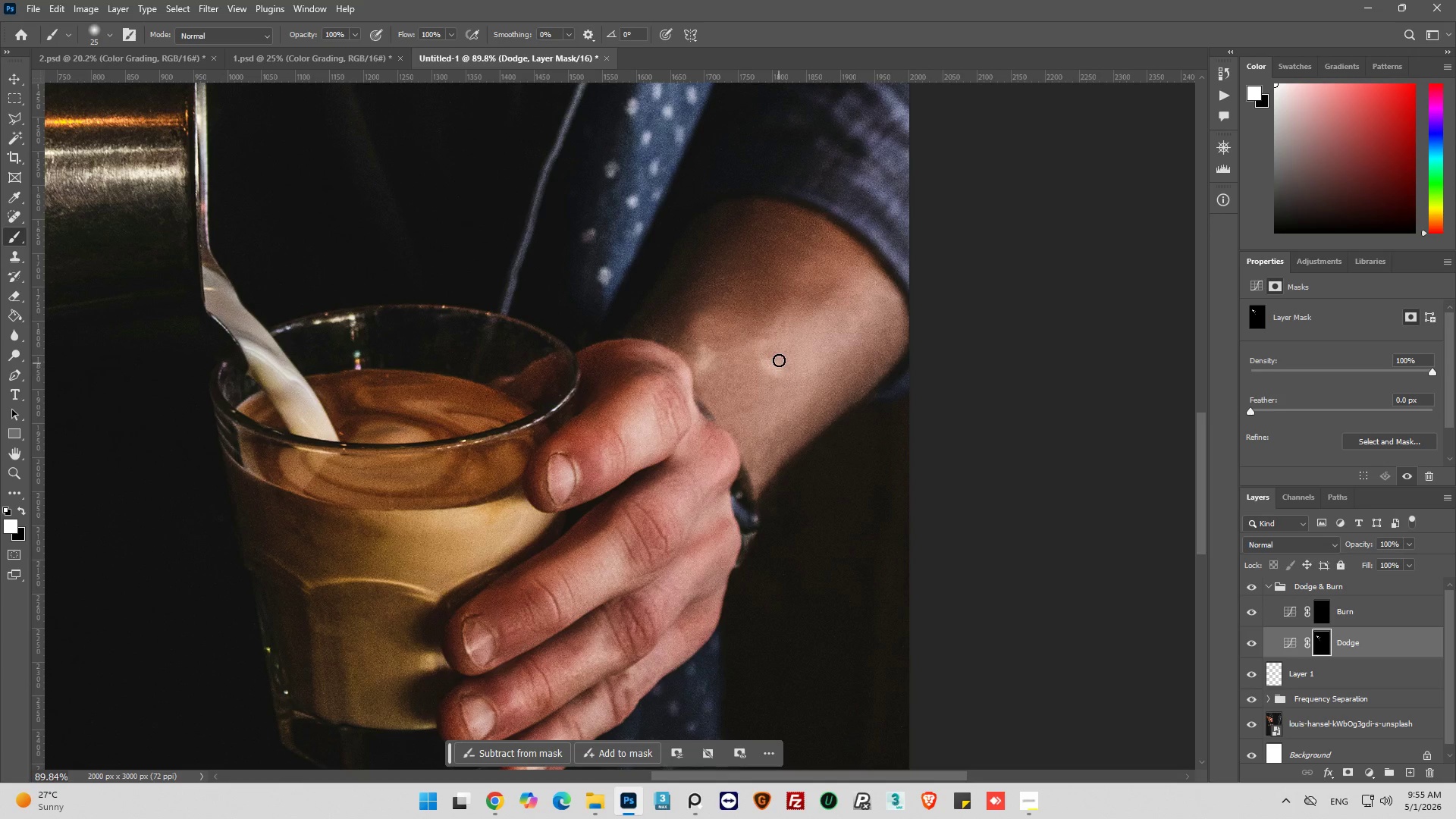 
left_click_drag(start_coordinate=[780, 356], to_coordinate=[890, 300])
 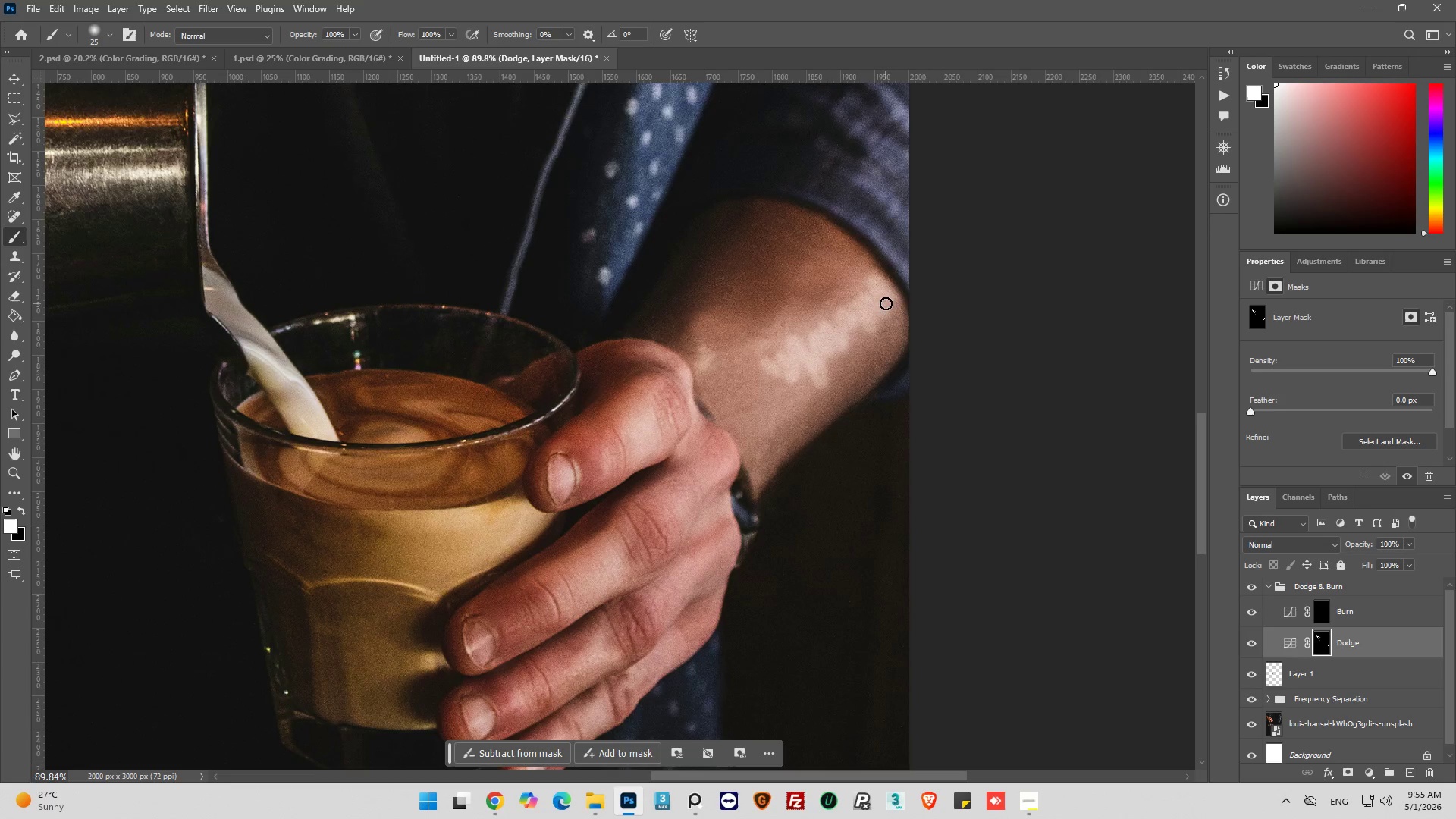 
scroll: coordinate [887, 301], scroll_direction: down, amount: 8.0
 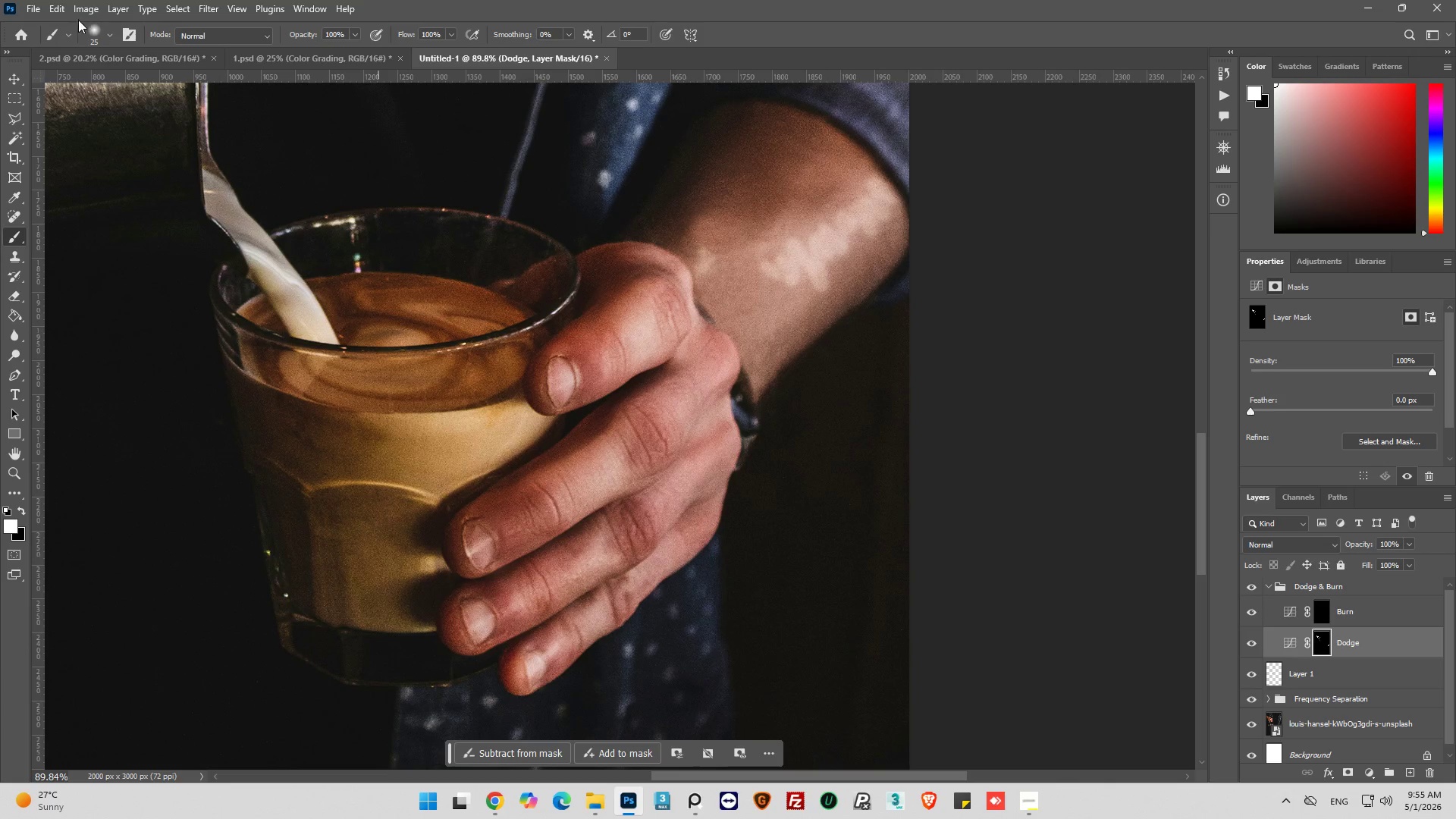 
left_click([109, 36])
 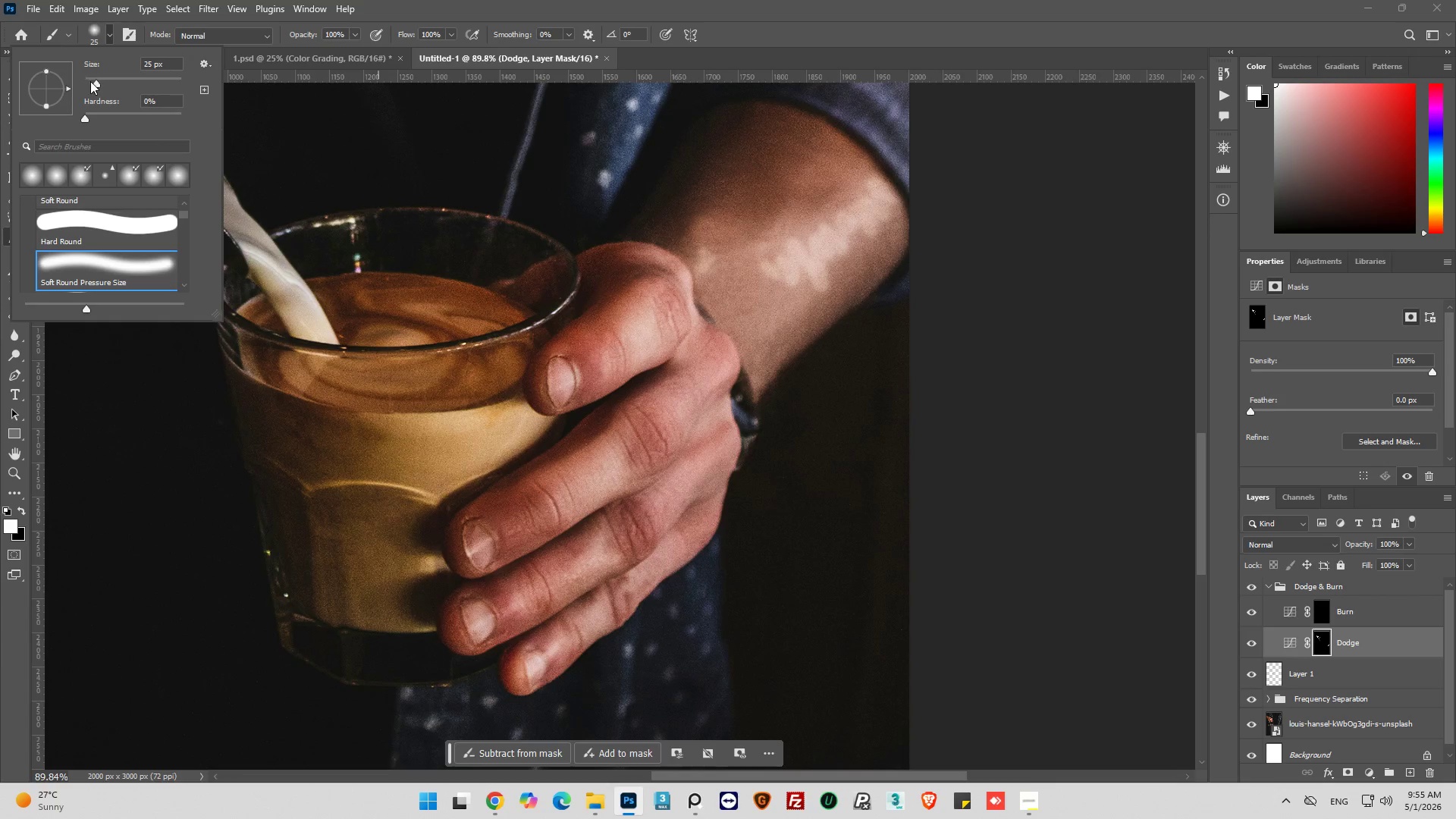 
left_click([93, 82])
 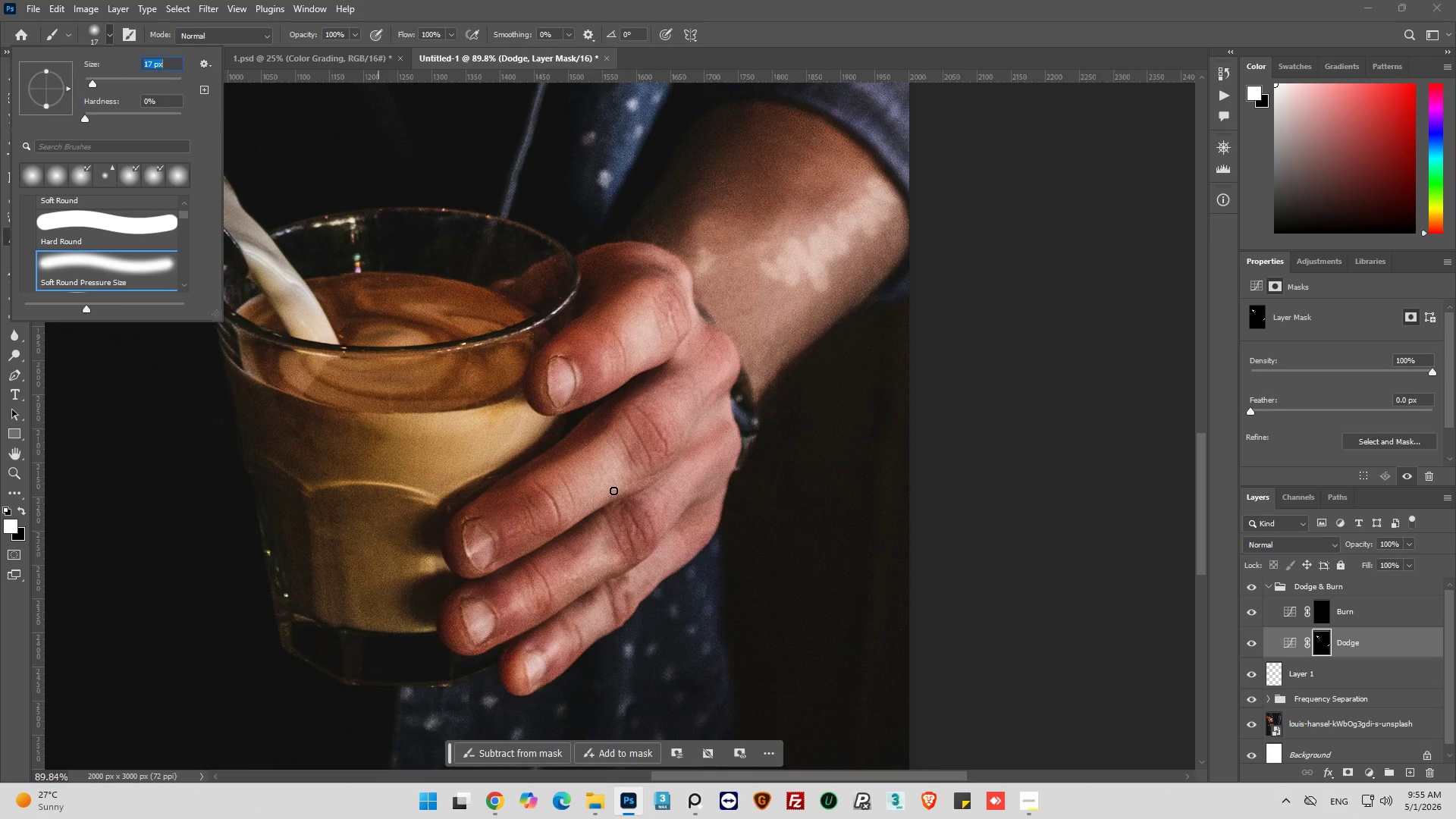 
left_click_drag(start_coordinate=[608, 461], to_coordinate=[579, 500])
 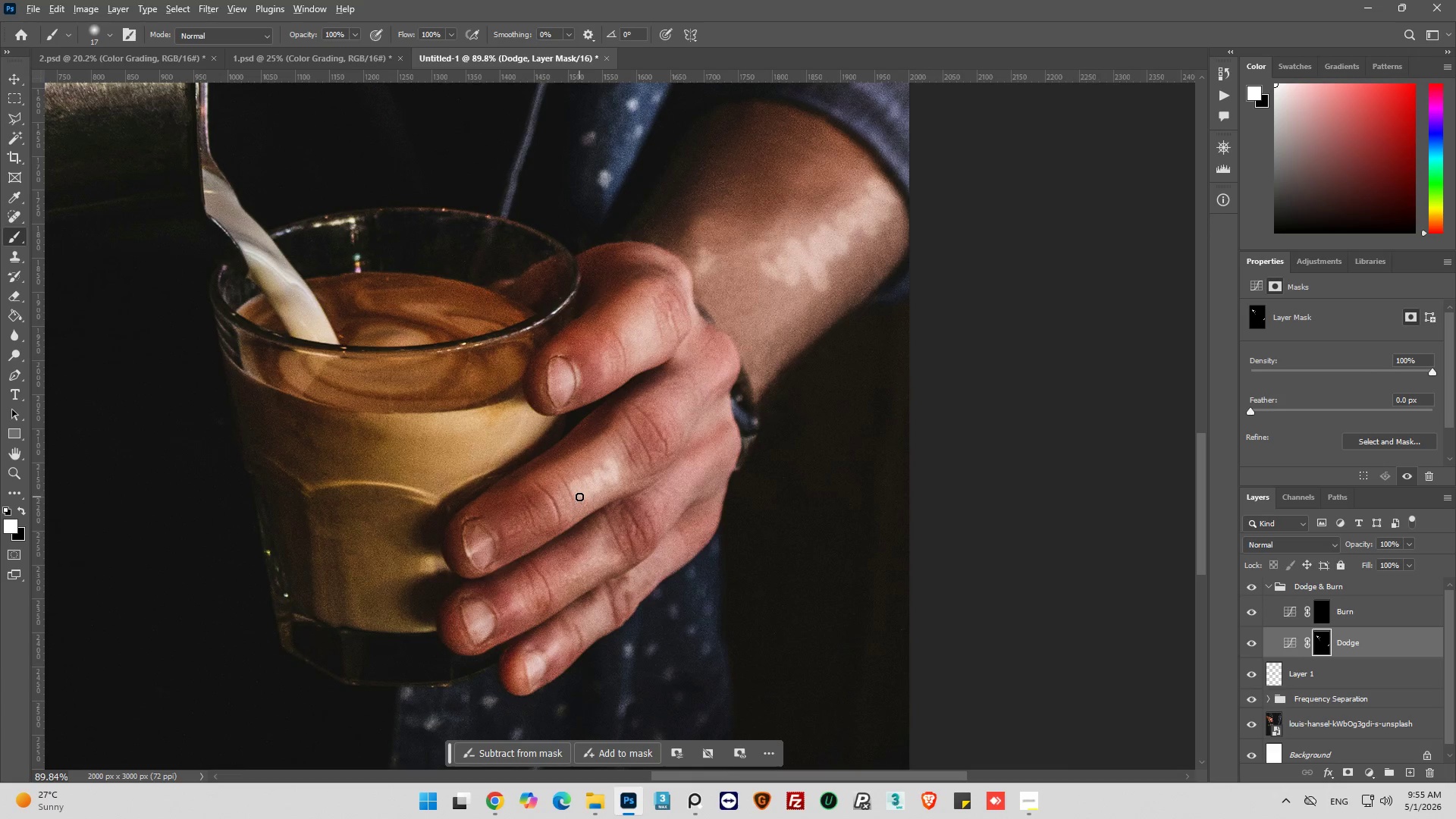 
hold_key(key=AltLeft, duration=0.47)
 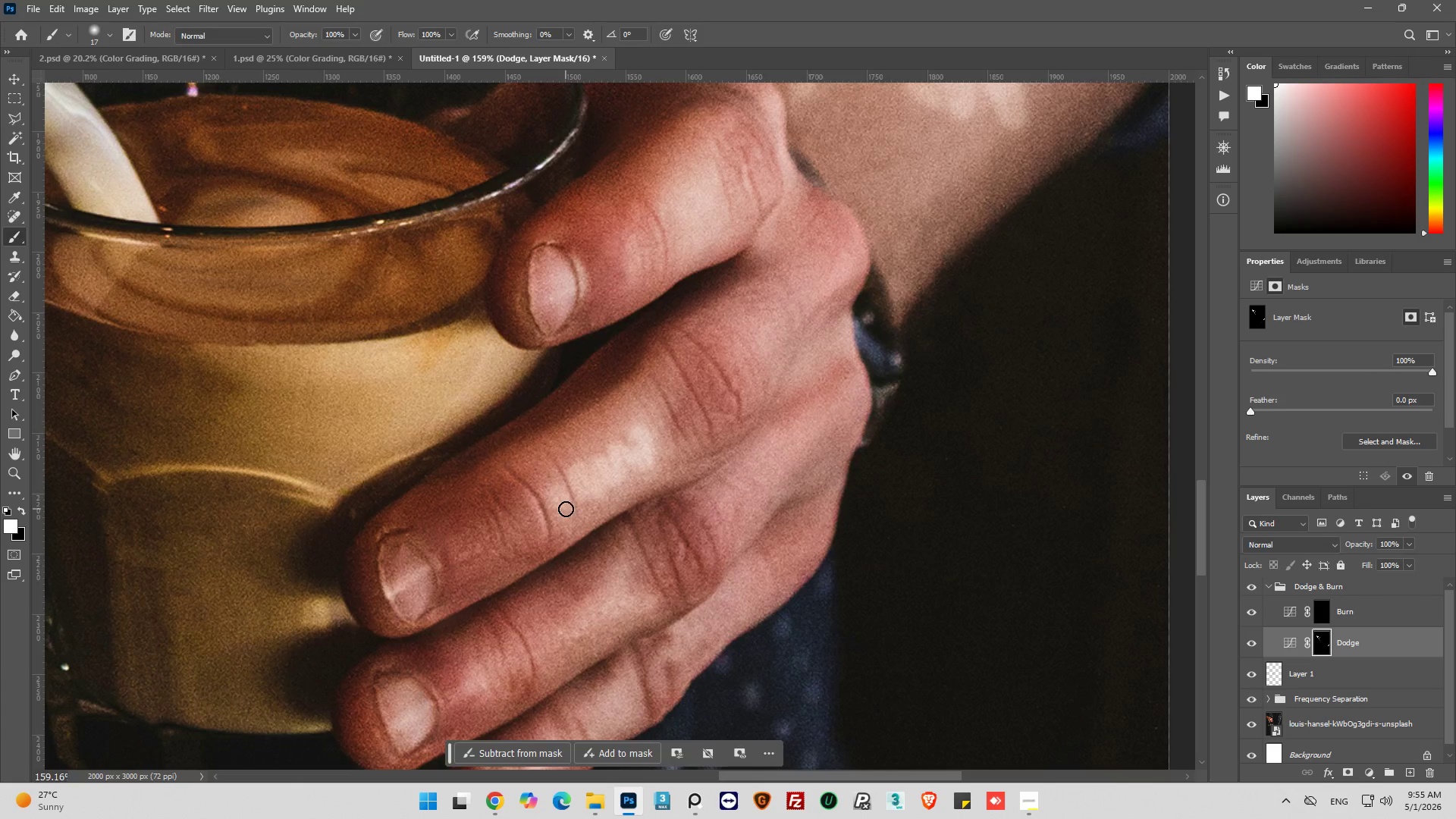 
left_click_drag(start_coordinate=[557, 491], to_coordinate=[555, 513])
 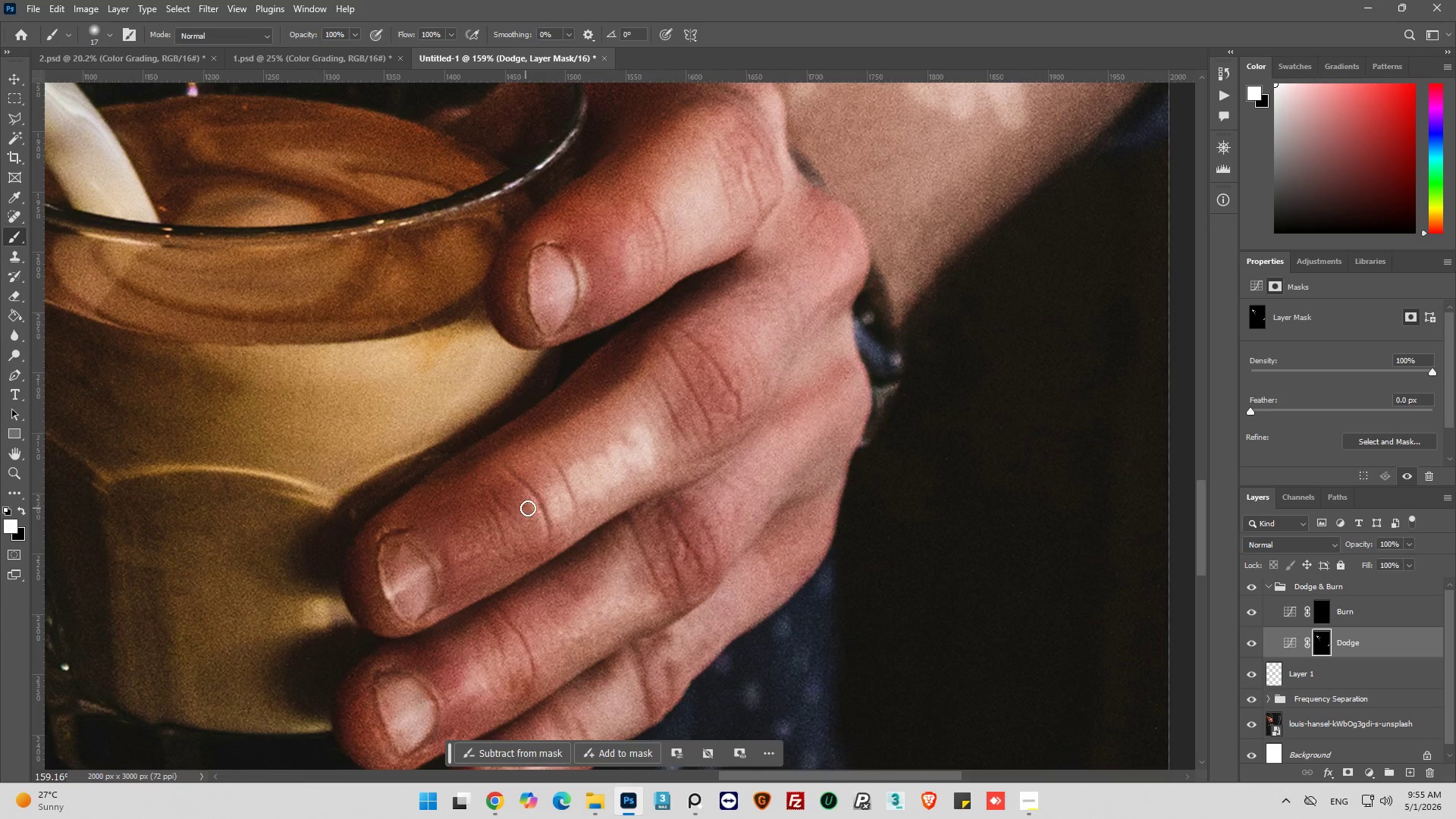 
scroll: coordinate [571, 502], scroll_direction: up, amount: 6.0
 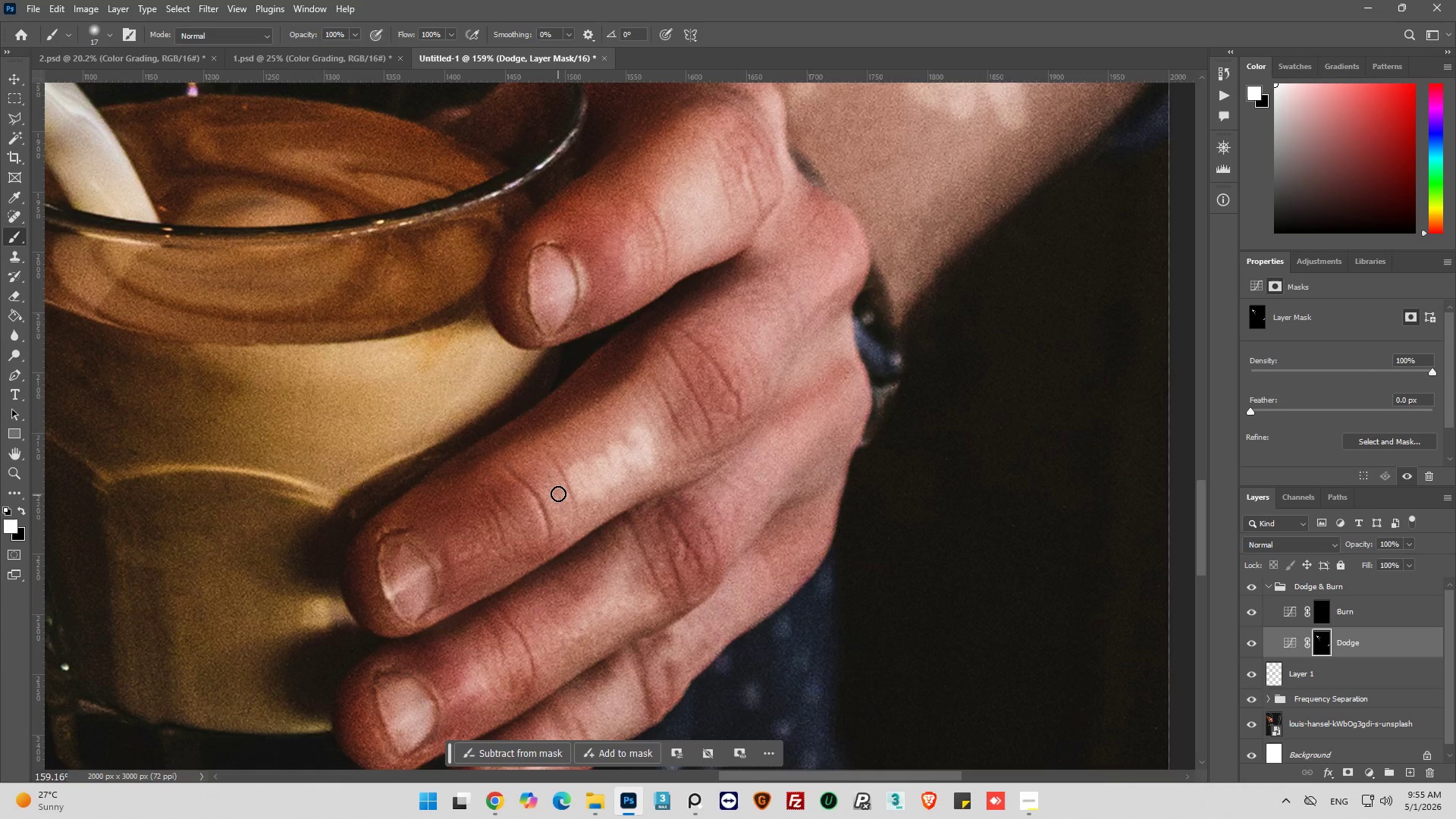 
left_click_drag(start_coordinate=[532, 511], to_coordinate=[541, 533])
 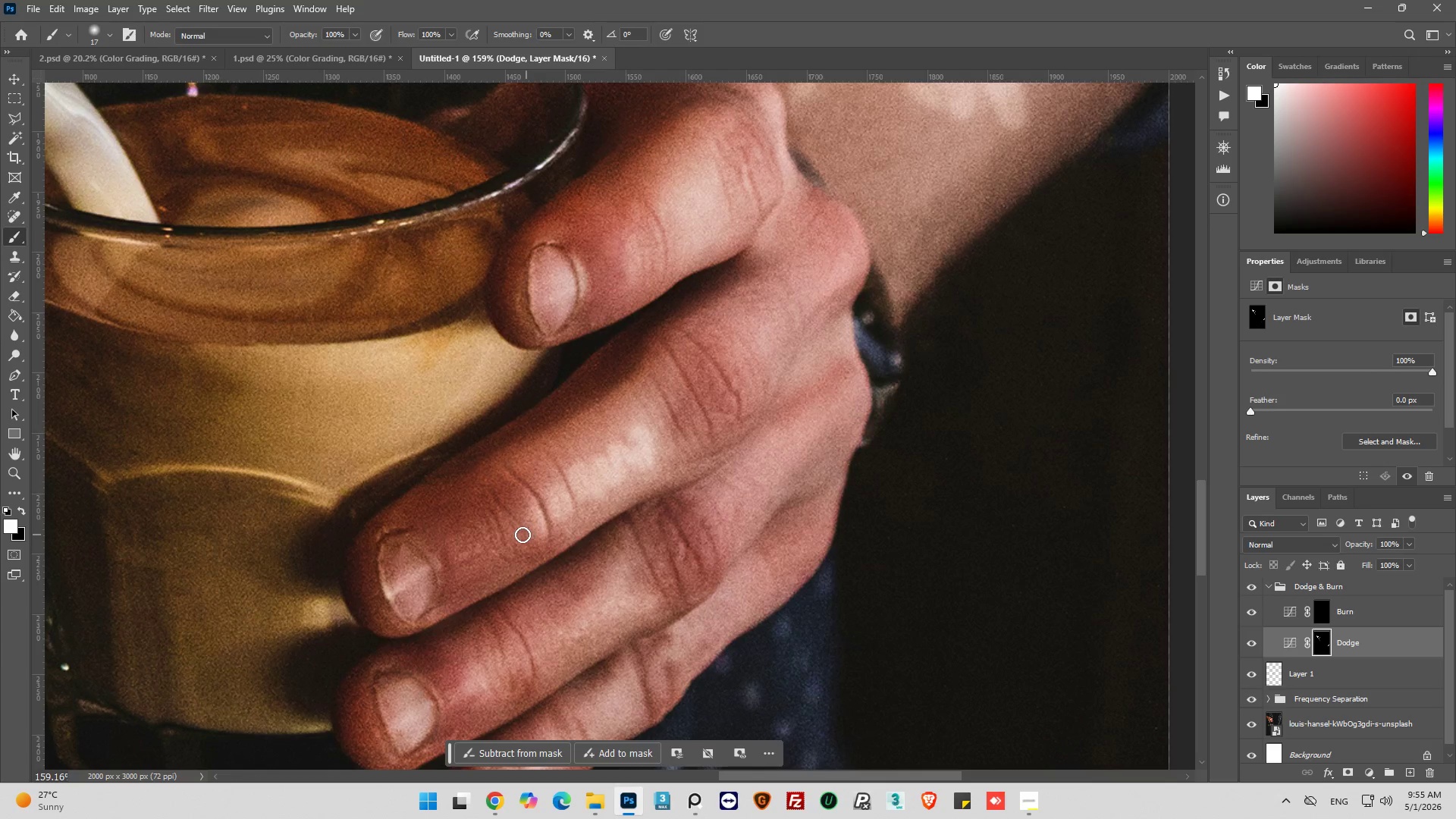 
left_click_drag(start_coordinate=[511, 534], to_coordinate=[507, 545])
 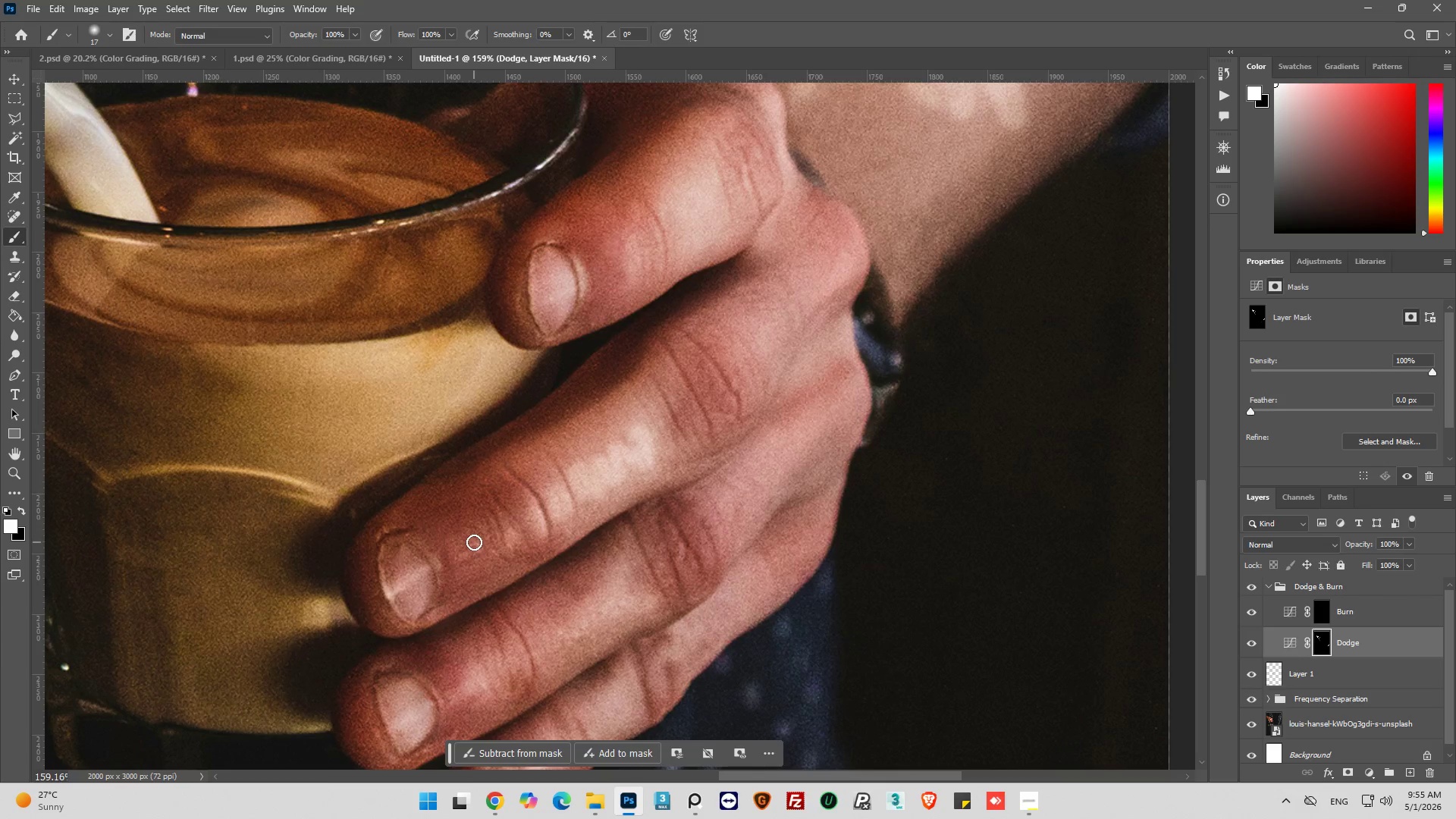 
left_click_drag(start_coordinate=[474, 542], to_coordinate=[478, 563])
 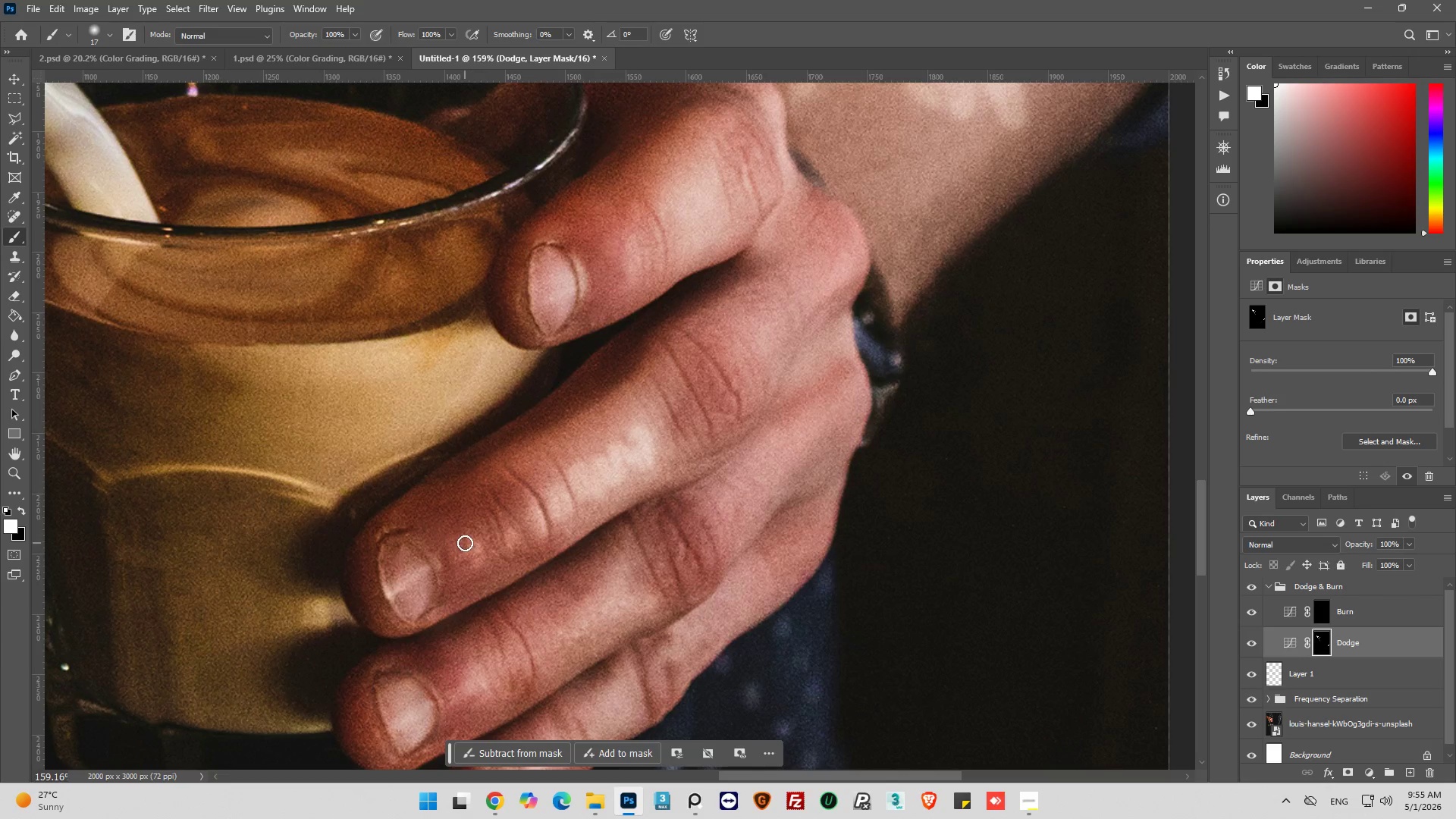 
left_click_drag(start_coordinate=[465, 543], to_coordinate=[462, 561])
 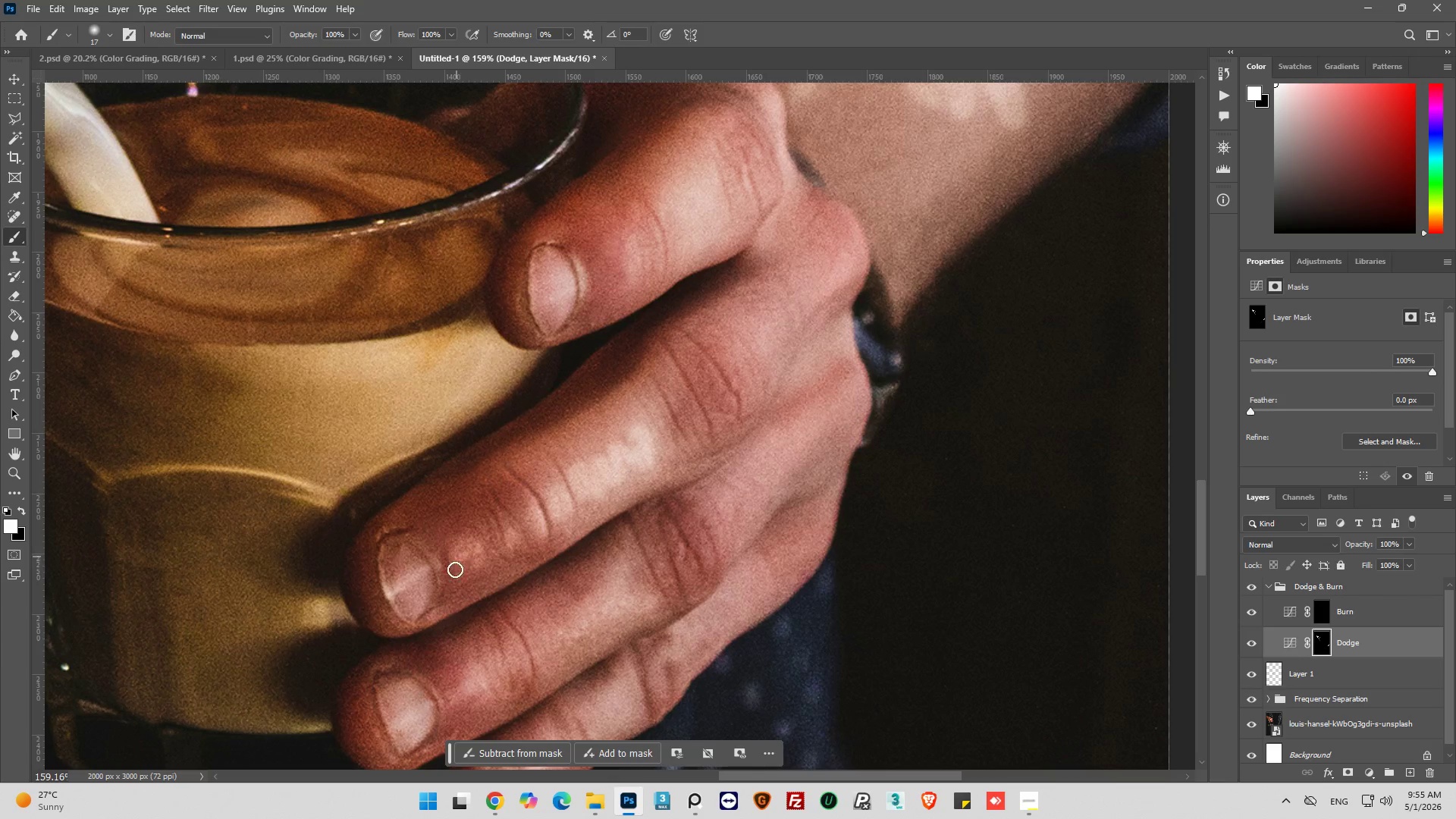 
left_click_drag(start_coordinate=[457, 557], to_coordinate=[454, 570])
 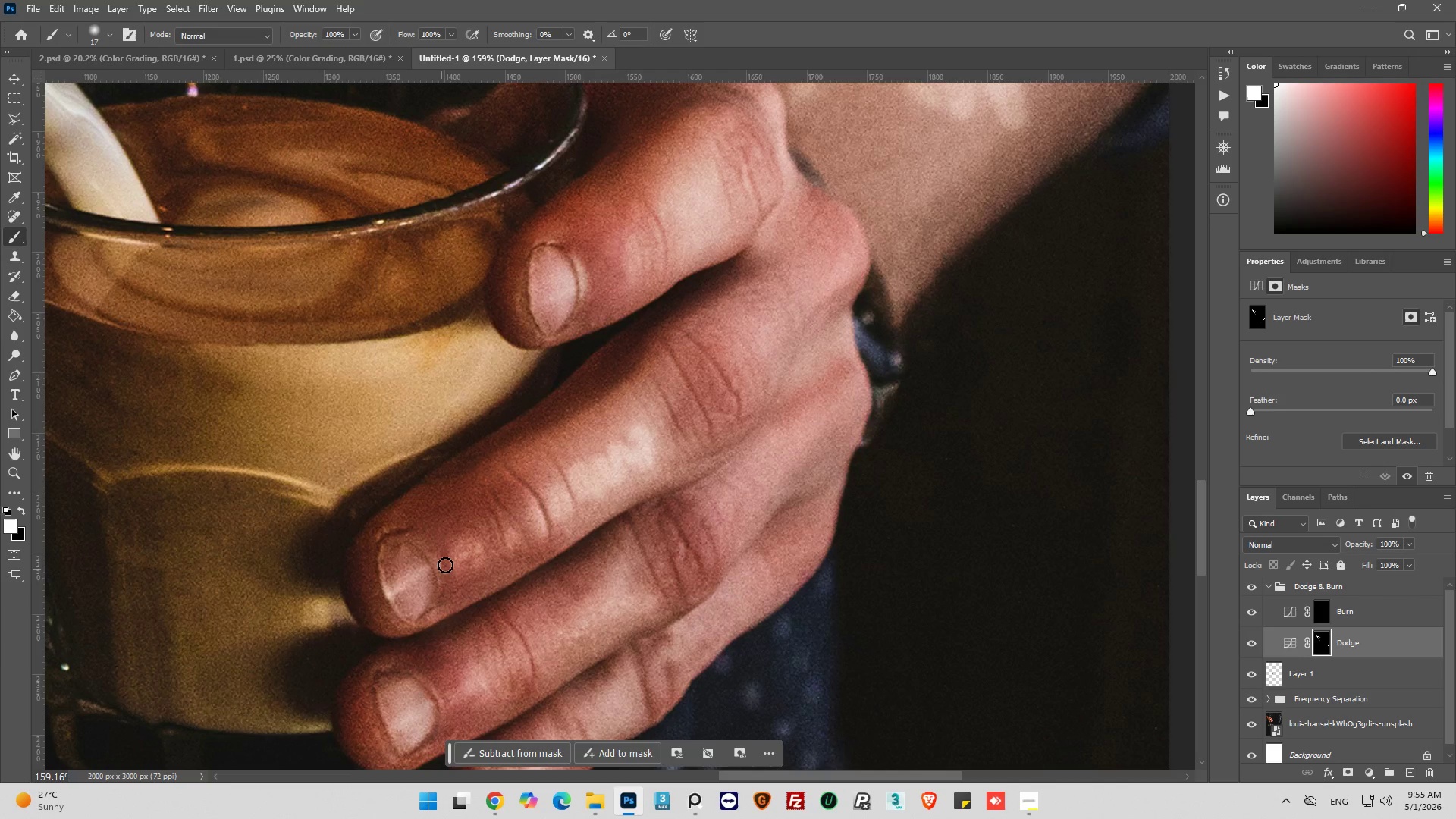 
left_click_drag(start_coordinate=[441, 563], to_coordinate=[393, 588])
 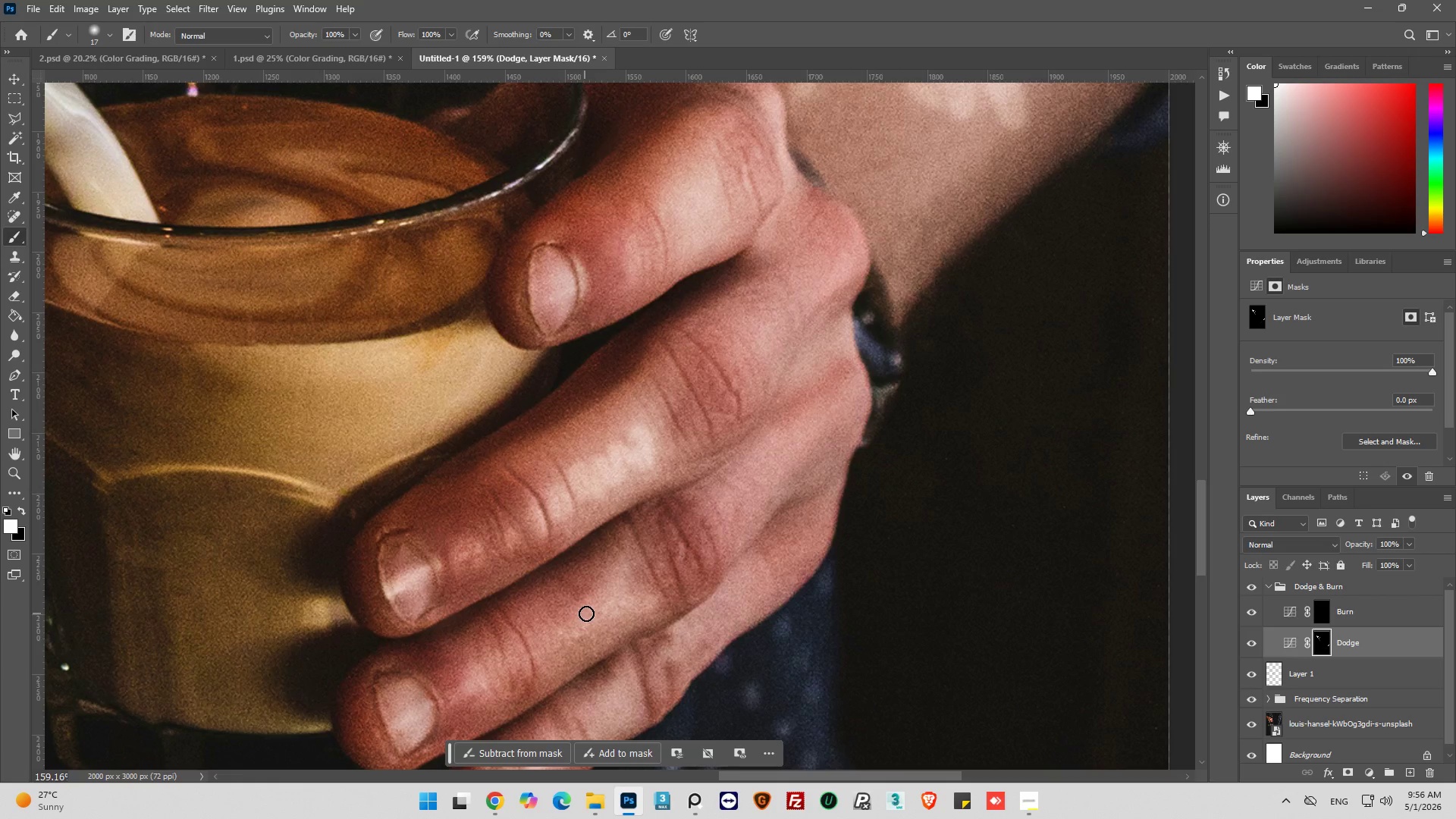 
wait(7.59)
 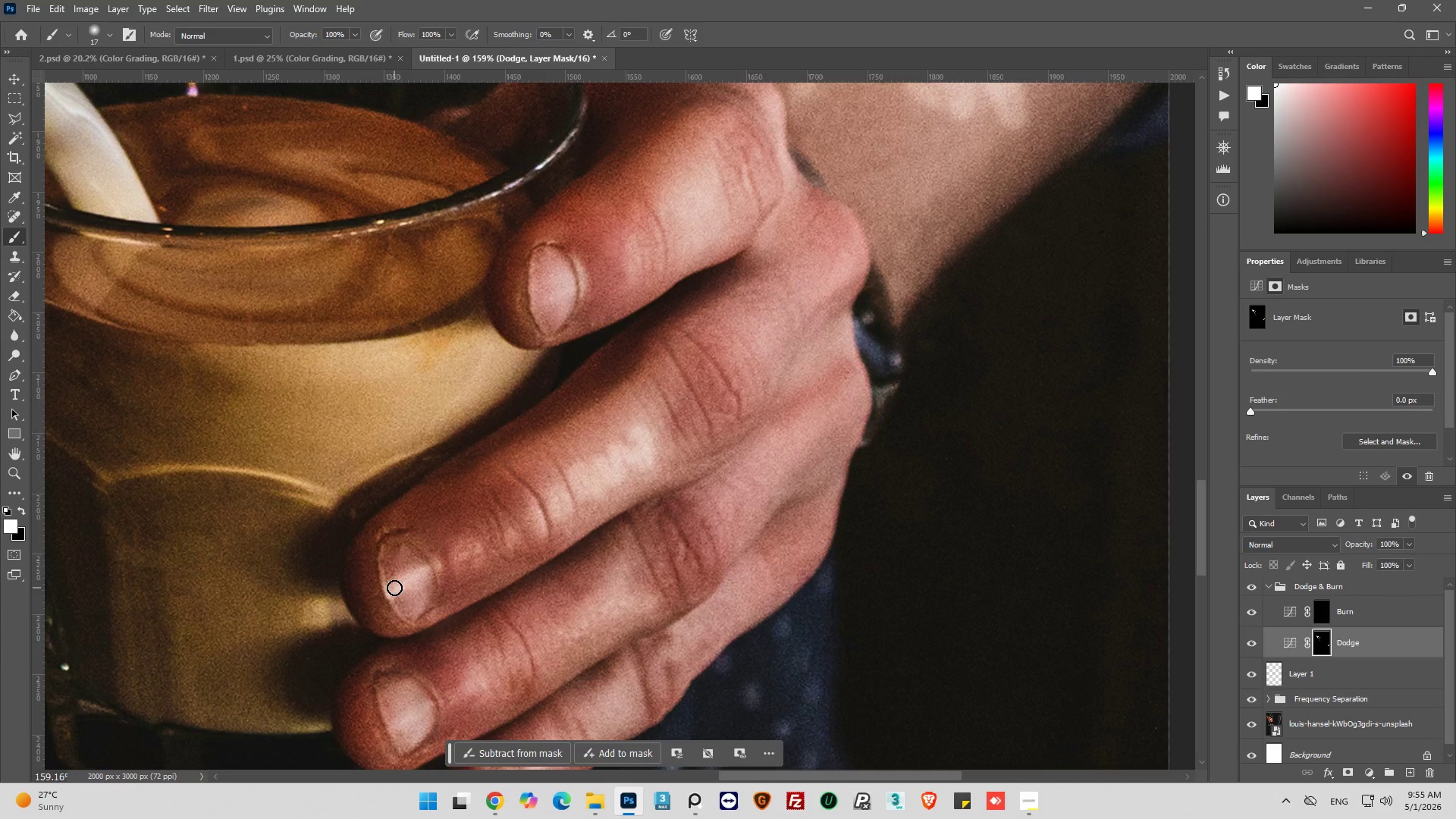 
left_click_drag(start_coordinate=[401, 589], to_coordinate=[404, 599])
 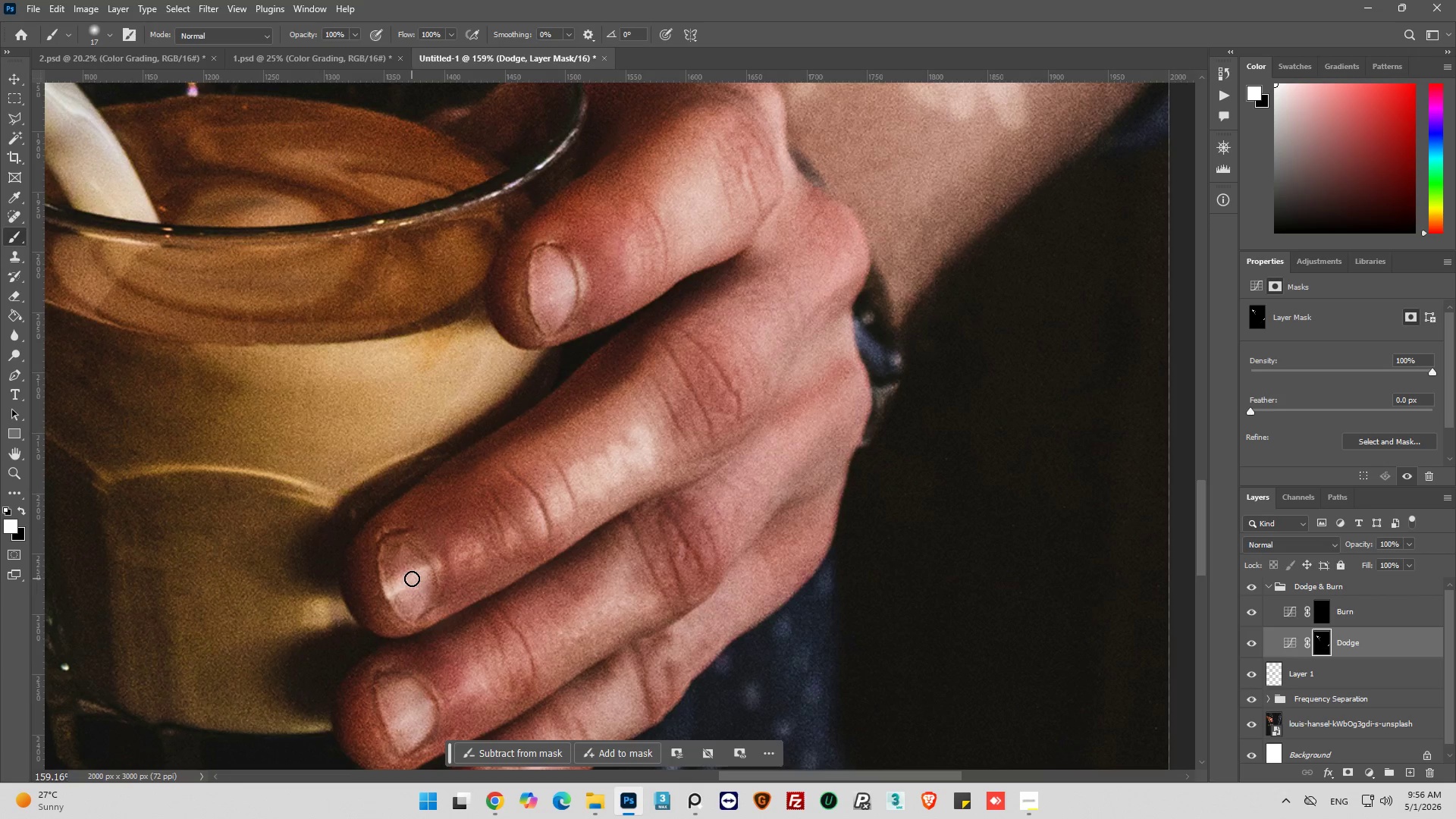 
left_click_drag(start_coordinate=[413, 578], to_coordinate=[428, 588])
 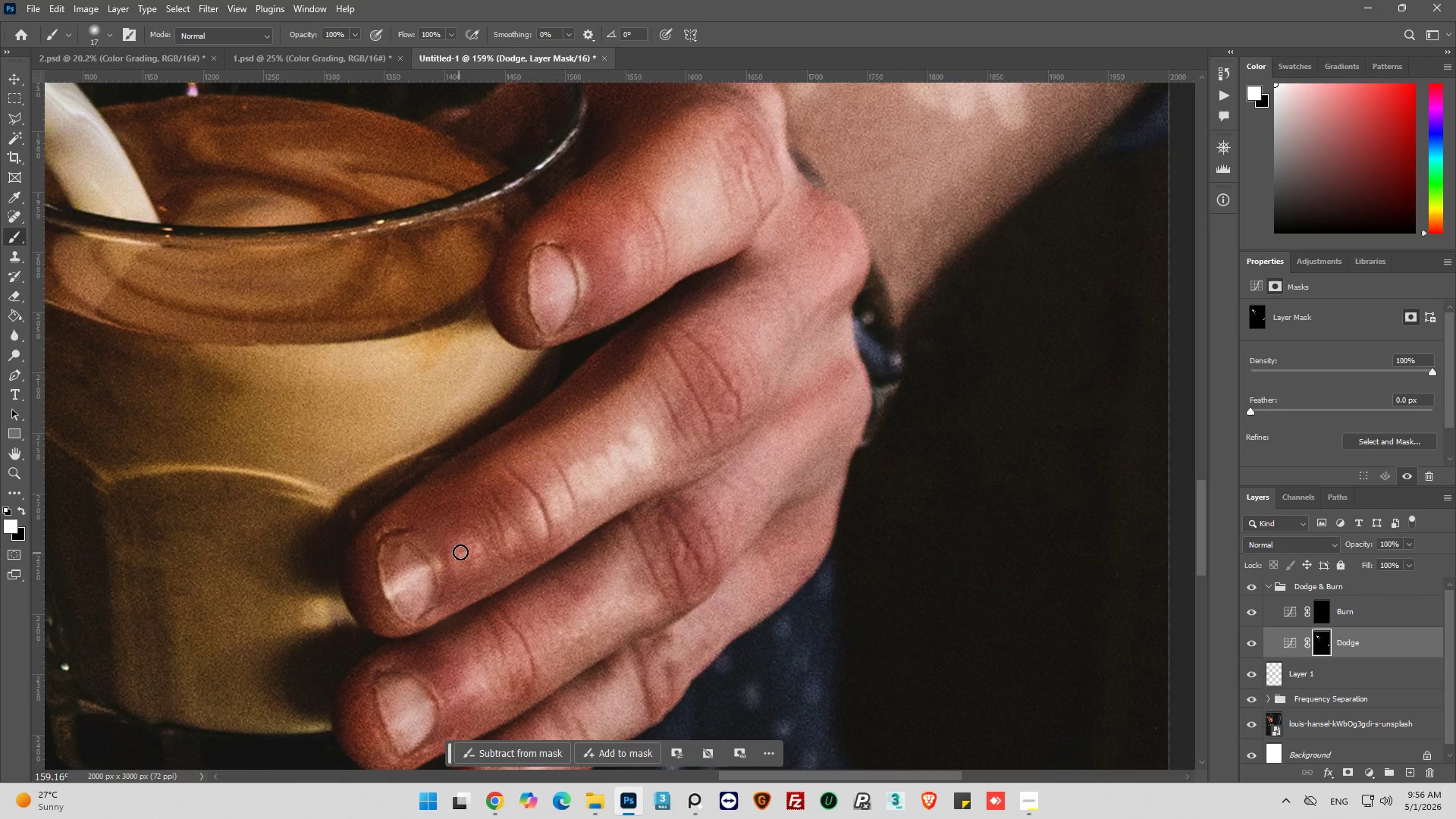 
left_click_drag(start_coordinate=[460, 552], to_coordinate=[464, 569])
 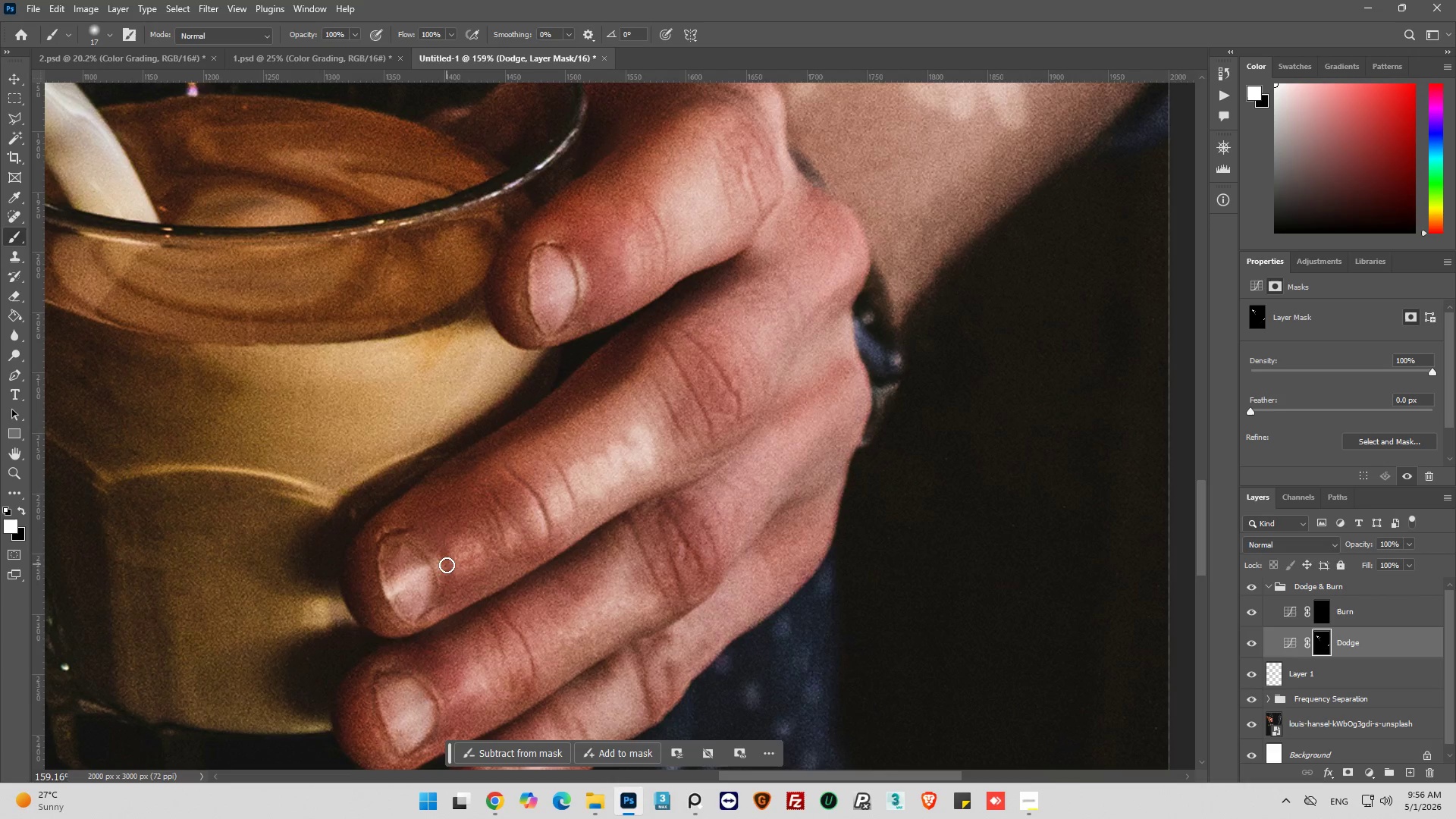 
left_click_drag(start_coordinate=[447, 565], to_coordinate=[456, 583])
 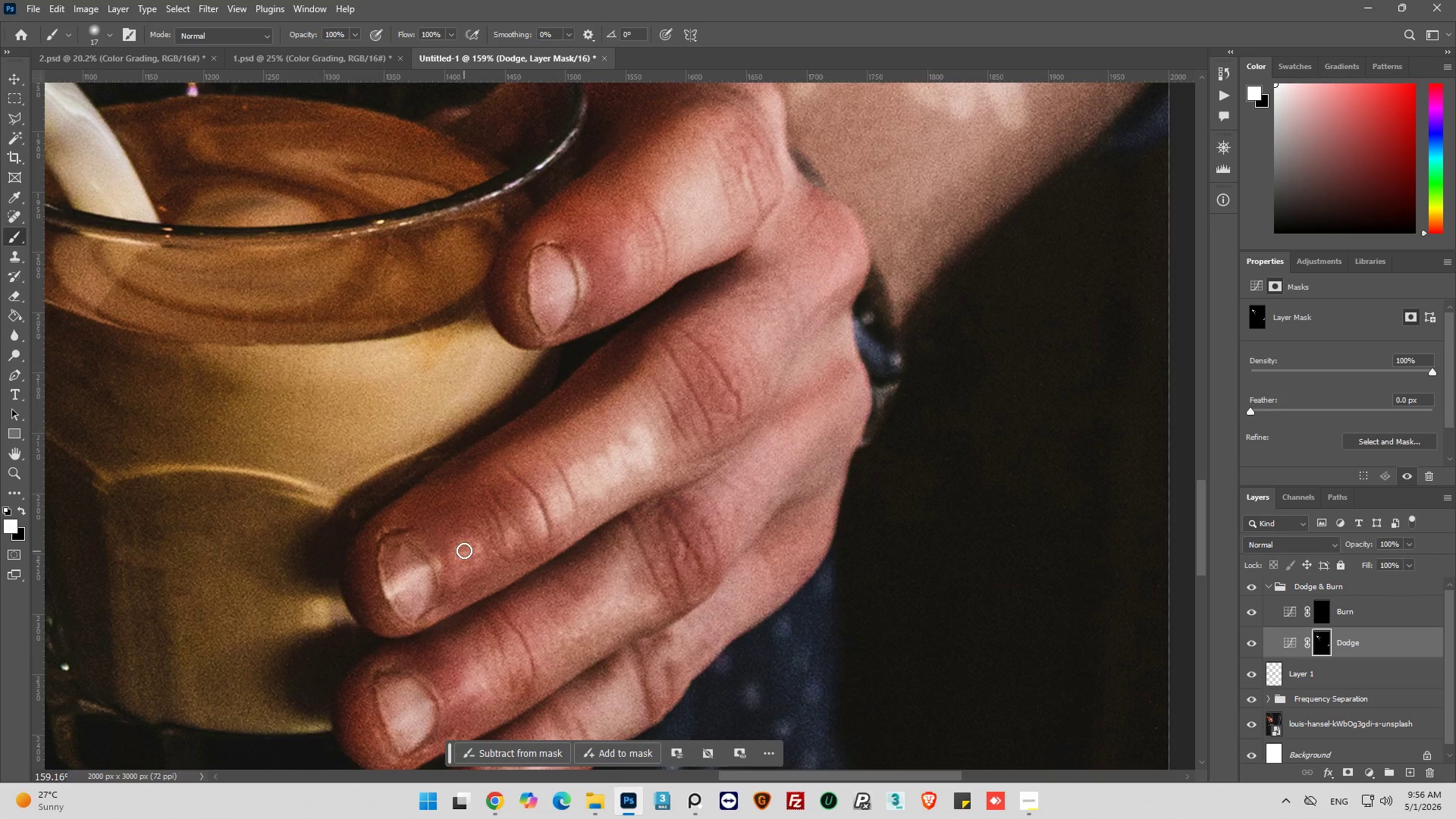 
left_click_drag(start_coordinate=[464, 551], to_coordinate=[471, 566])
 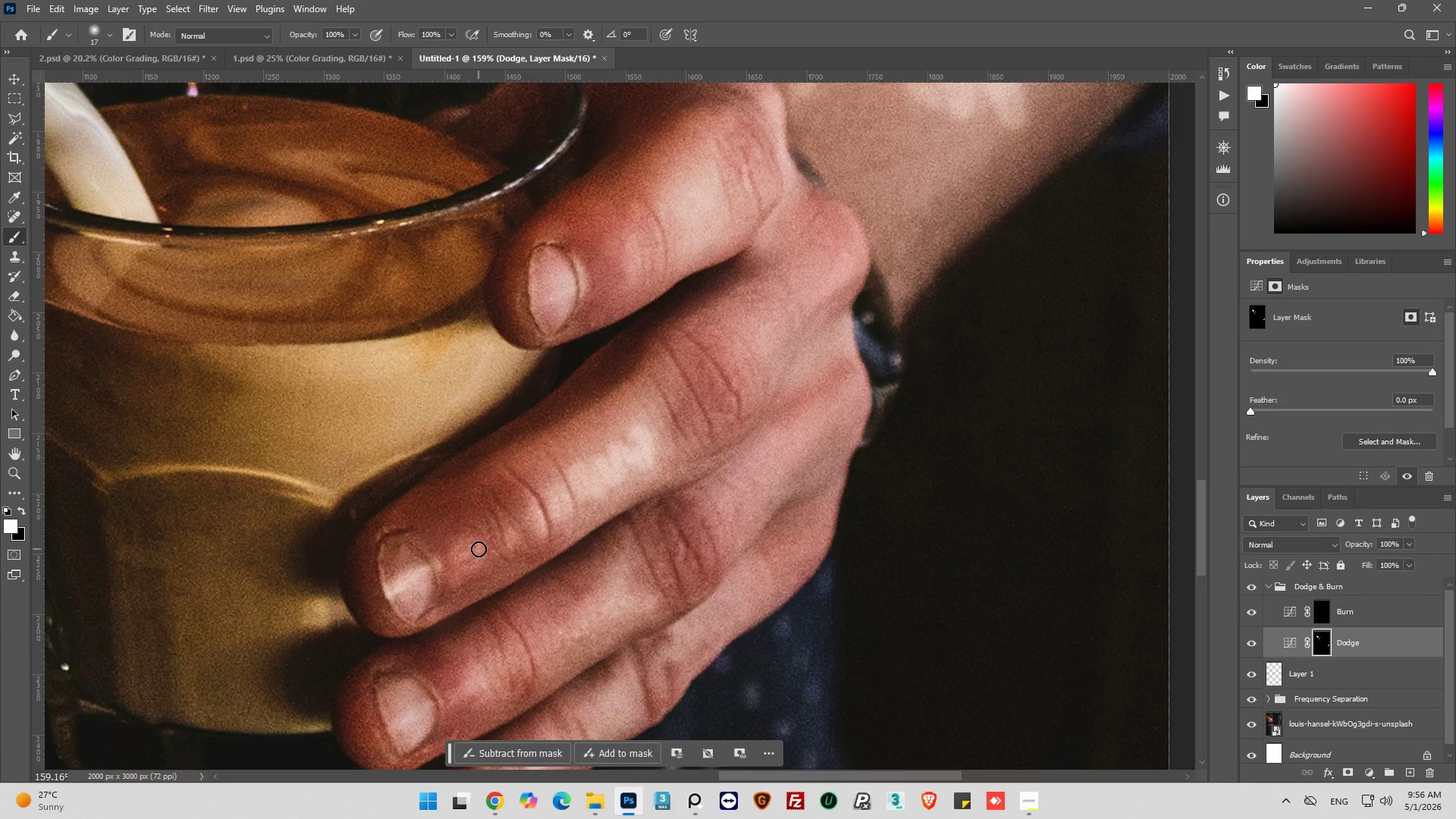 
left_click_drag(start_coordinate=[479, 549], to_coordinate=[504, 563])
 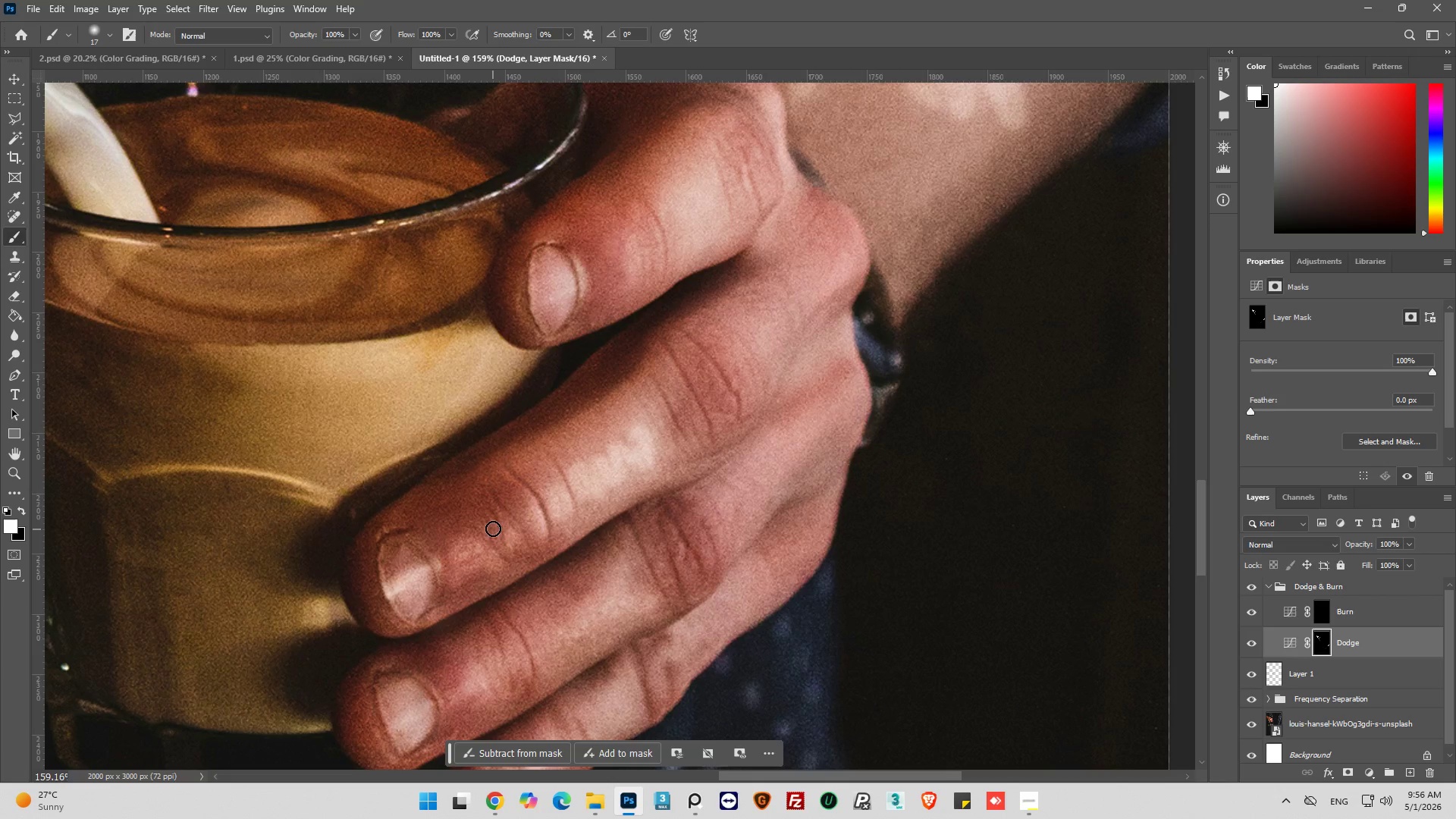 
left_click_drag(start_coordinate=[493, 529], to_coordinate=[503, 554])
 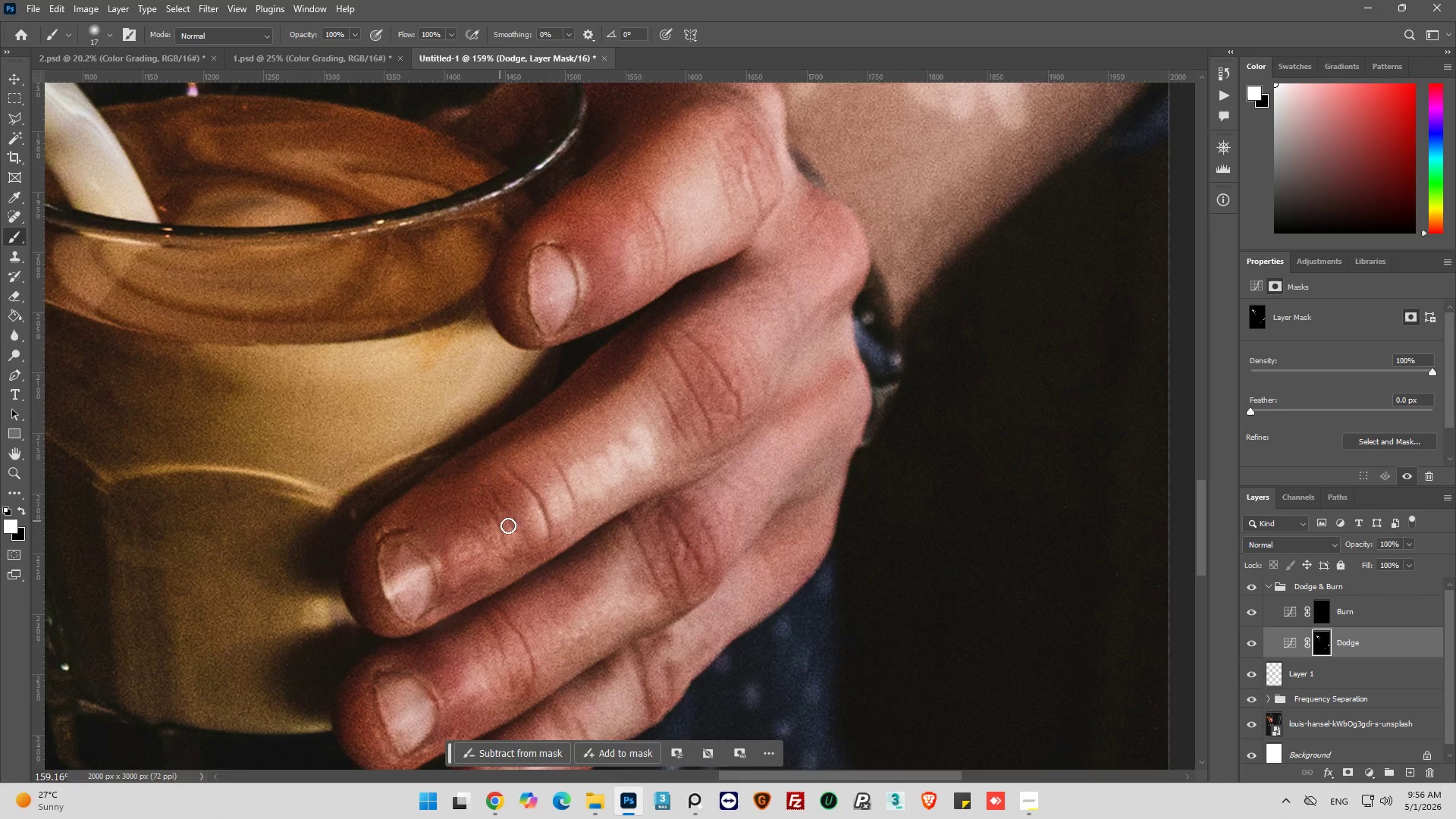 
left_click_drag(start_coordinate=[510, 527], to_coordinate=[522, 541])
 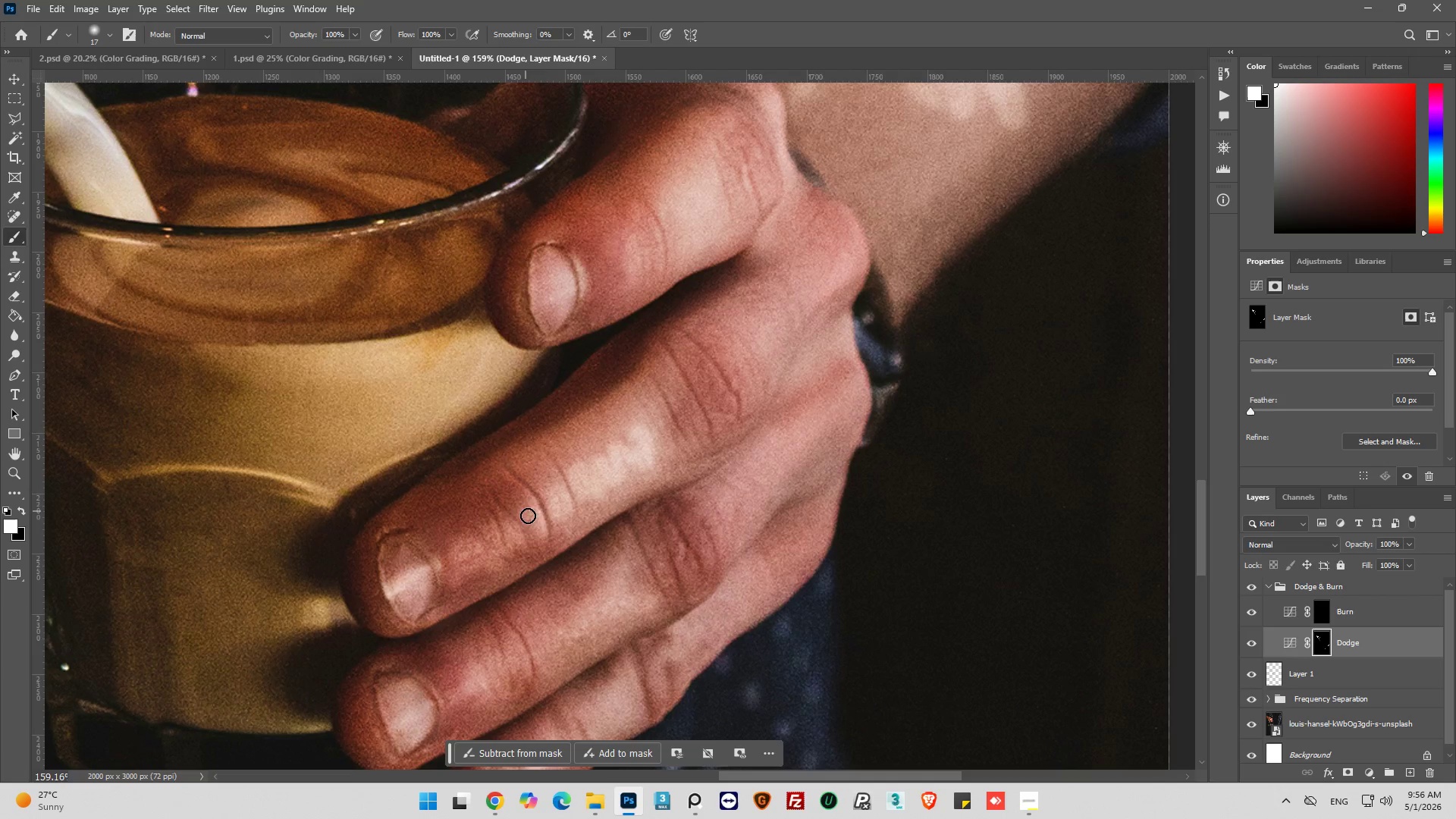 
left_click_drag(start_coordinate=[526, 511], to_coordinate=[534, 528])
 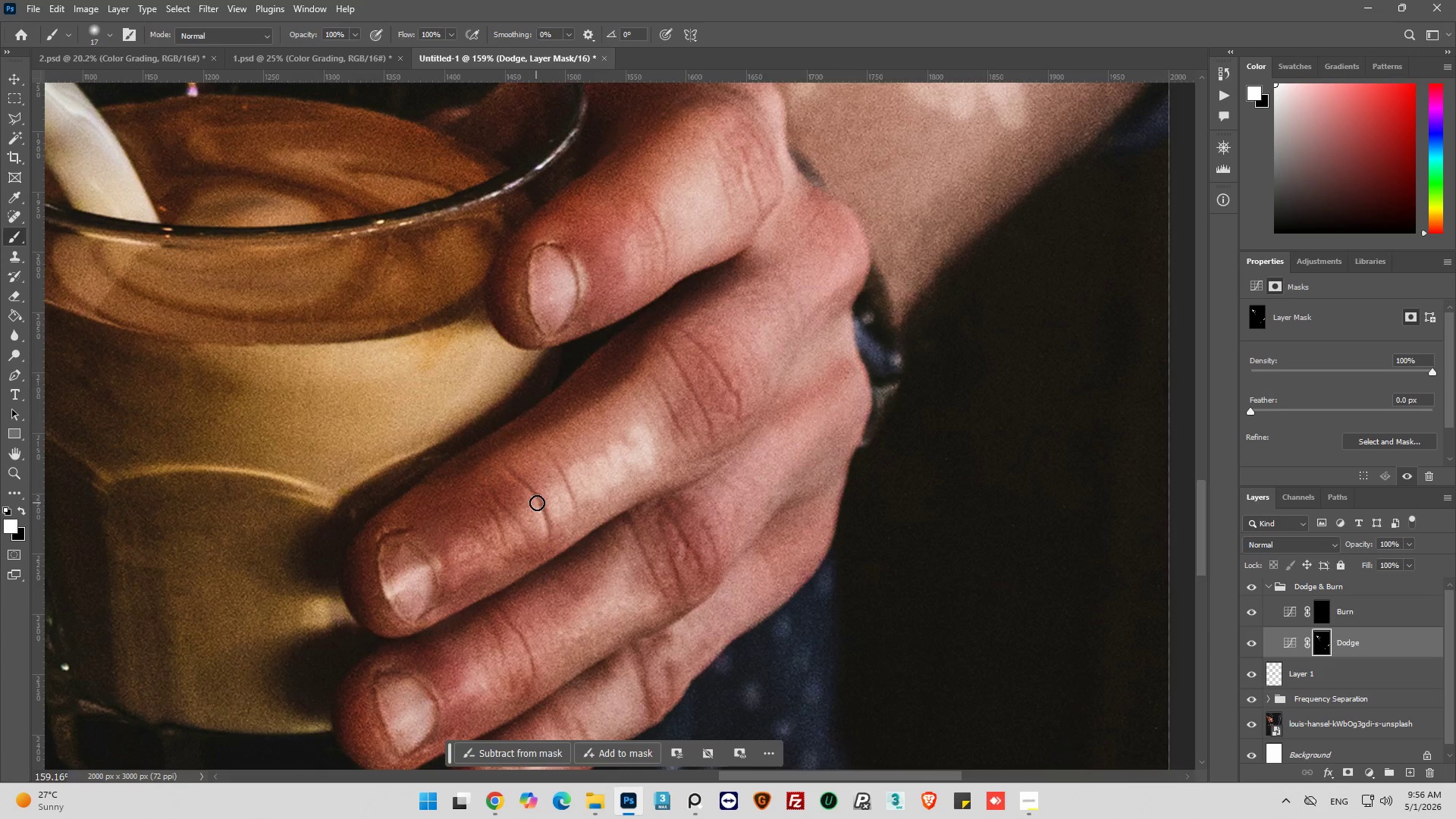 
left_click_drag(start_coordinate=[537, 503], to_coordinate=[549, 520])
 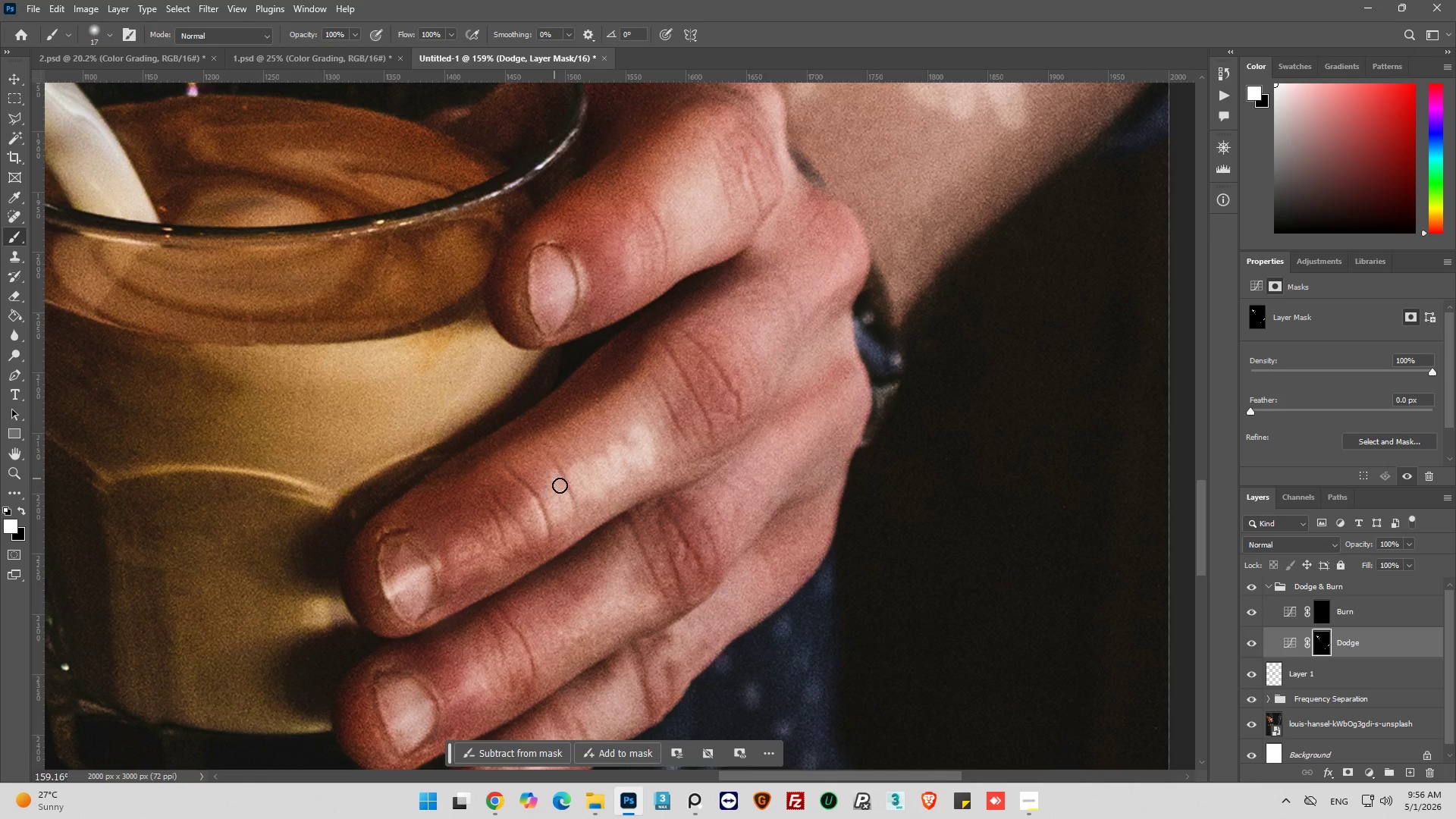 
left_click_drag(start_coordinate=[554, 477], to_coordinate=[579, 513])
 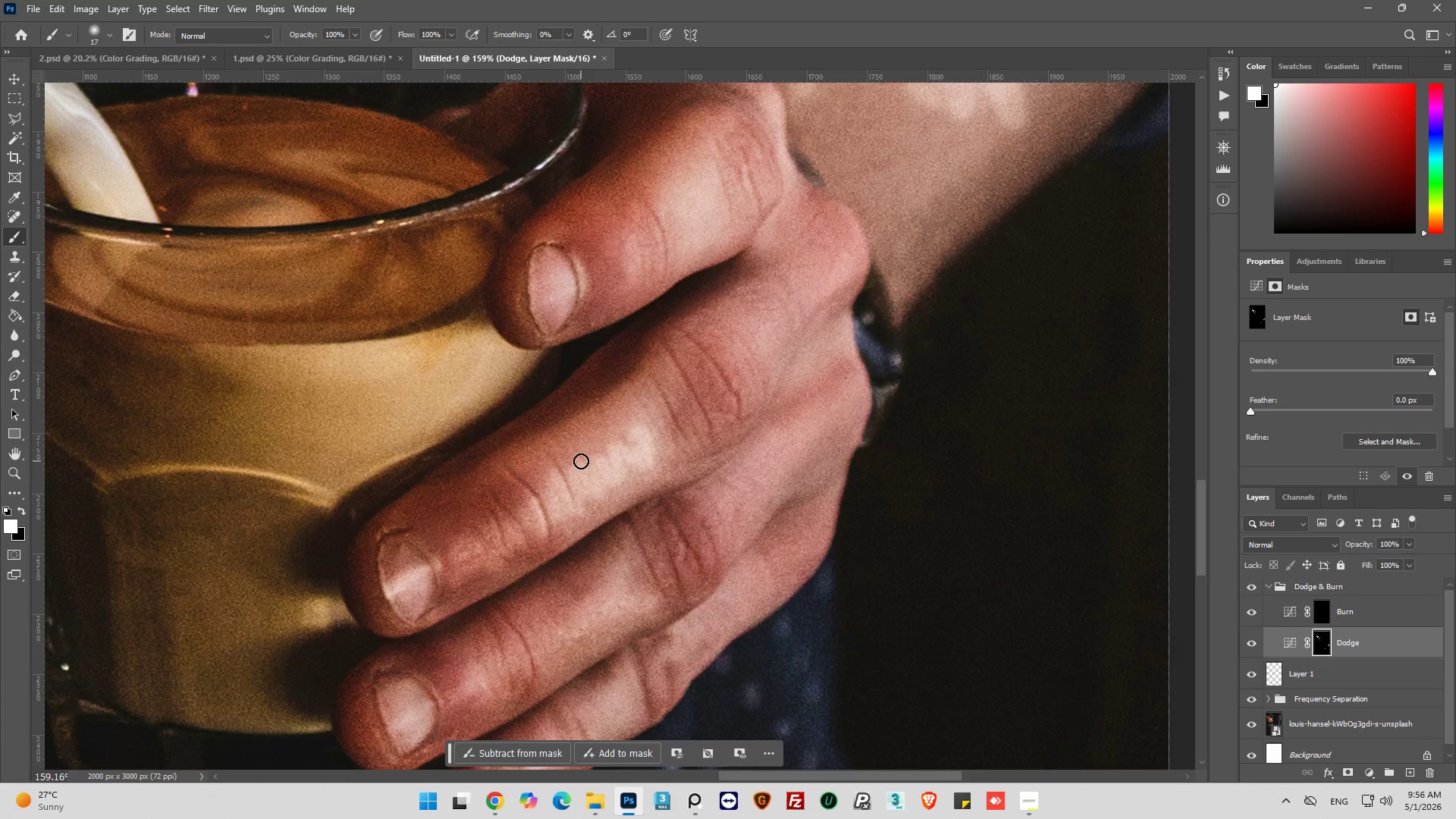 
left_click_drag(start_coordinate=[582, 457], to_coordinate=[607, 480])
 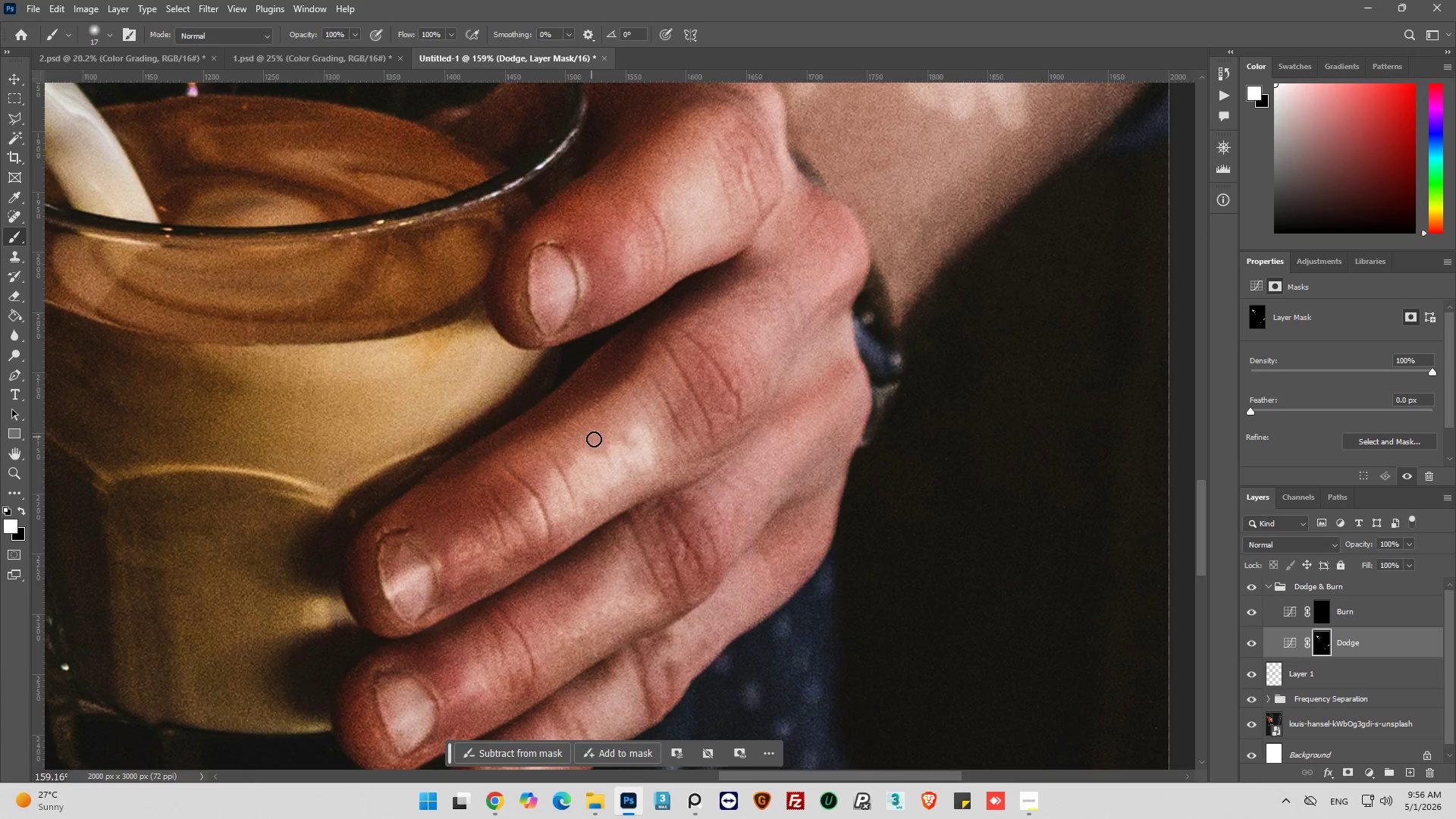 
left_click_drag(start_coordinate=[601, 444], to_coordinate=[621, 472])
 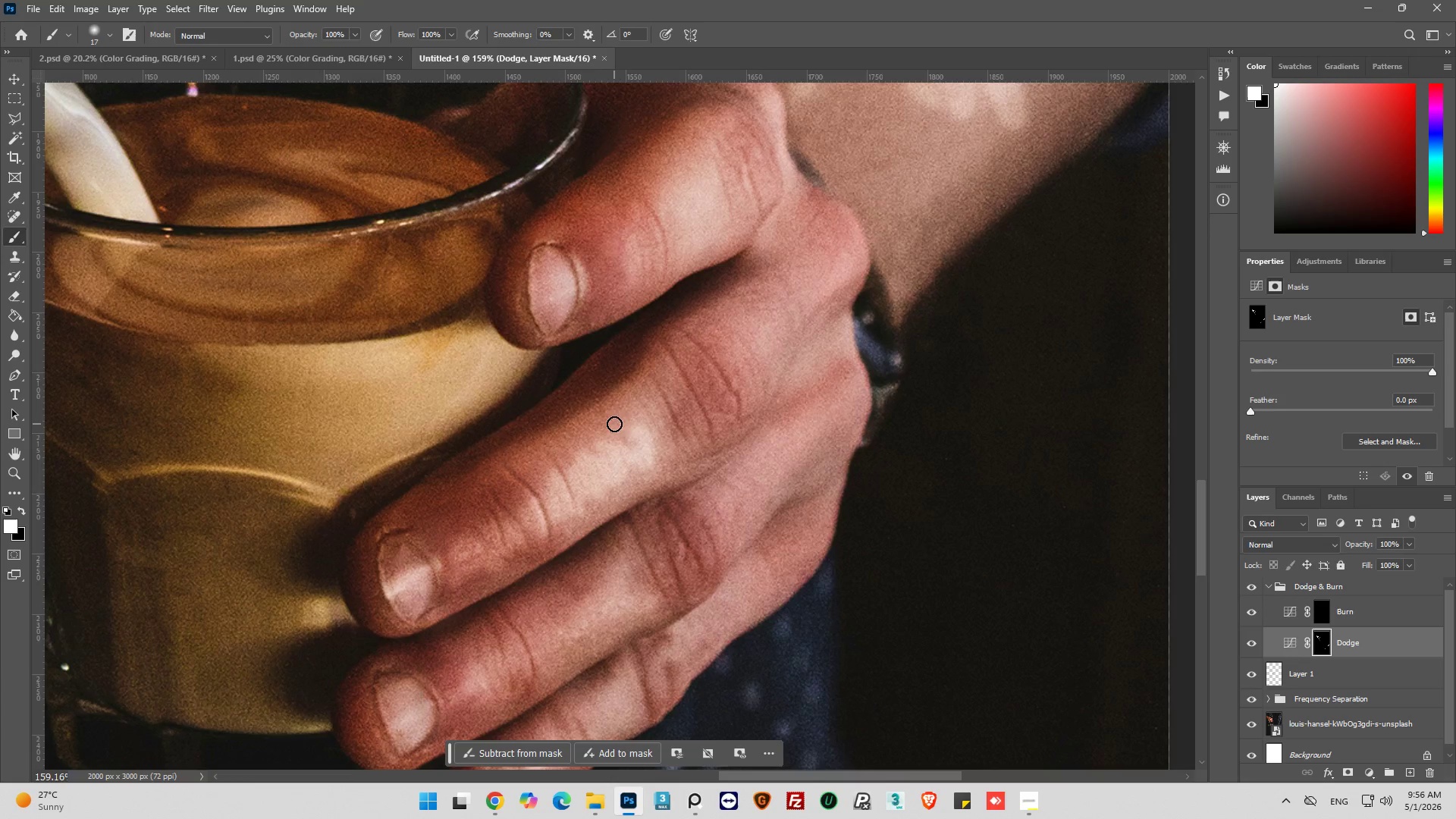 
left_click_drag(start_coordinate=[614, 424], to_coordinate=[637, 458])
 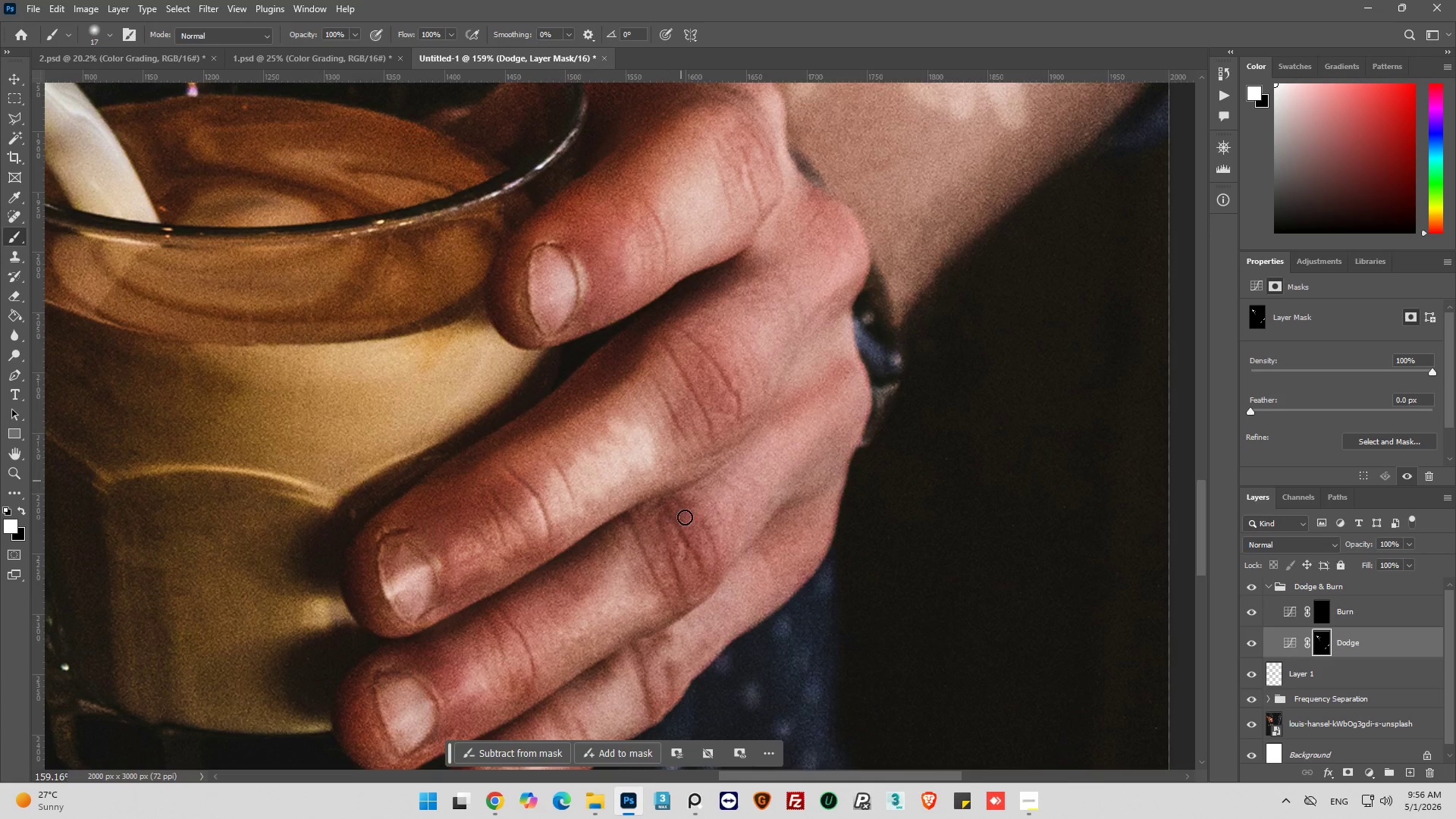 
left_click_drag(start_coordinate=[646, 412], to_coordinate=[673, 455])
 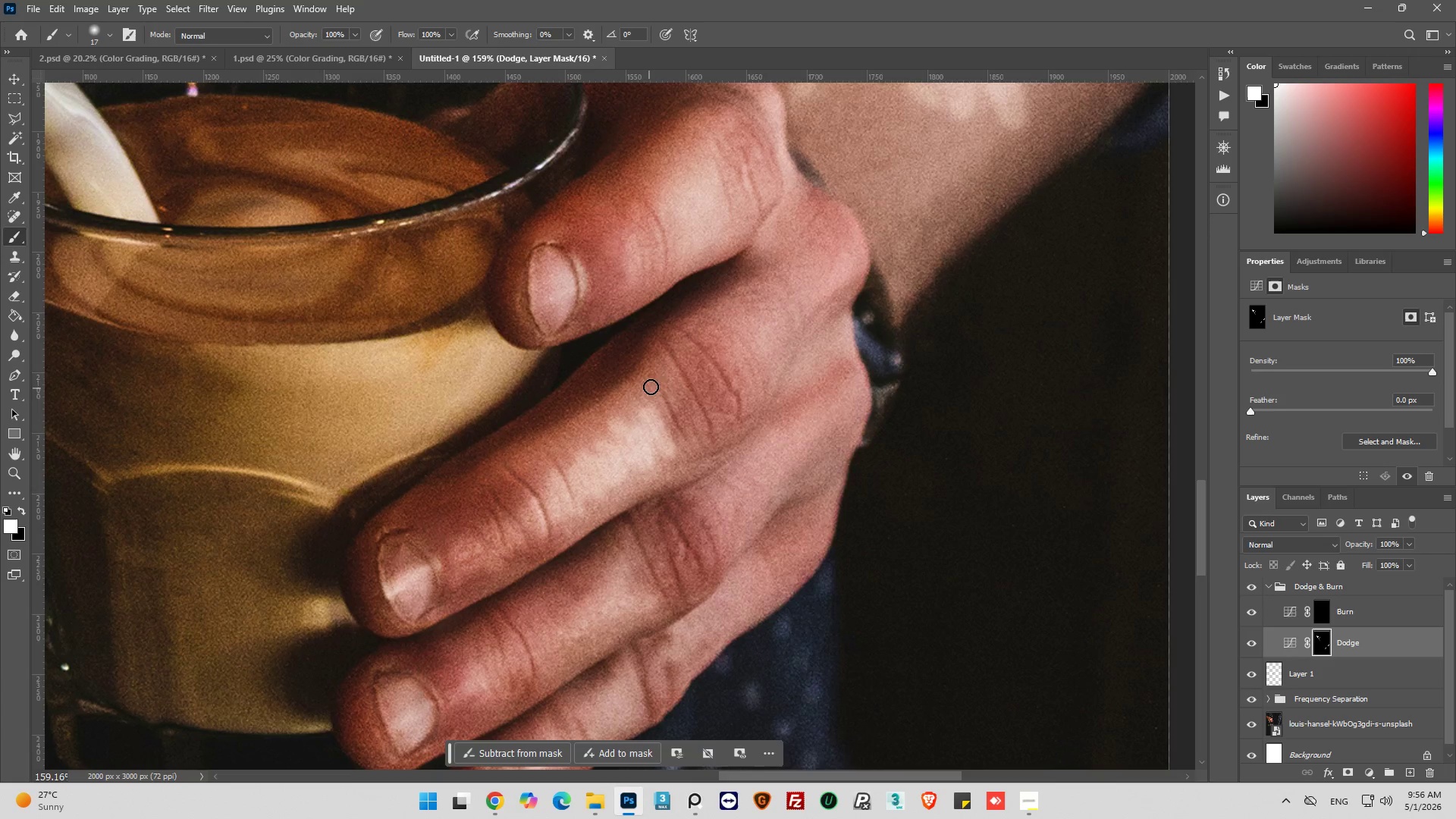 
left_click_drag(start_coordinate=[651, 387], to_coordinate=[668, 393])
 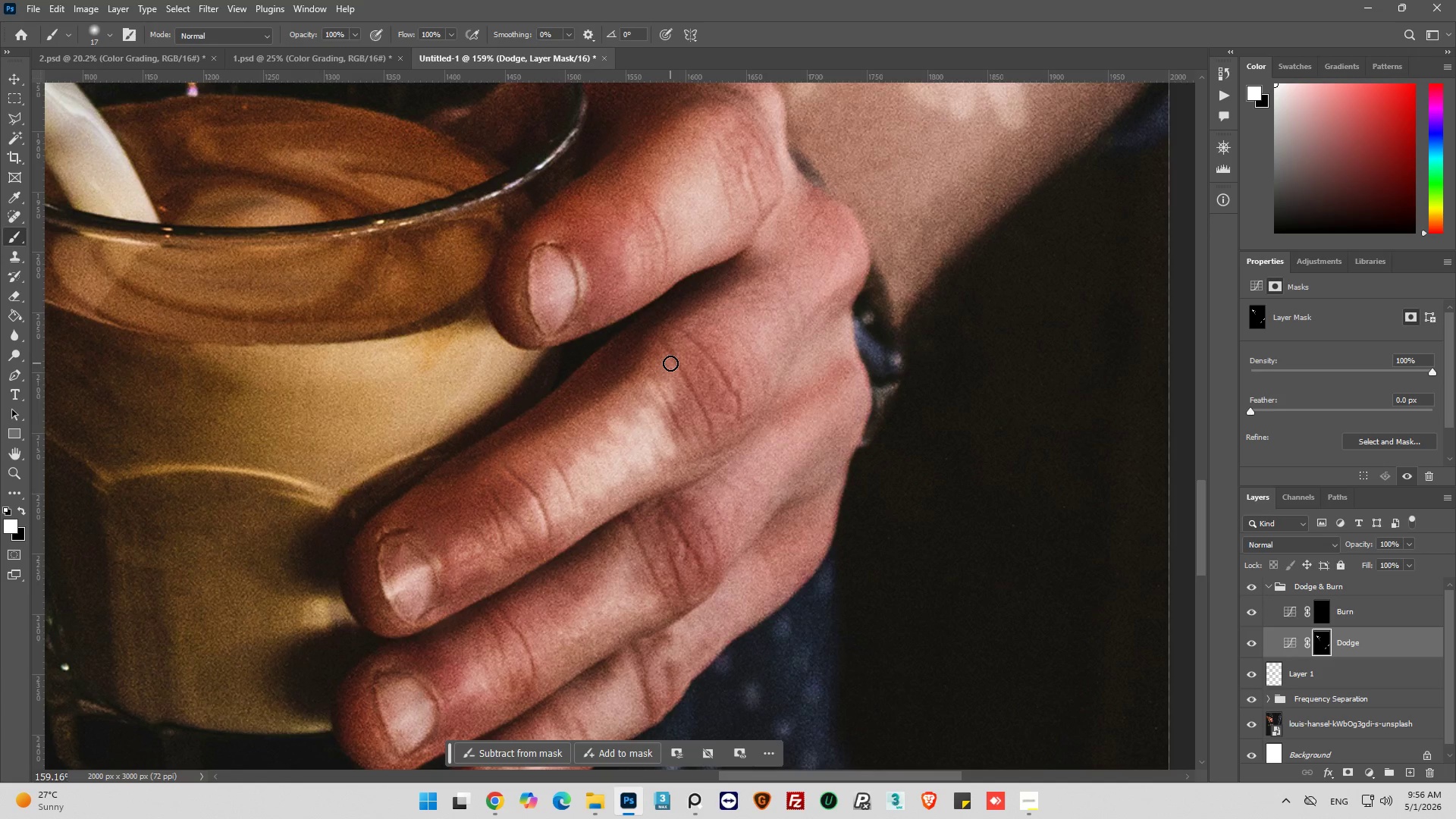 
left_click_drag(start_coordinate=[670, 363], to_coordinate=[684, 386])
 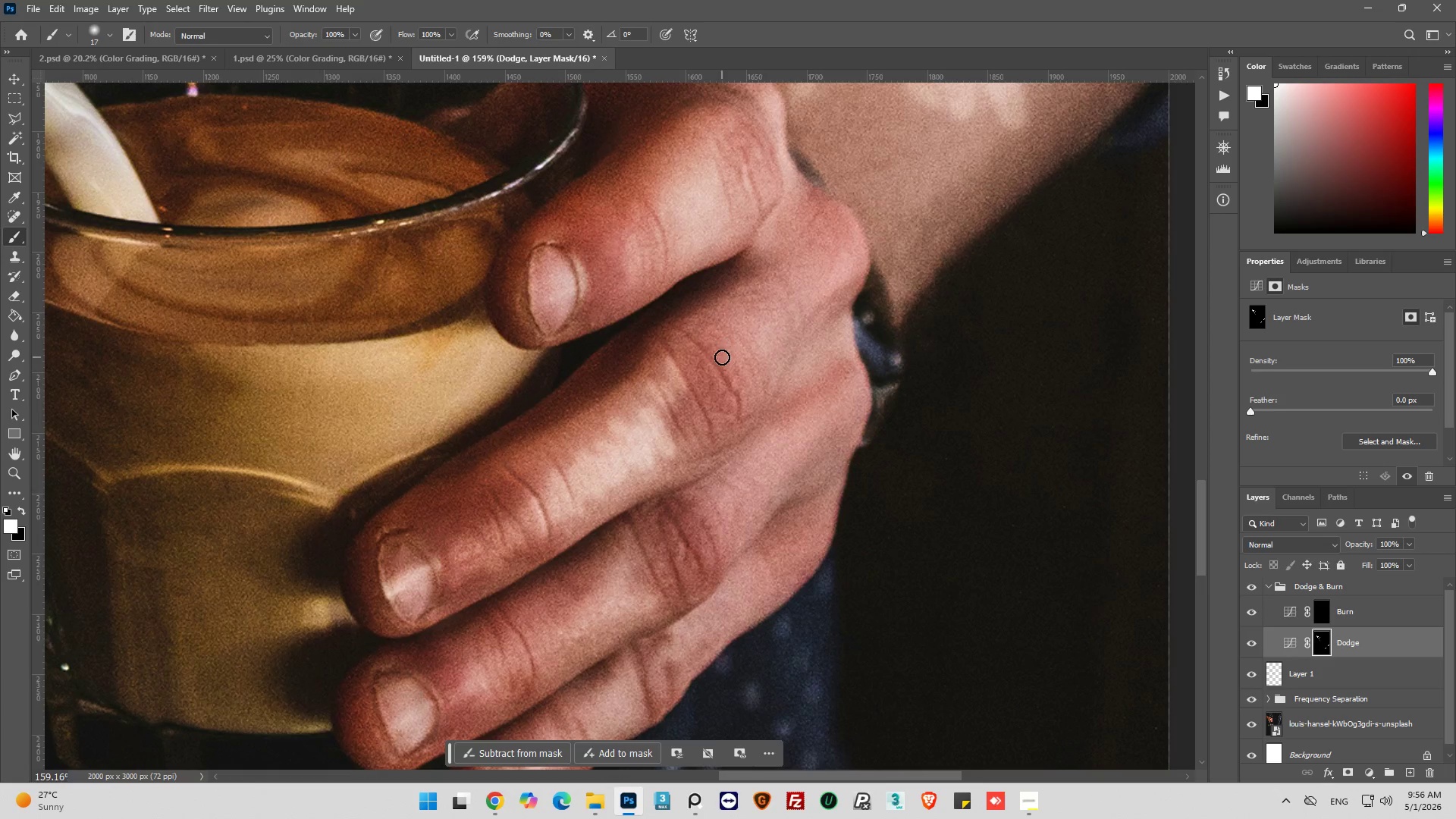 
left_click_drag(start_coordinate=[726, 347], to_coordinate=[745, 387])
 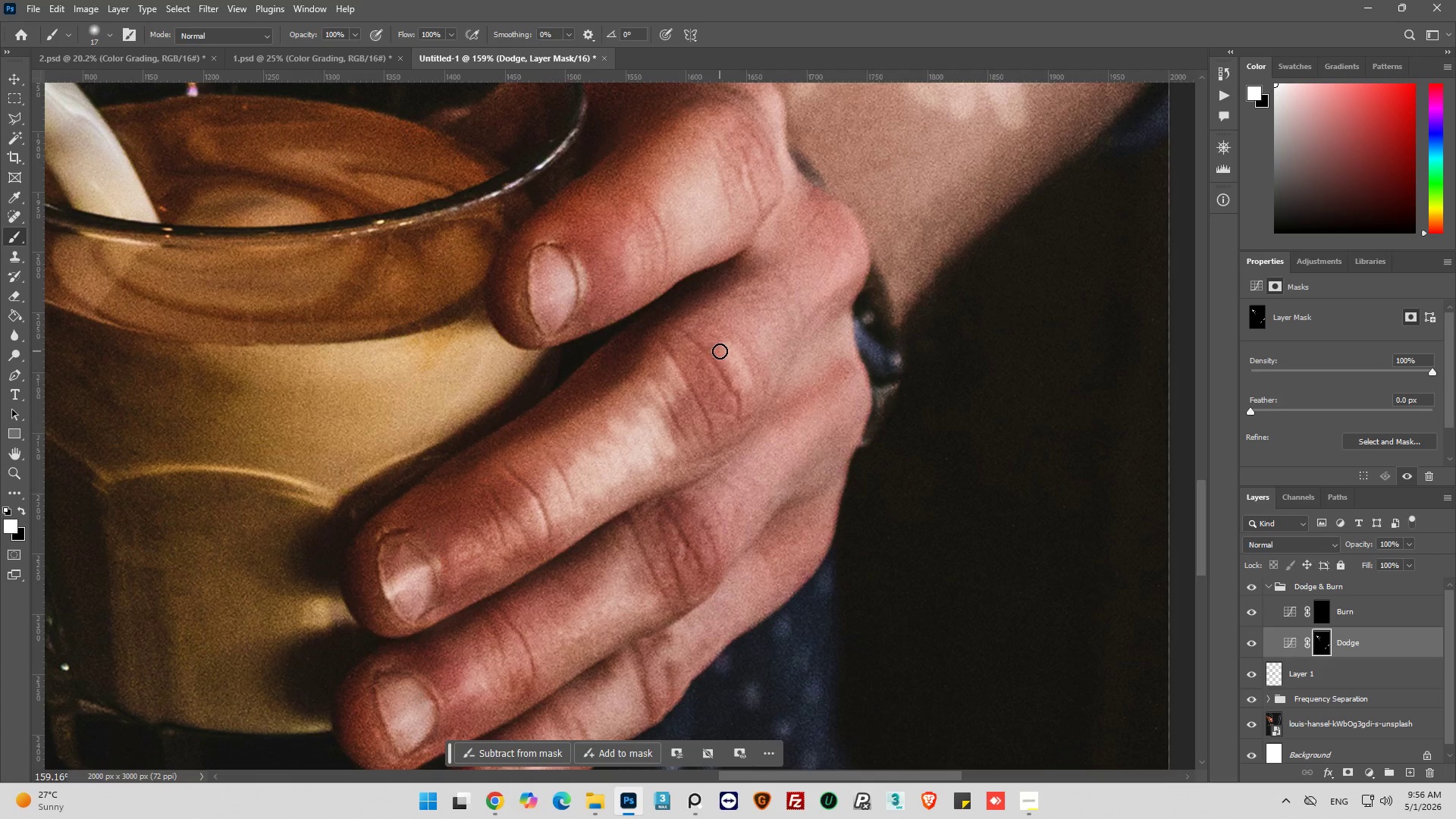 
left_click_drag(start_coordinate=[720, 351], to_coordinate=[739, 378])
 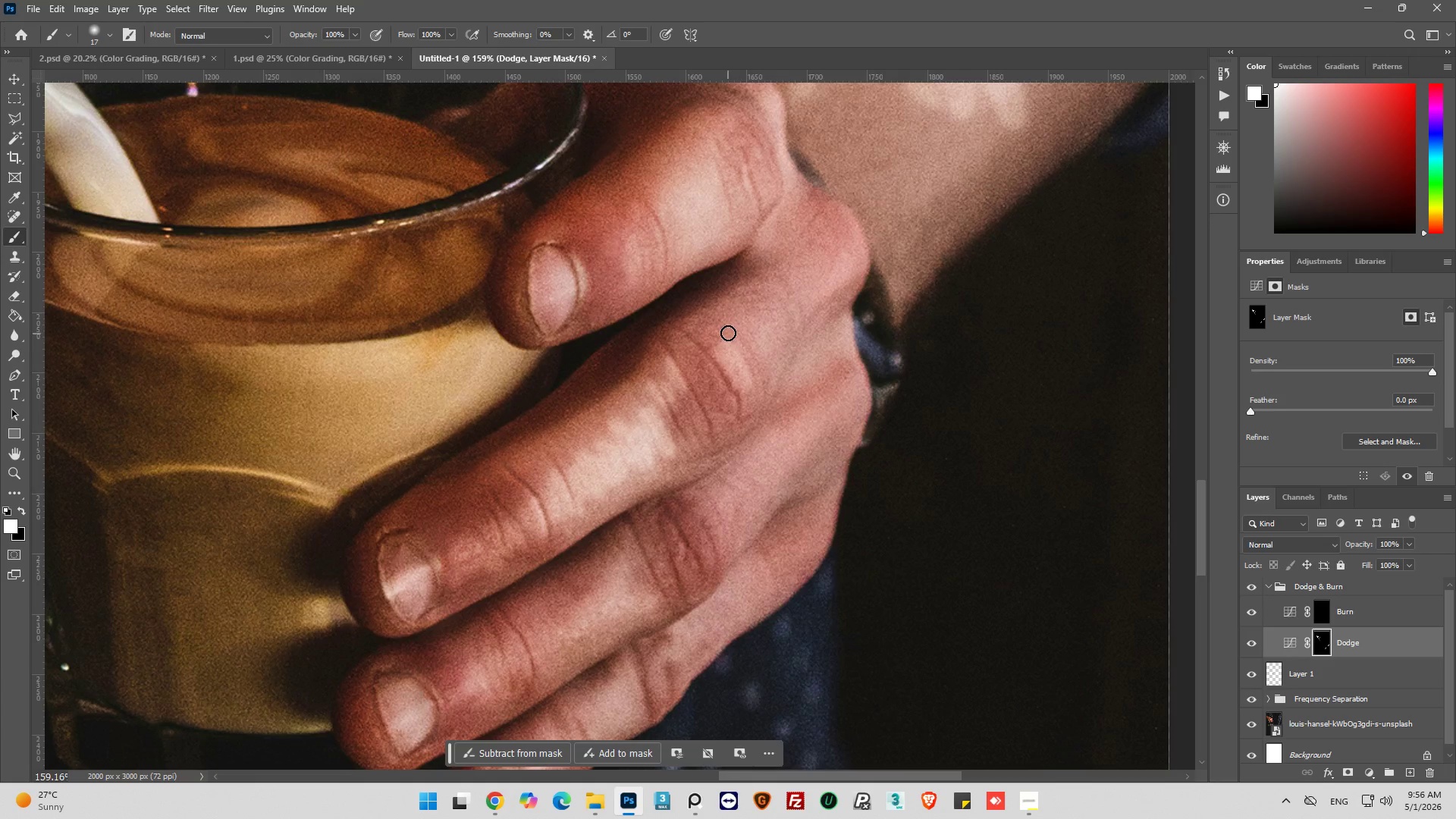 
left_click_drag(start_coordinate=[729, 332], to_coordinate=[764, 372])
 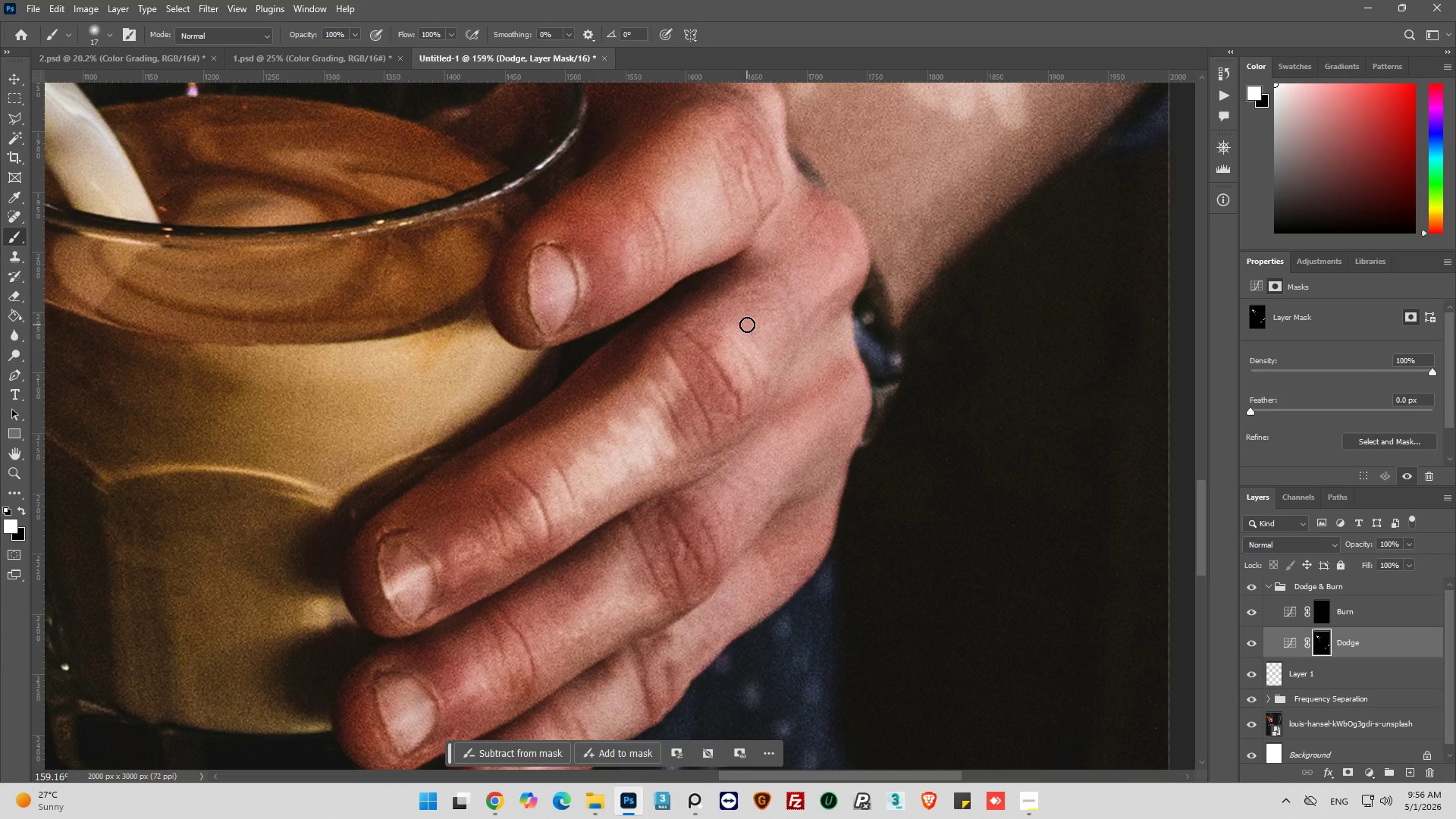 
left_click_drag(start_coordinate=[747, 325], to_coordinate=[767, 356])
 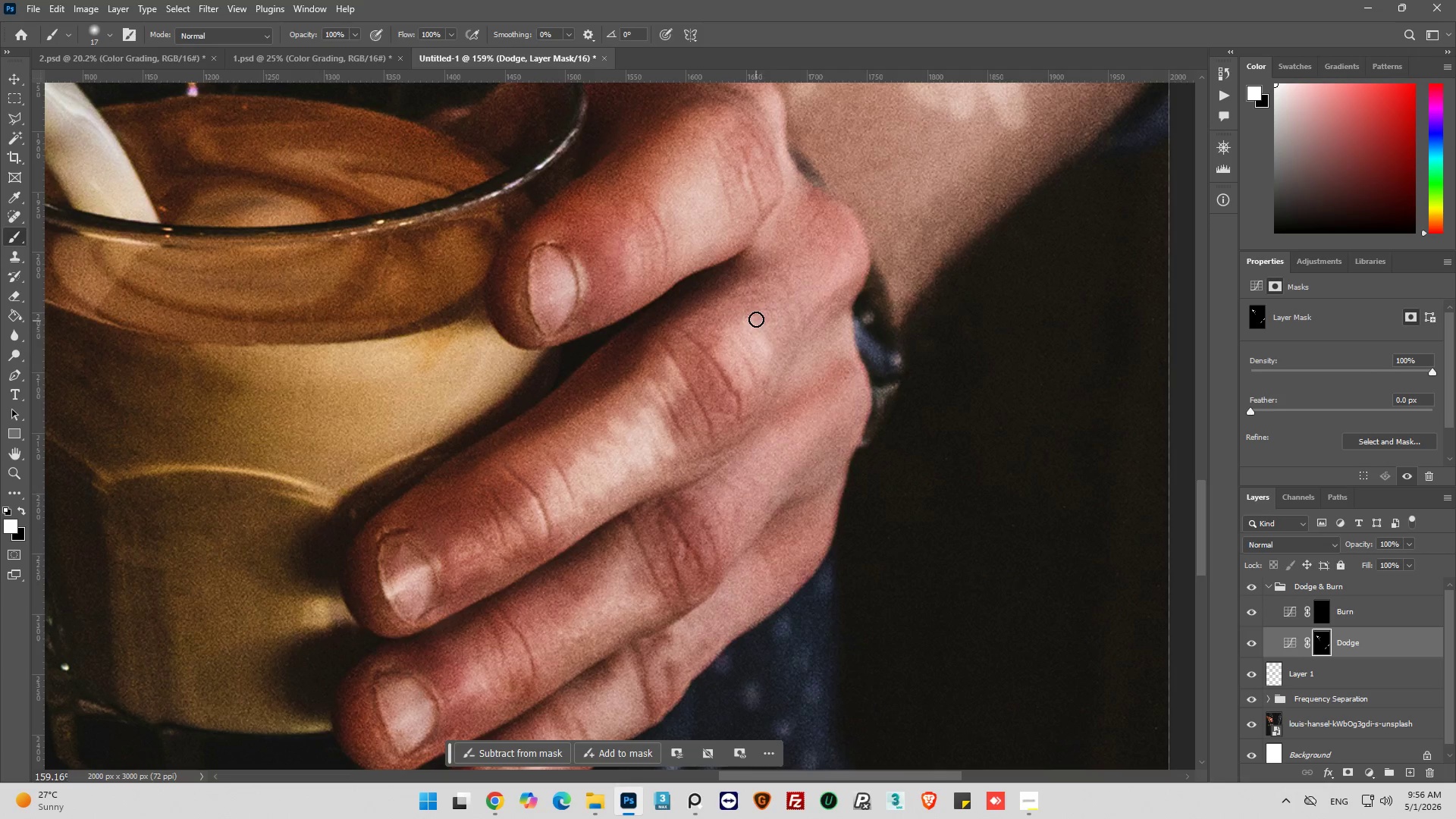 
left_click_drag(start_coordinate=[756, 319], to_coordinate=[771, 340])
 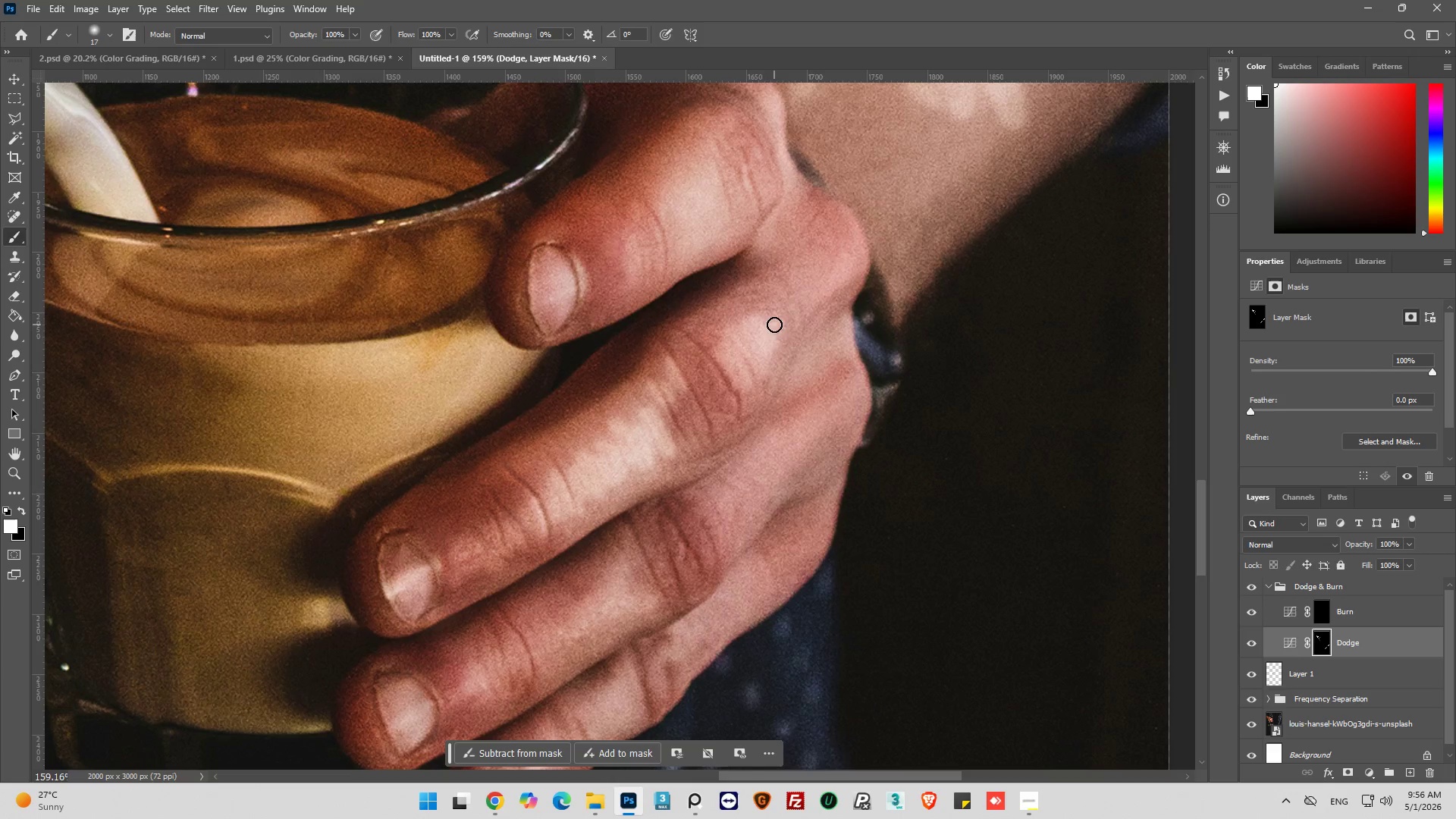 
left_click_drag(start_coordinate=[774, 325], to_coordinate=[782, 328])
 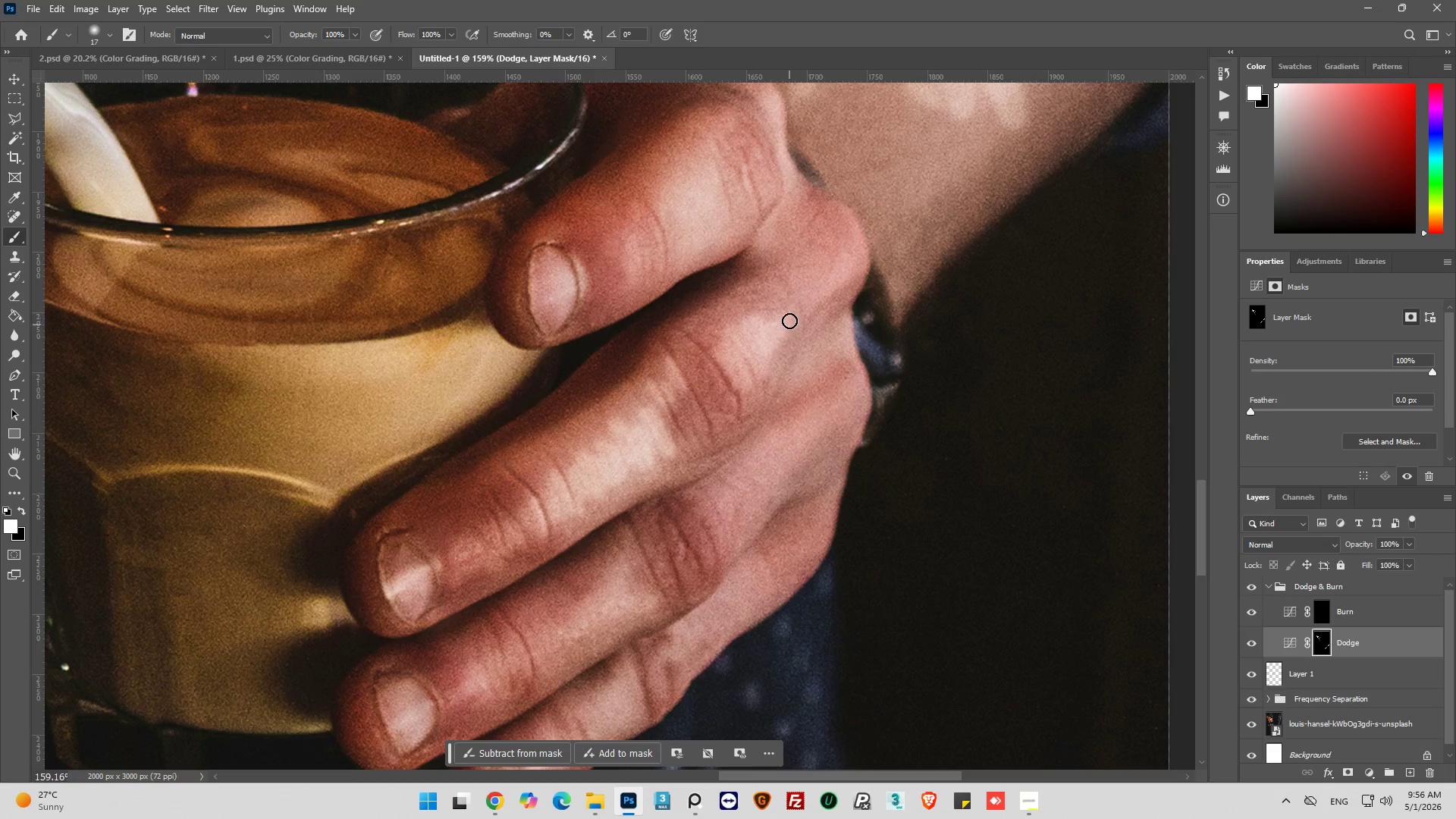 
left_click_drag(start_coordinate=[792, 315], to_coordinate=[804, 303])
 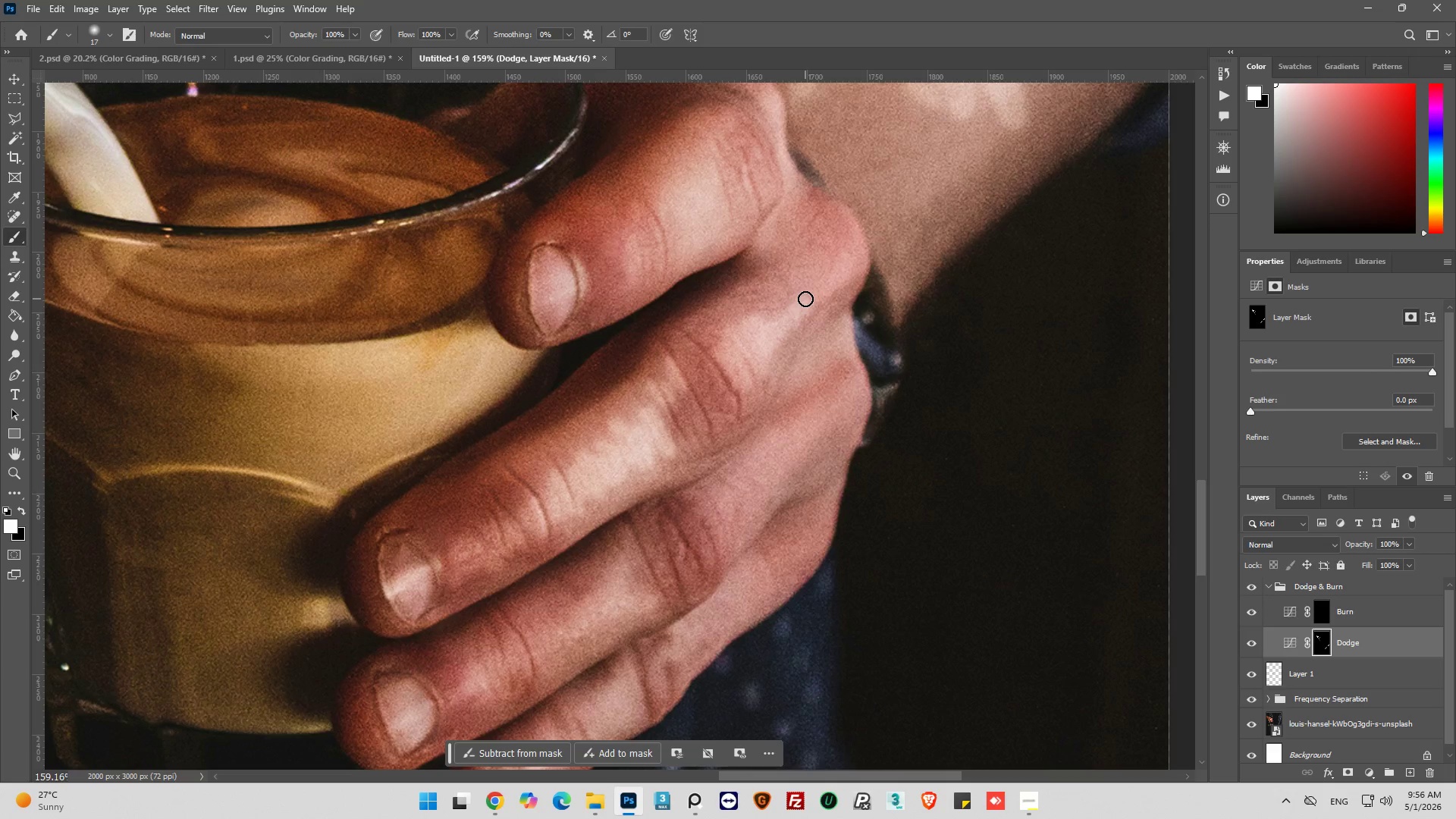 
left_click_drag(start_coordinate=[805, 299], to_coordinate=[817, 289])
 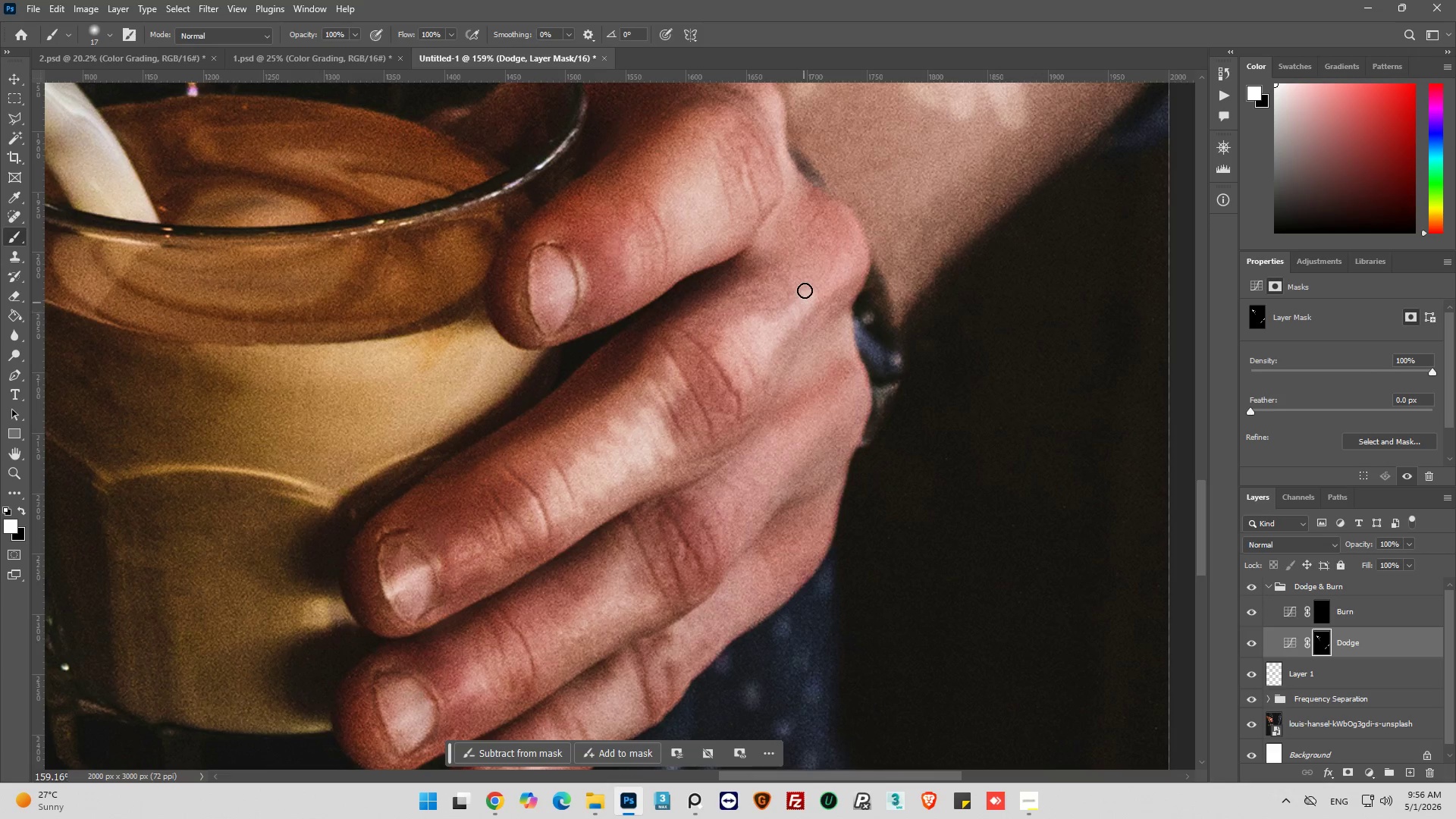 
left_click_drag(start_coordinate=[807, 293], to_coordinate=[820, 300])
 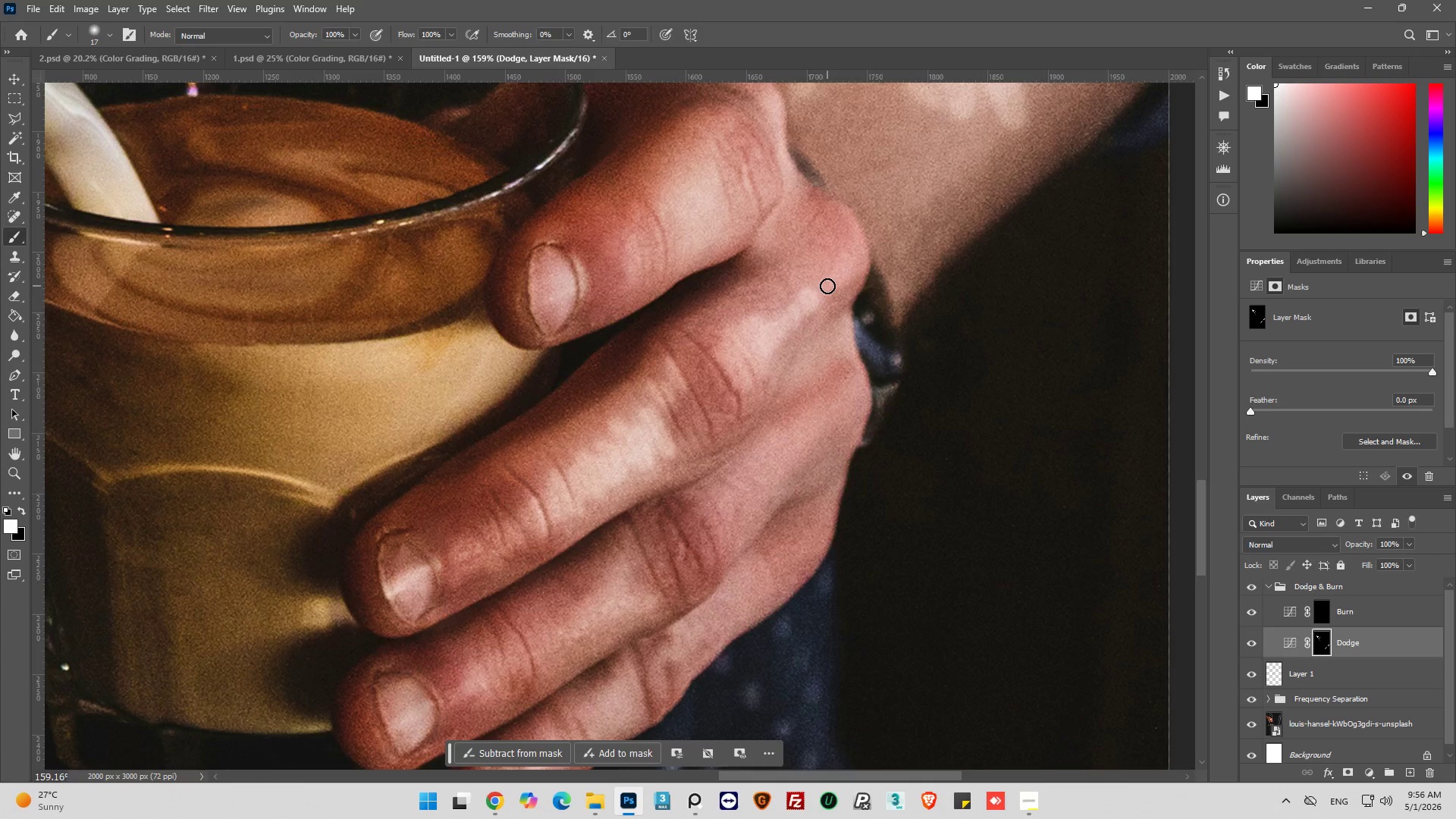 
left_click_drag(start_coordinate=[827, 287], to_coordinate=[824, 288])
 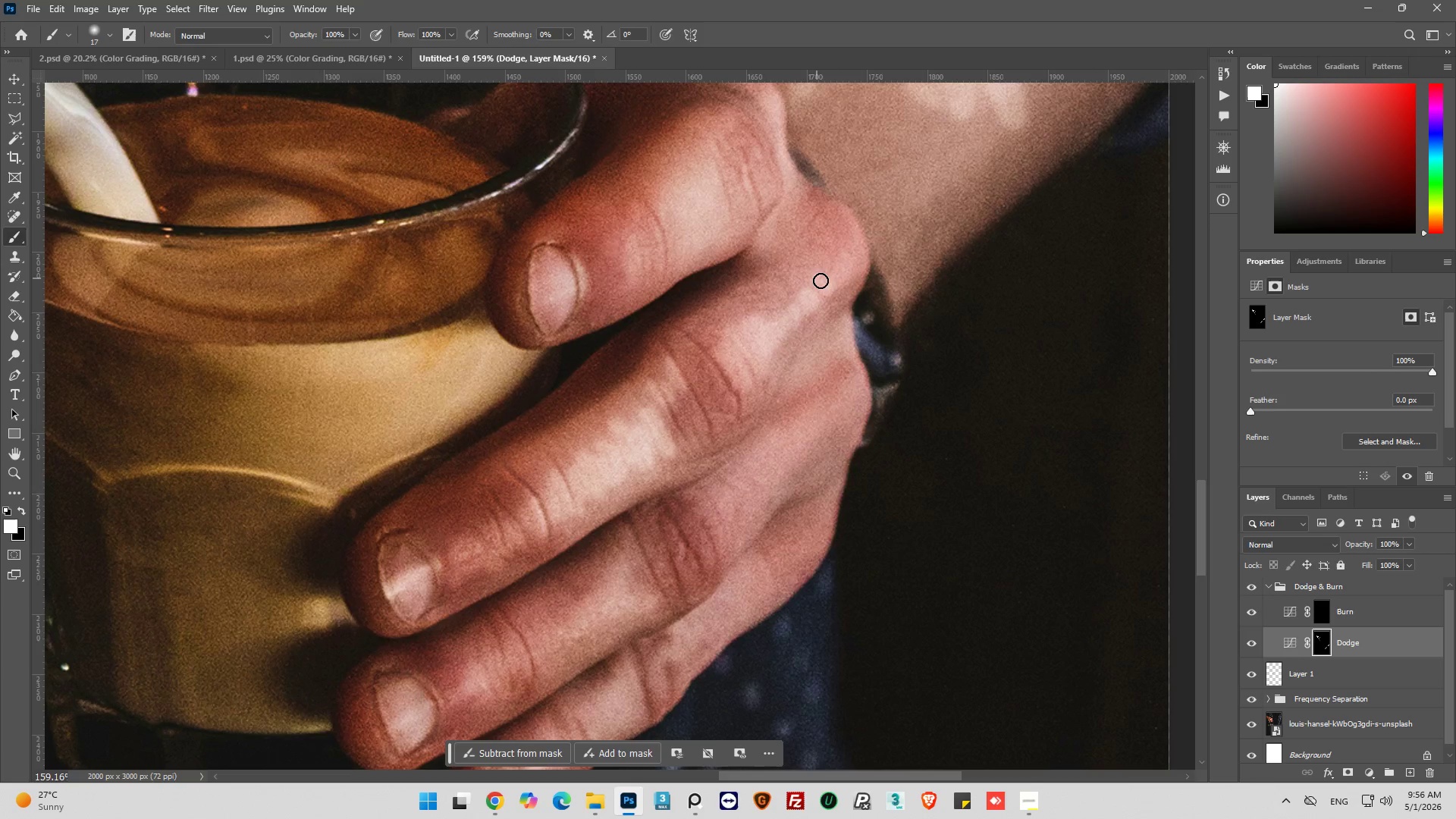 
left_click_drag(start_coordinate=[817, 278], to_coordinate=[824, 278])
 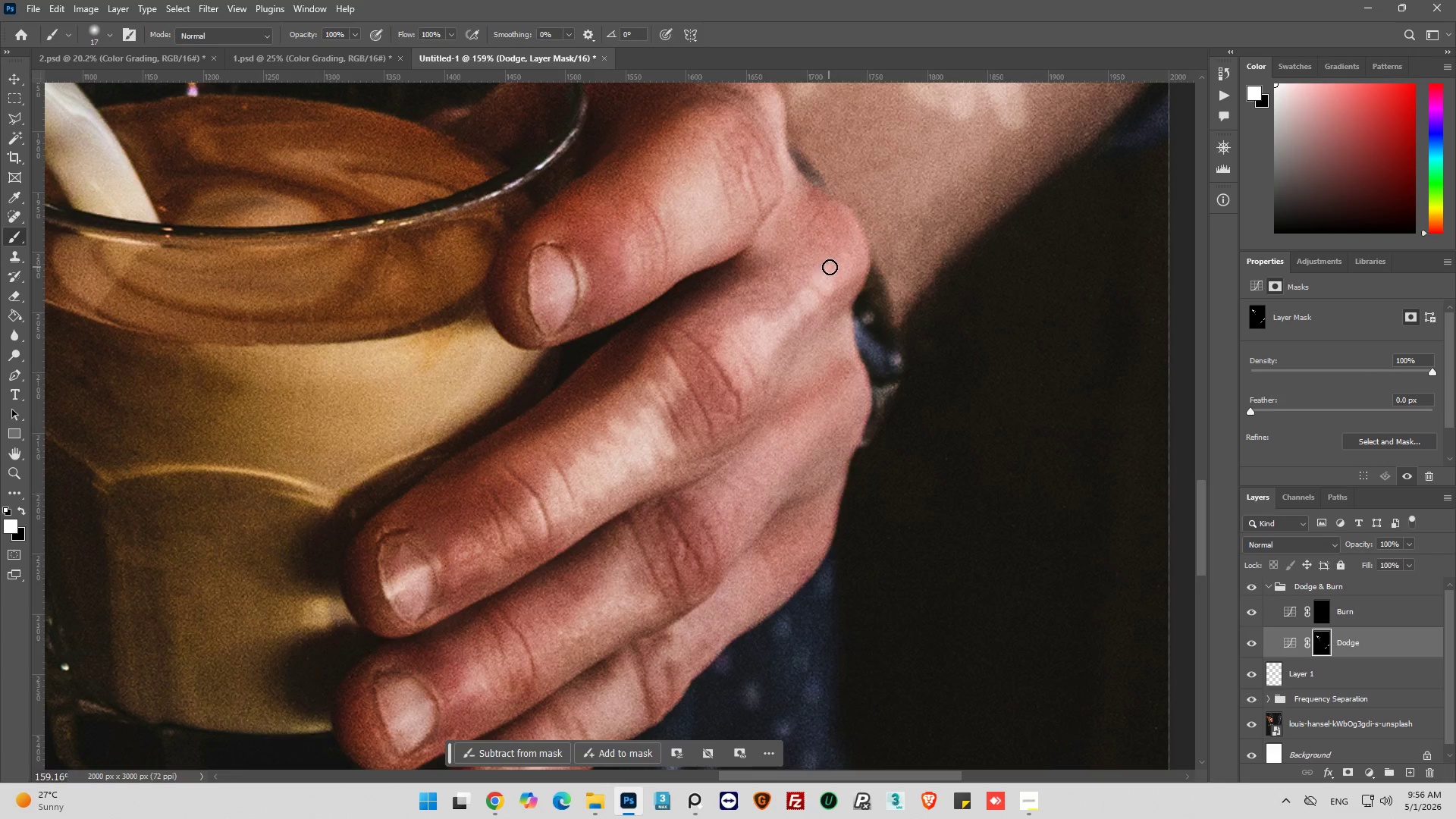 
left_click_drag(start_coordinate=[829, 267], to_coordinate=[842, 267])
 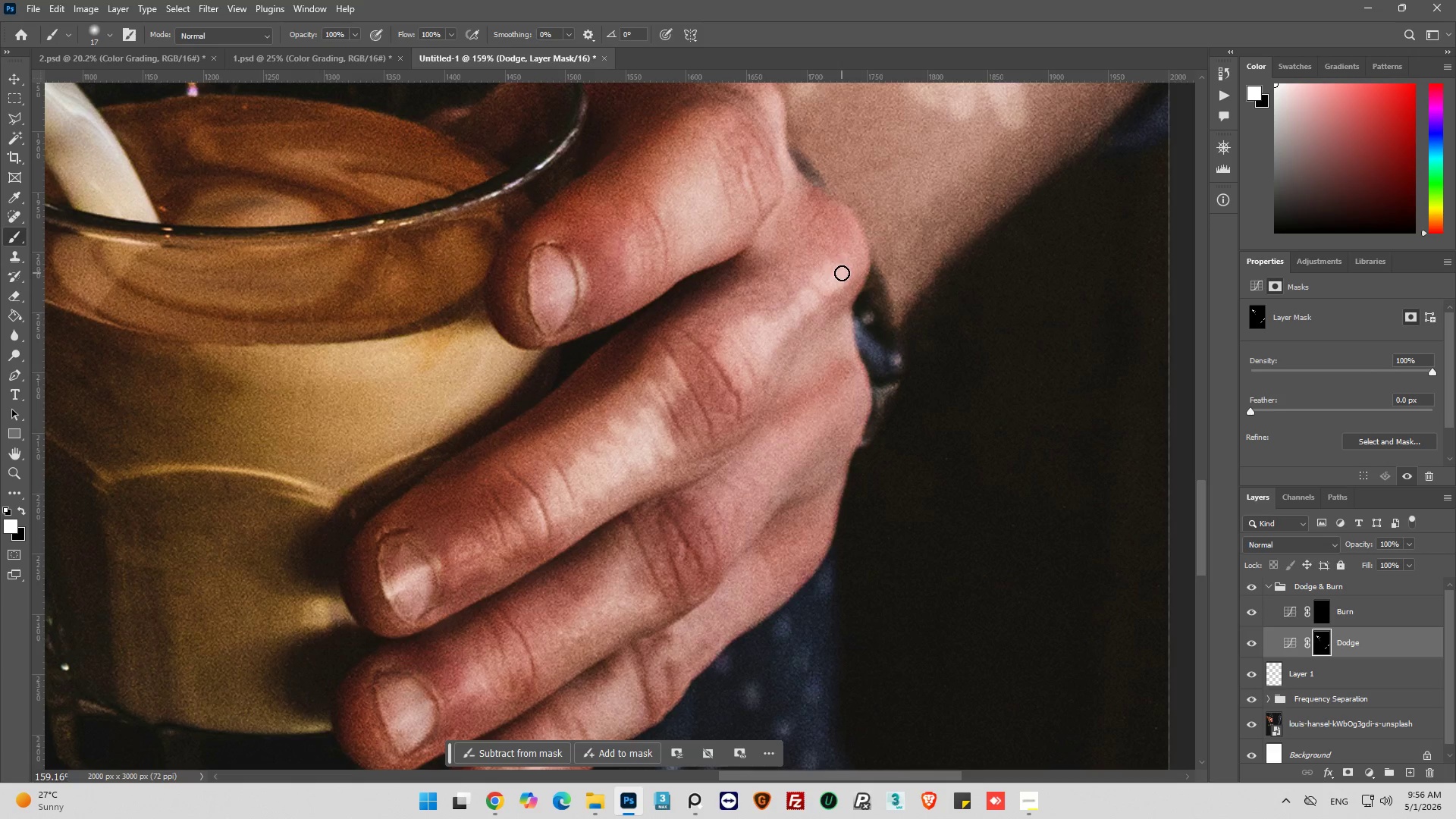 
left_click_drag(start_coordinate=[842, 273], to_coordinate=[846, 259])
 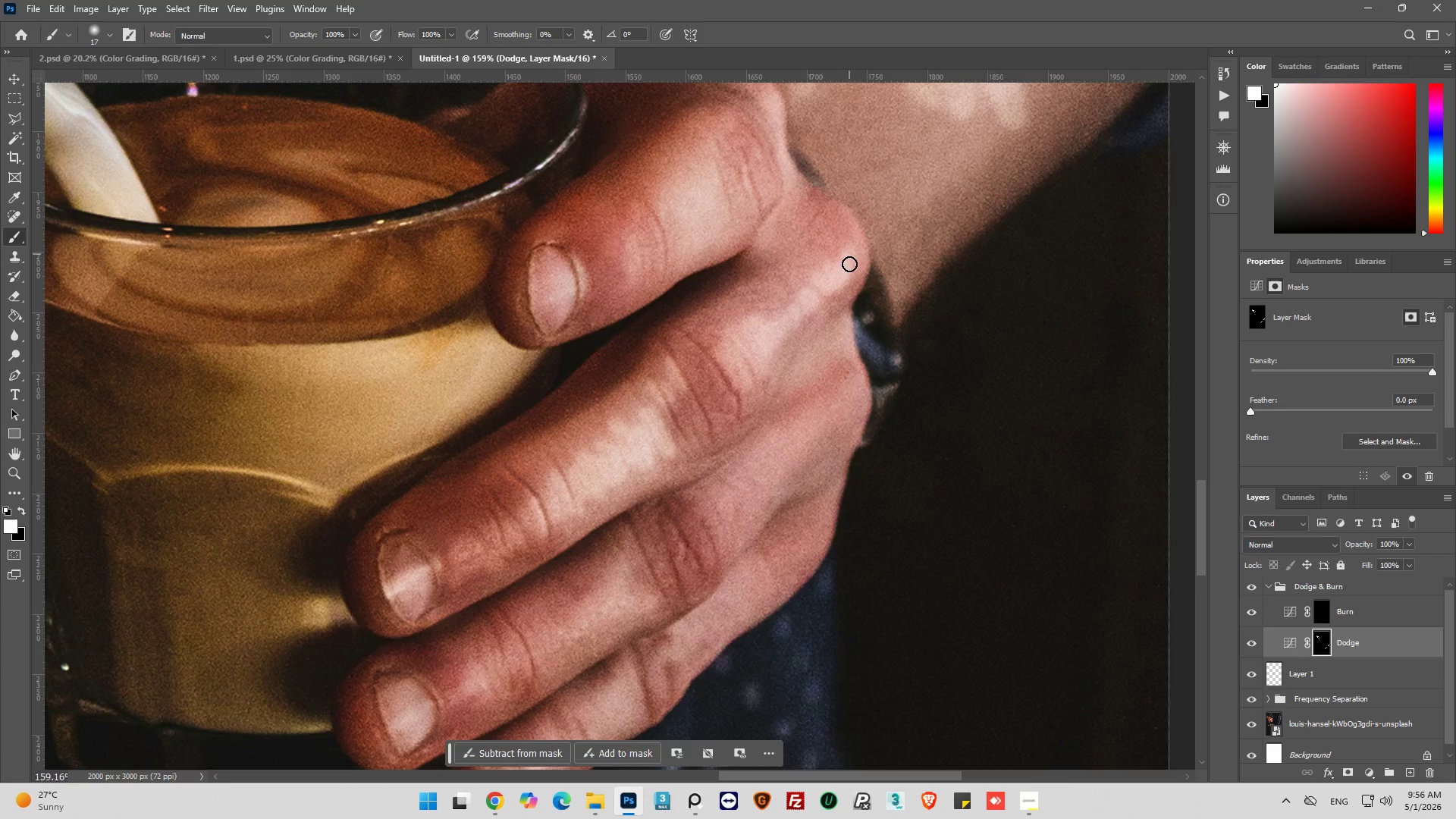 
left_click_drag(start_coordinate=[849, 253], to_coordinate=[854, 241])
 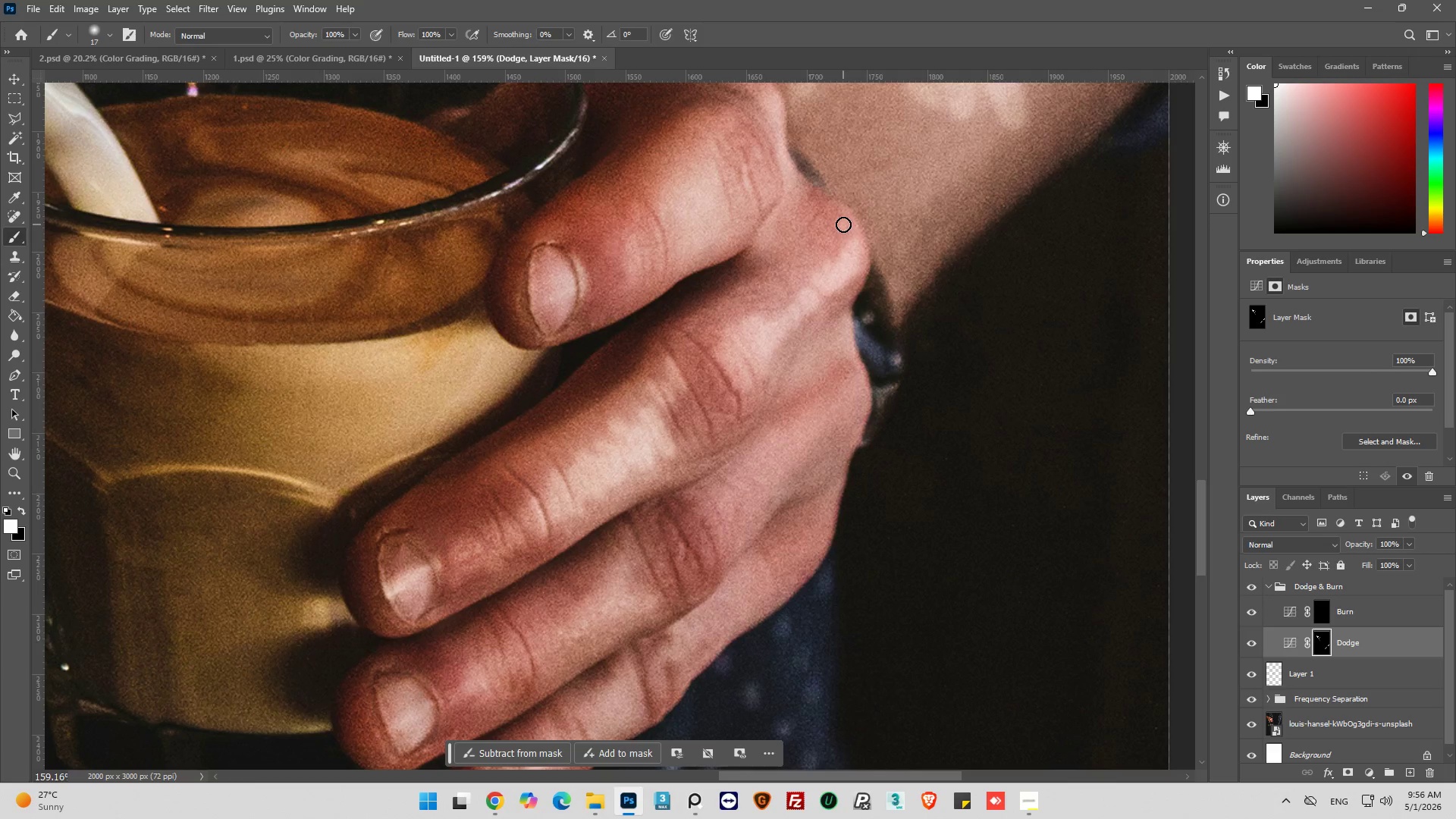 
left_click_drag(start_coordinate=[843, 224], to_coordinate=[858, 249])
 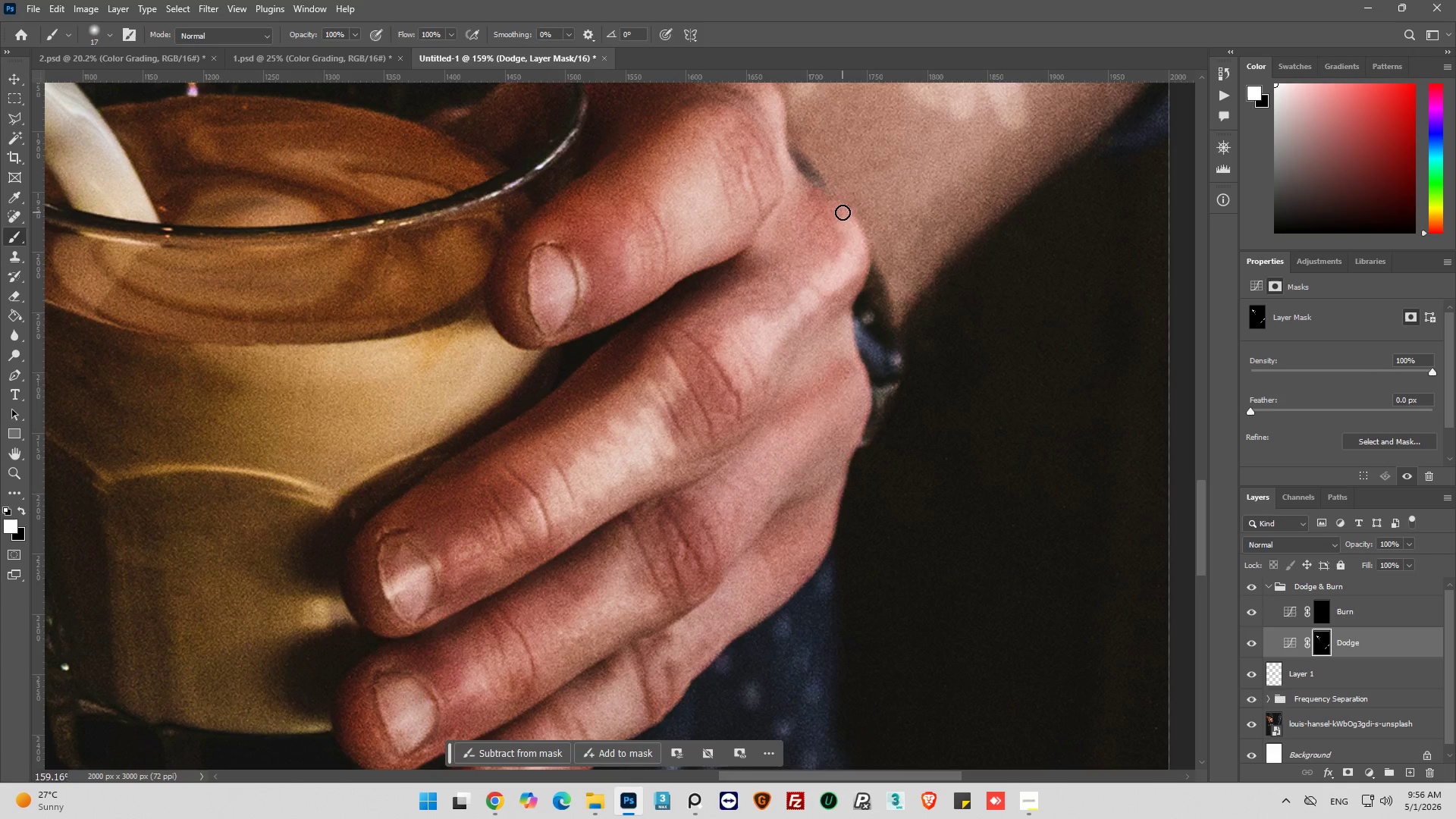 
left_click_drag(start_coordinate=[843, 212], to_coordinate=[855, 256])
 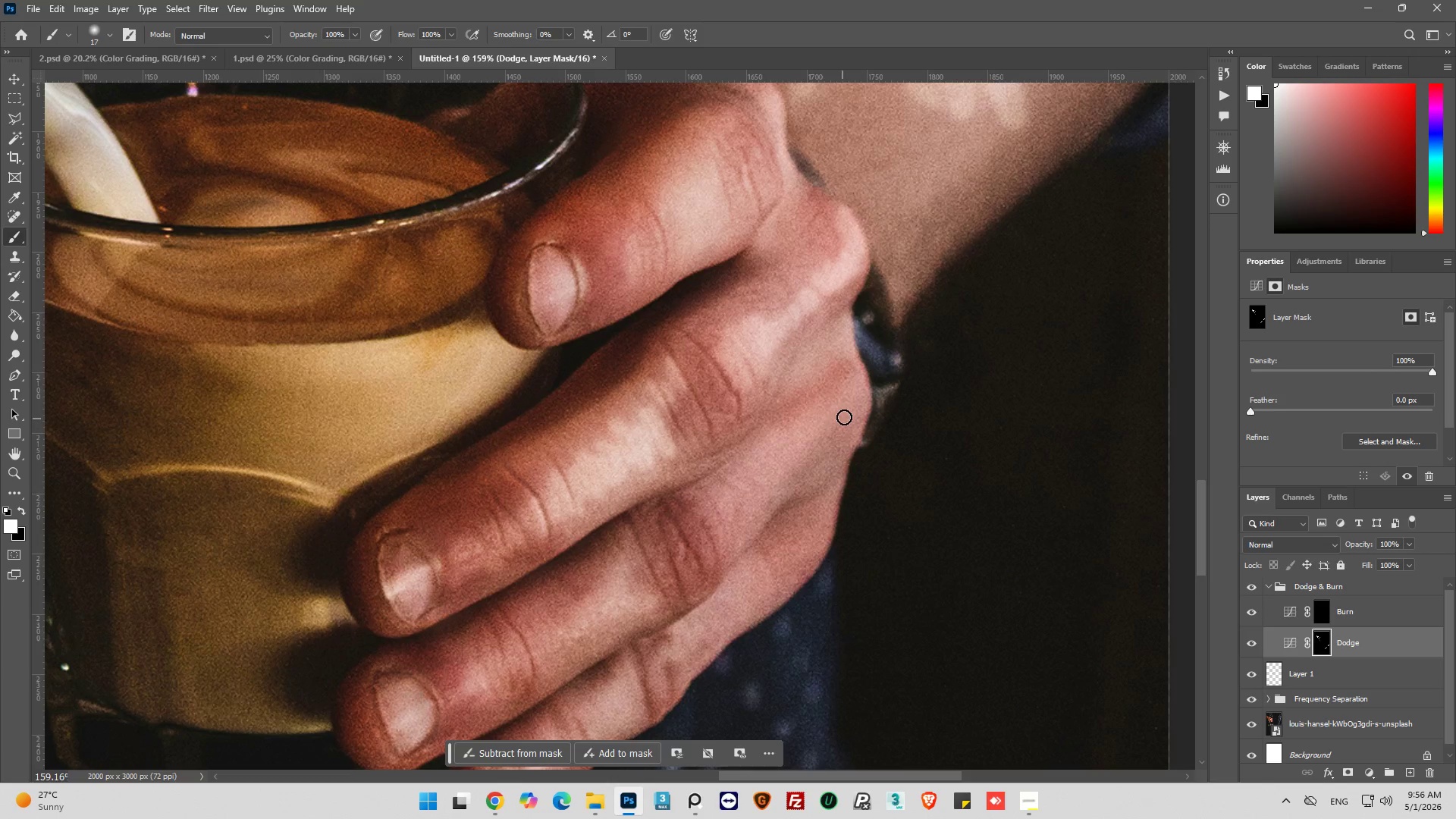 
scroll: coordinate [854, 400], scroll_direction: down, amount: 6.0
 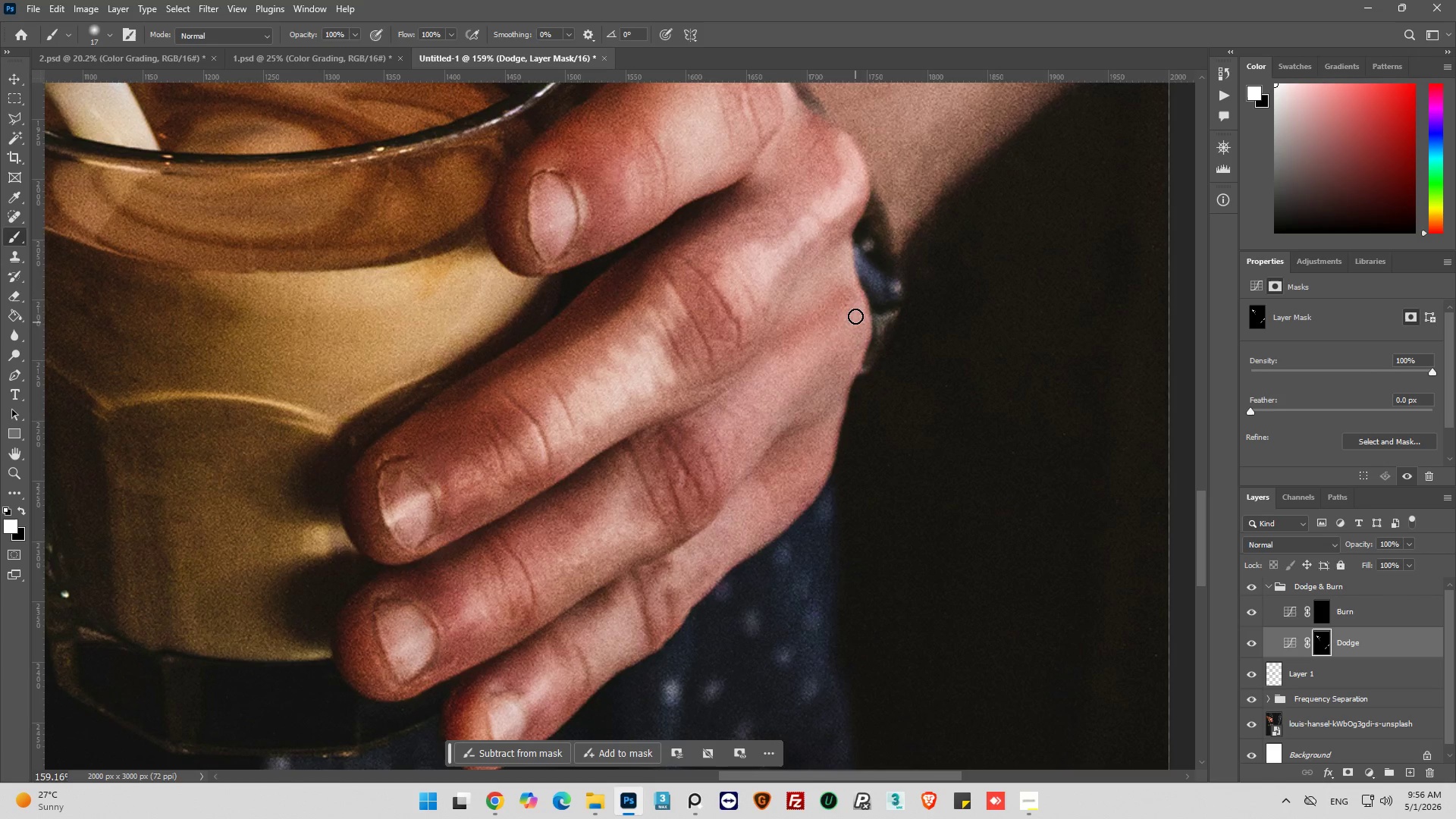 
left_click_drag(start_coordinate=[855, 314], to_coordinate=[858, 328])
 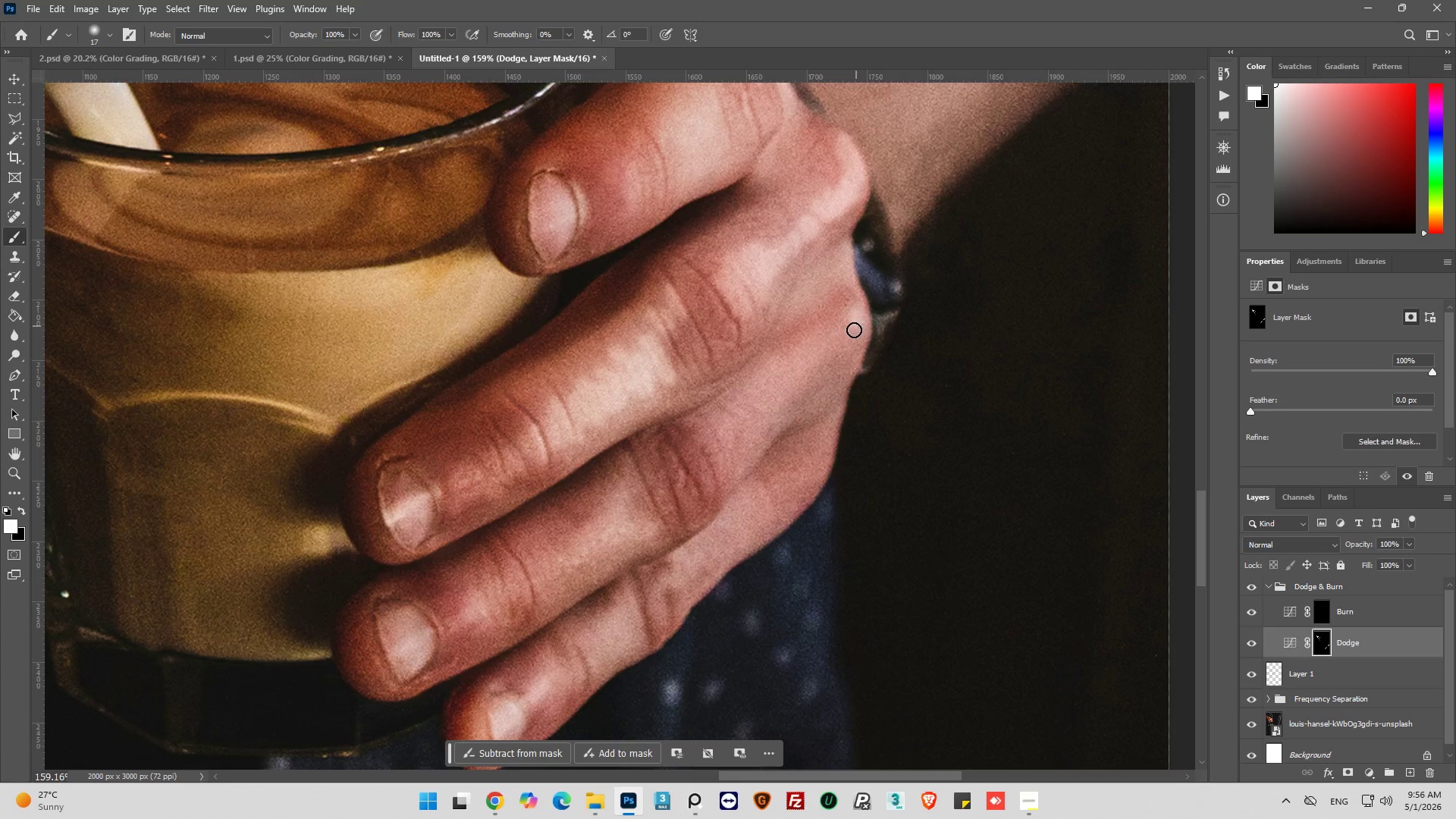 
left_click_drag(start_coordinate=[855, 328], to_coordinate=[851, 328])
 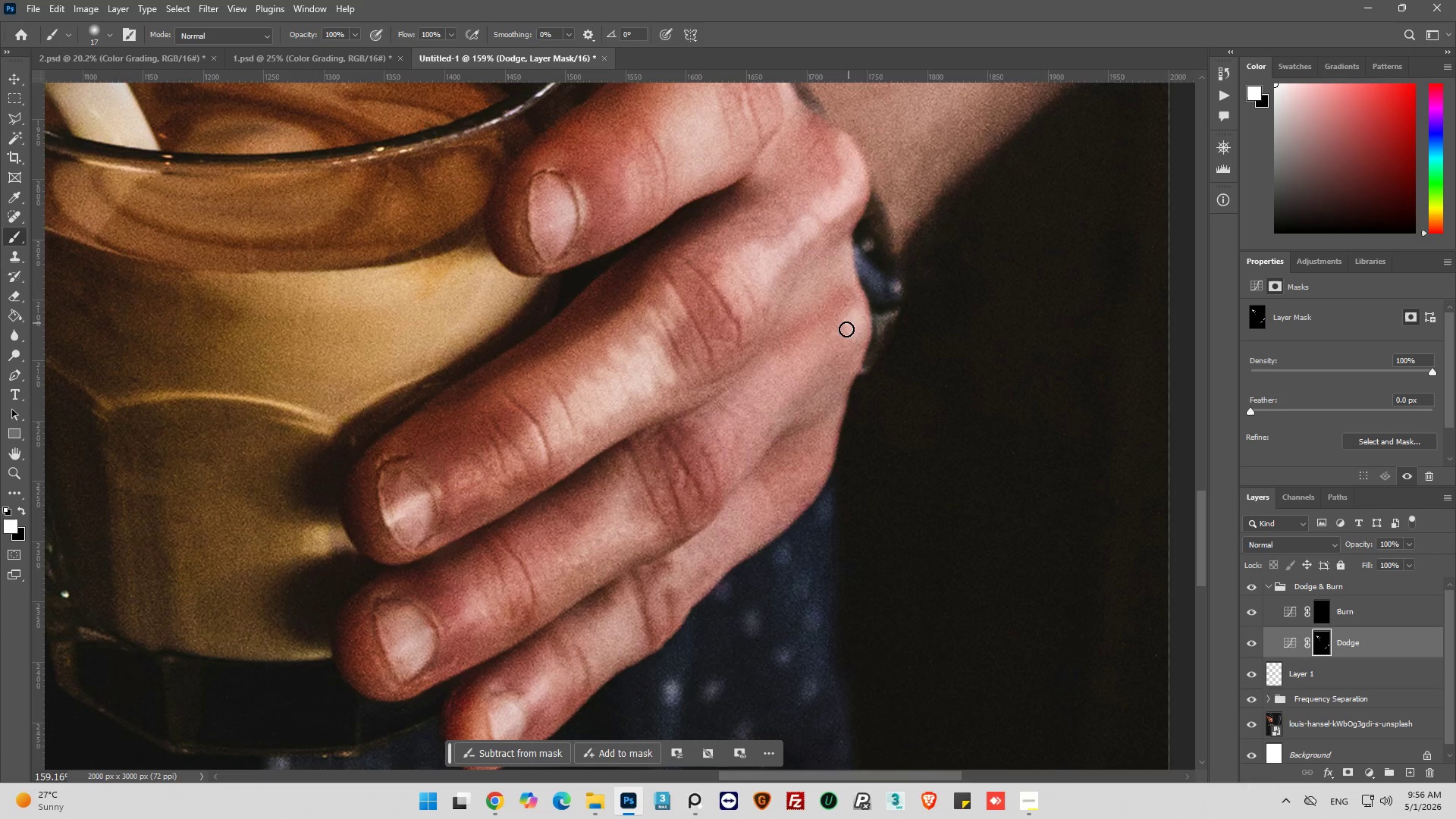 
left_click_drag(start_coordinate=[849, 323], to_coordinate=[844, 333])
 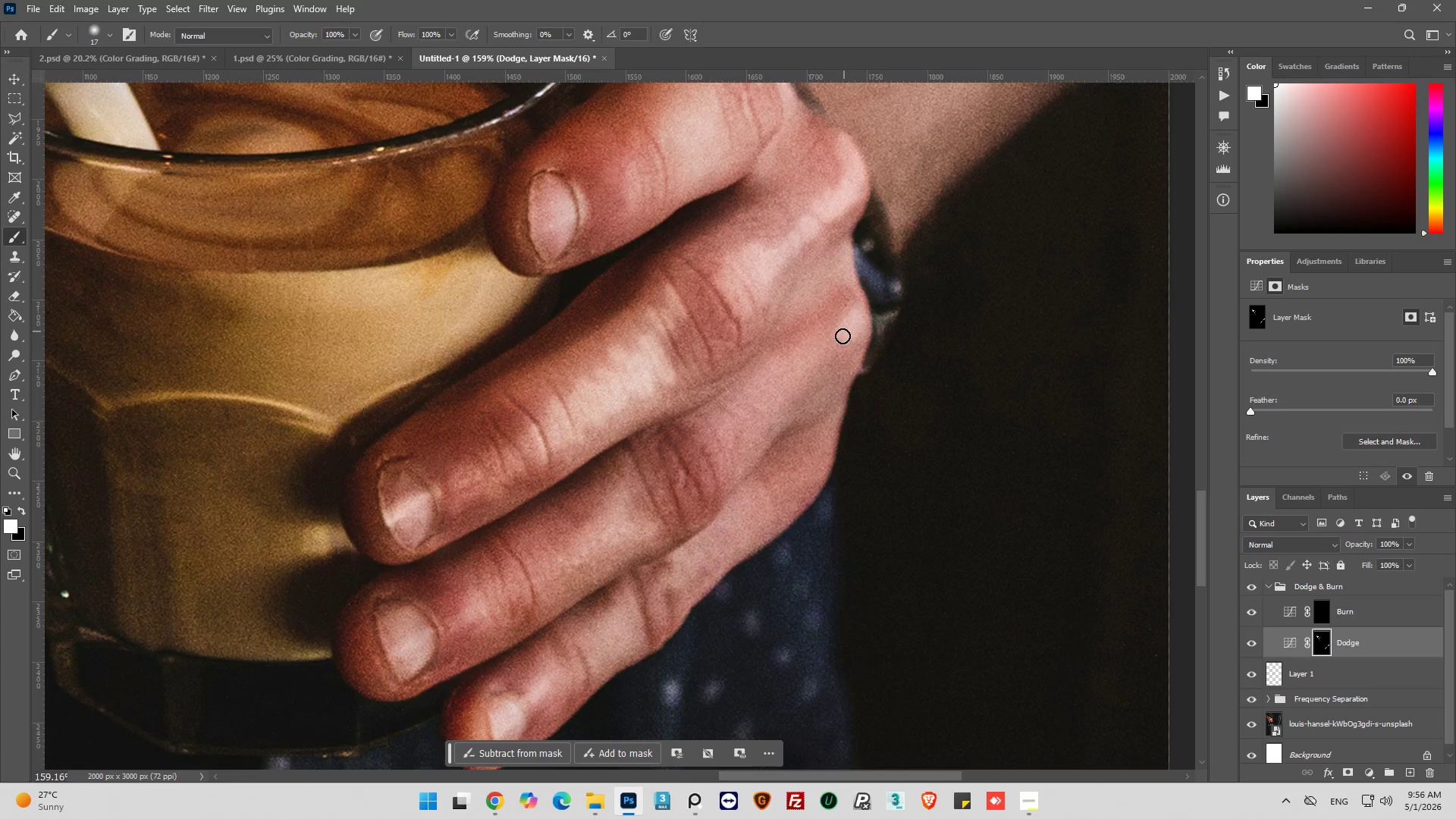 
left_click_drag(start_coordinate=[844, 331], to_coordinate=[839, 341])
 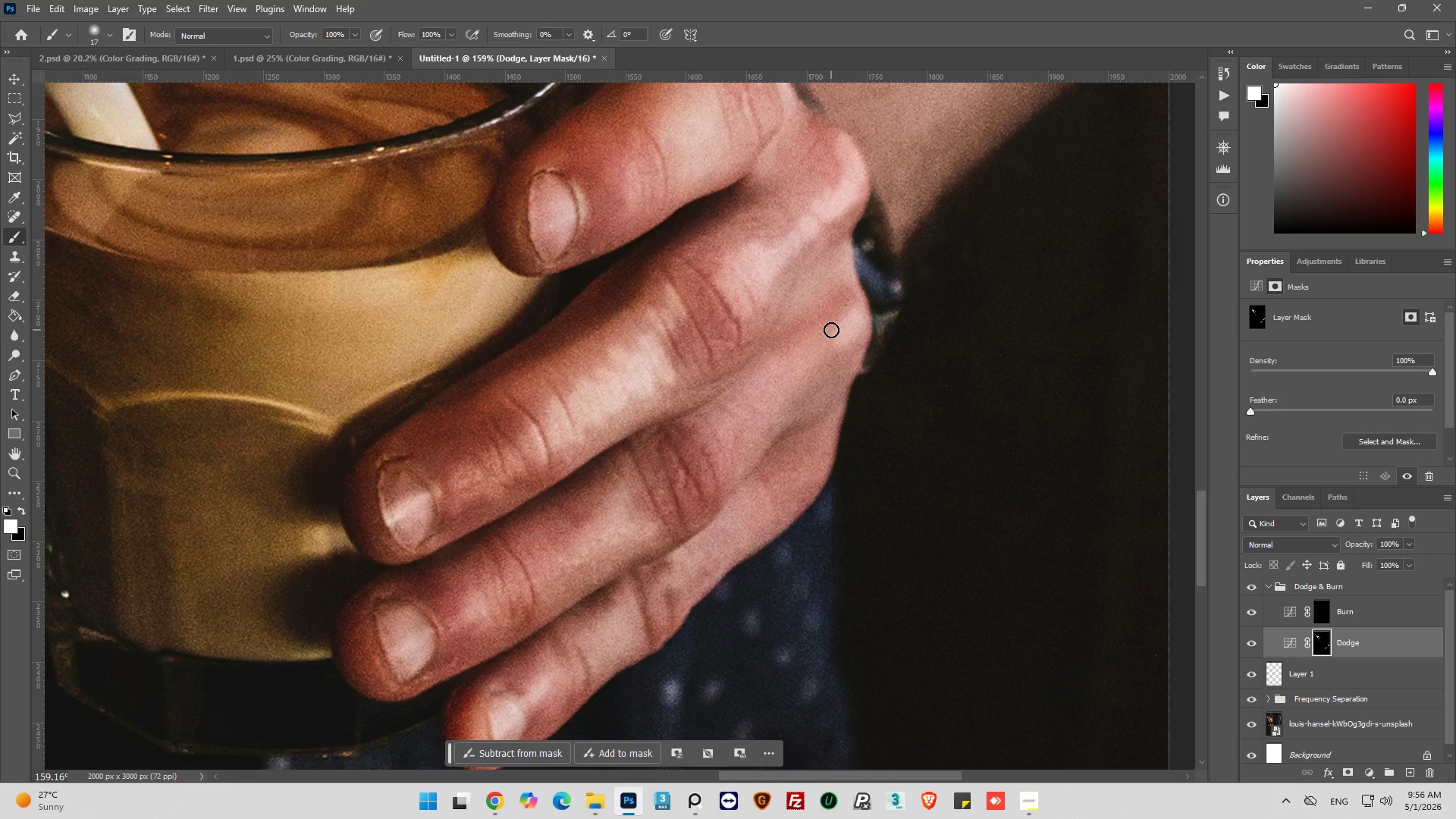 
left_click_drag(start_coordinate=[831, 330], to_coordinate=[828, 353])
 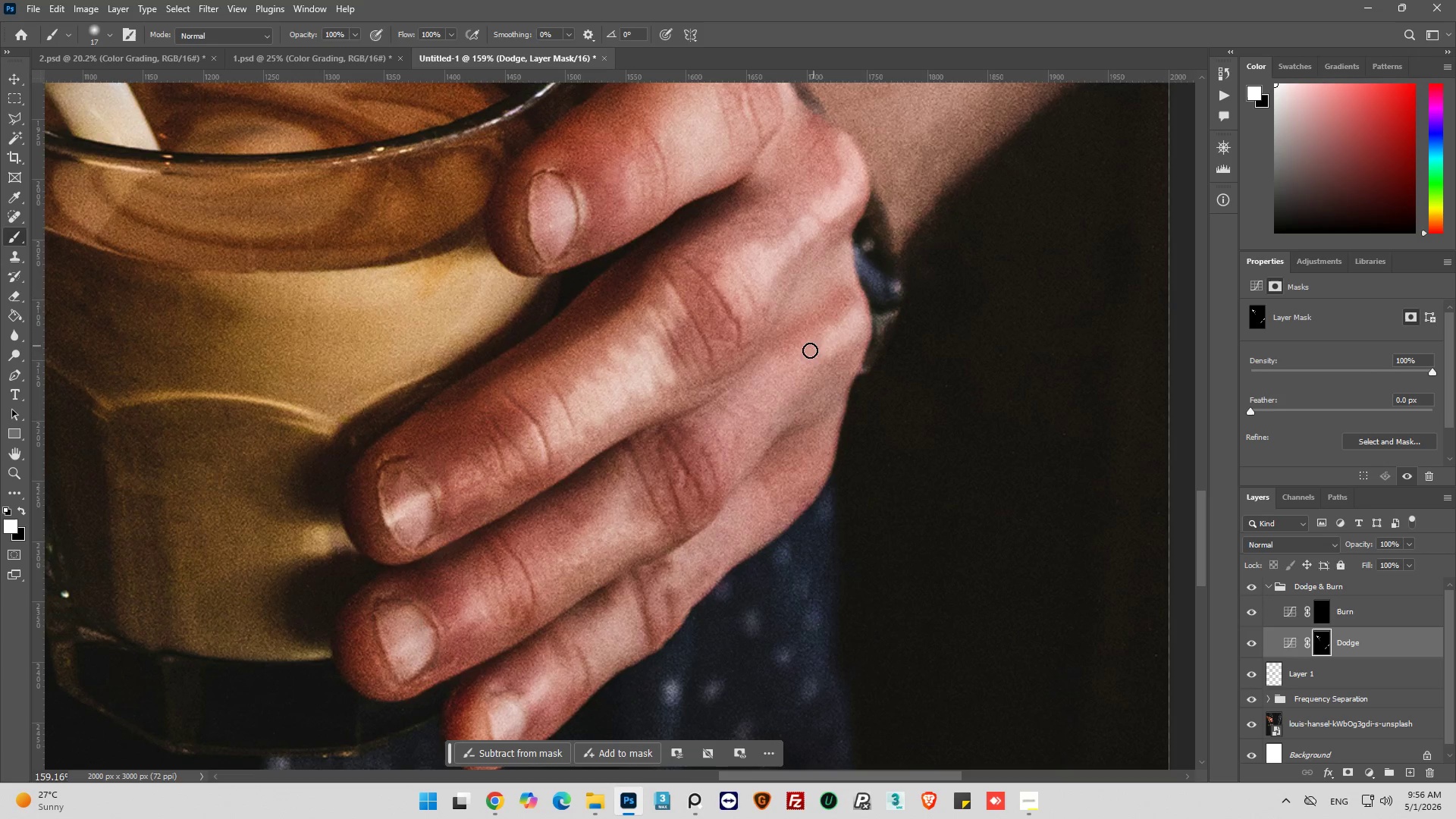 
left_click_drag(start_coordinate=[813, 347], to_coordinate=[799, 362])
 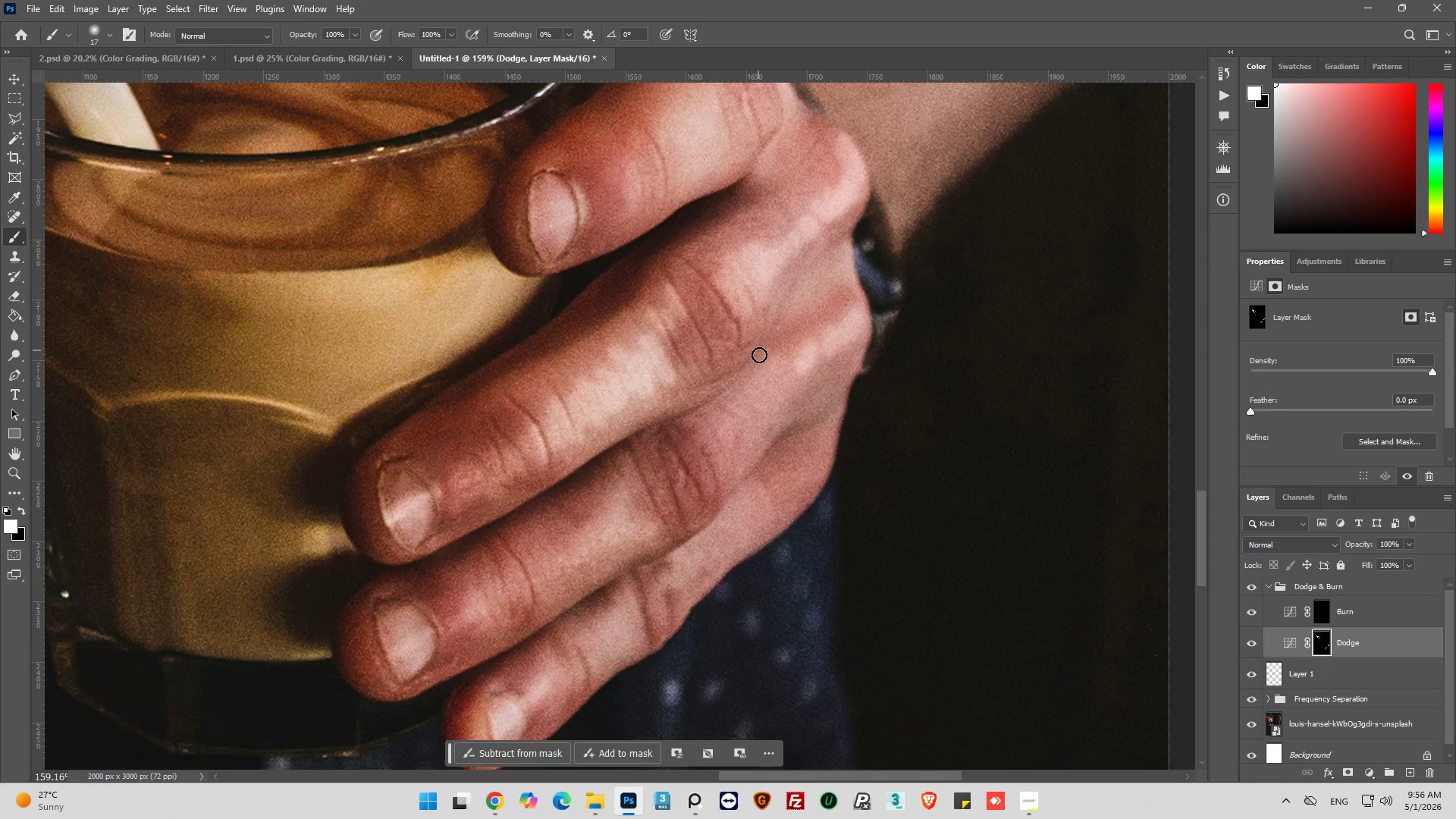 
left_click_drag(start_coordinate=[758, 352], to_coordinate=[777, 381])
 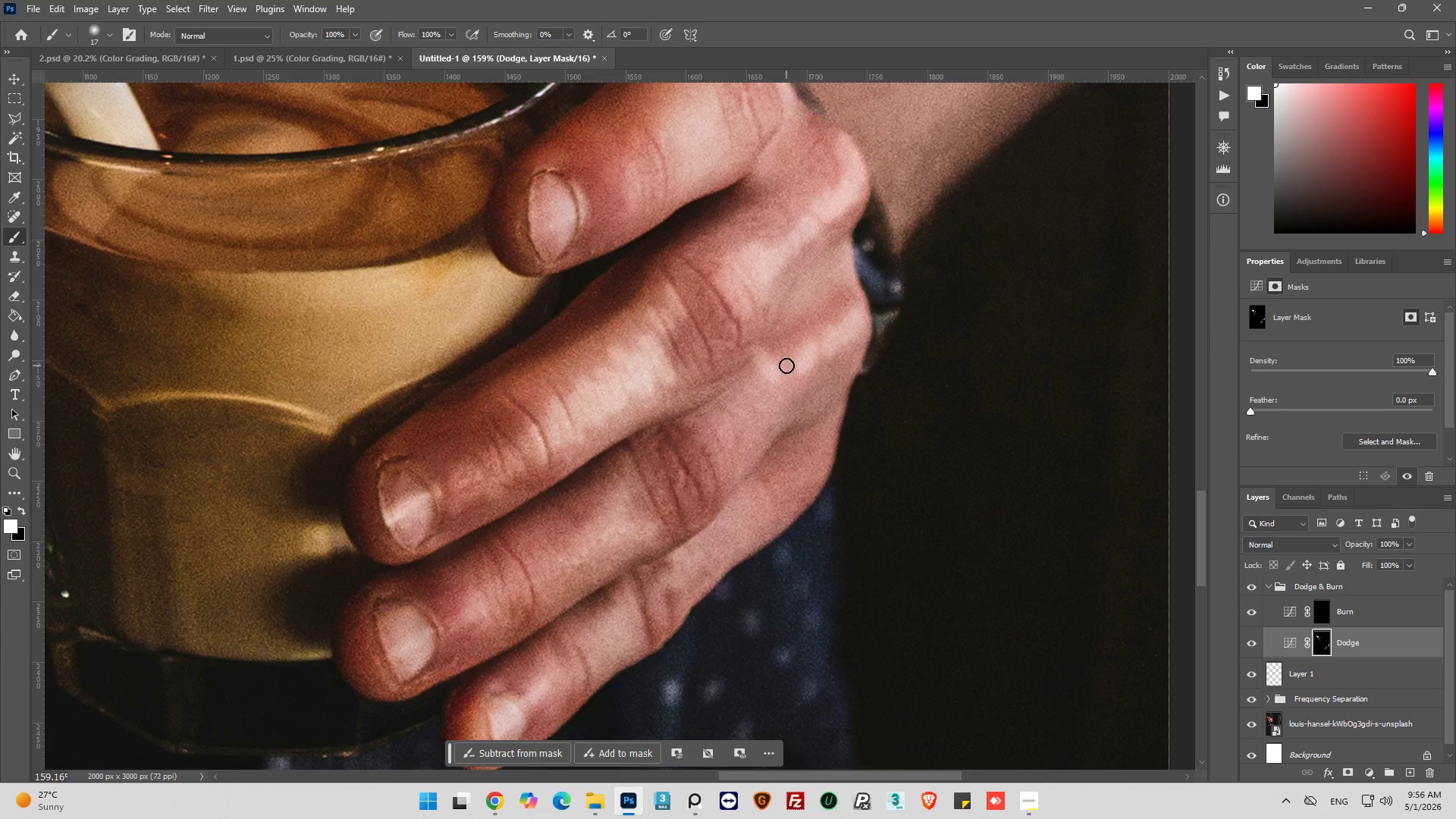 
key(Control+Z)
 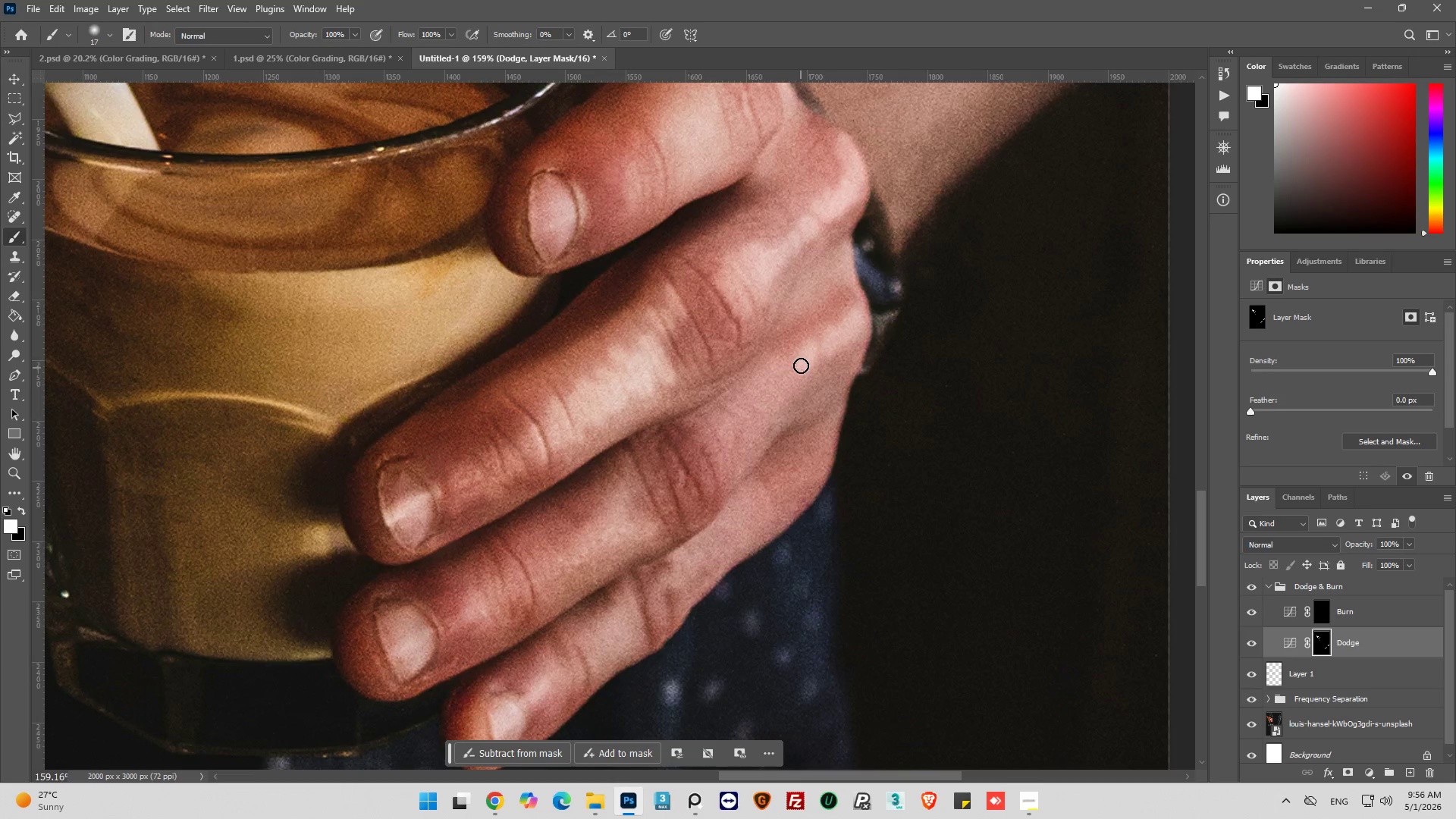 
left_click_drag(start_coordinate=[801, 366], to_coordinate=[773, 364])
 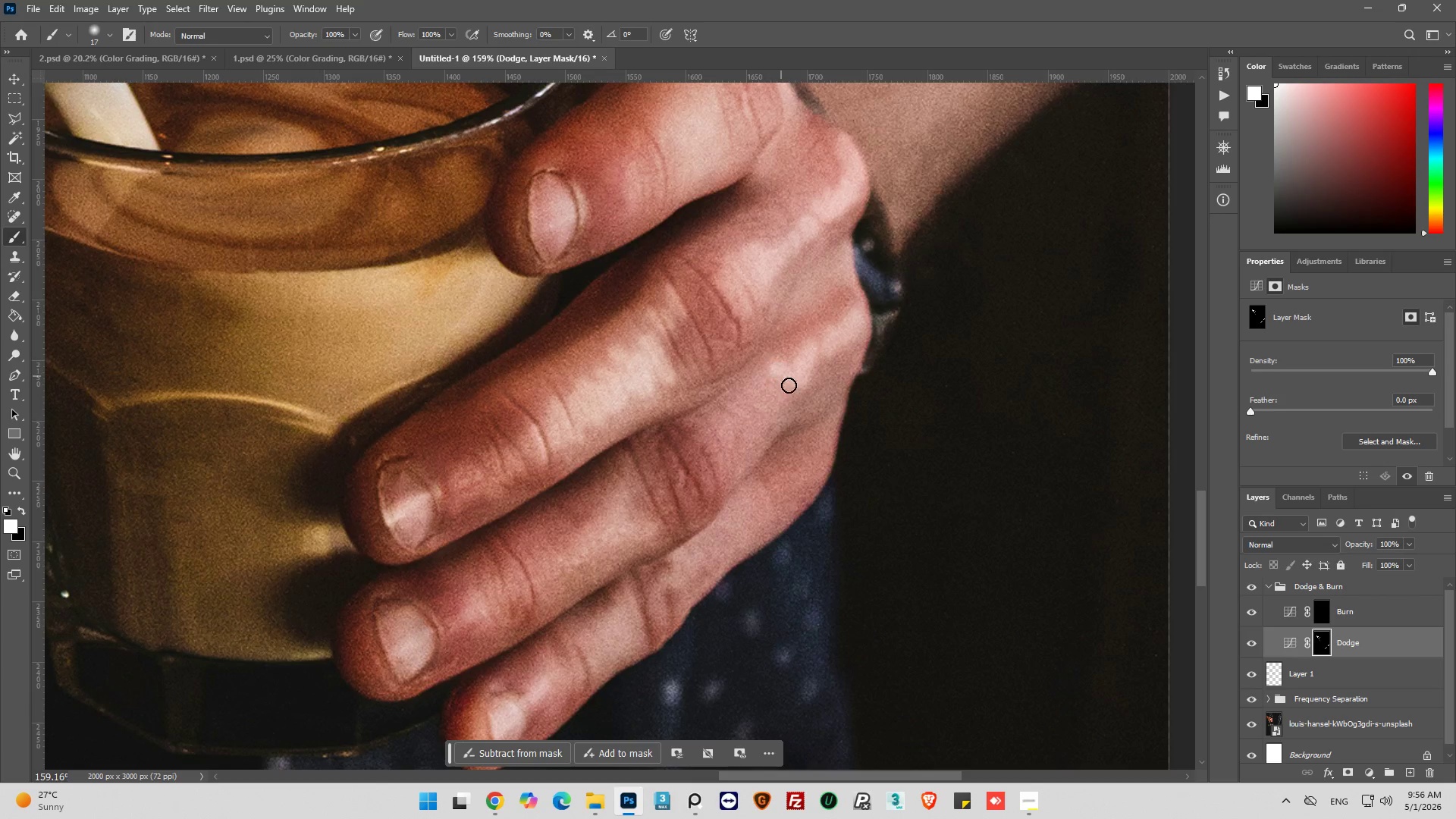 
left_click_drag(start_coordinate=[777, 370], to_coordinate=[792, 389])
 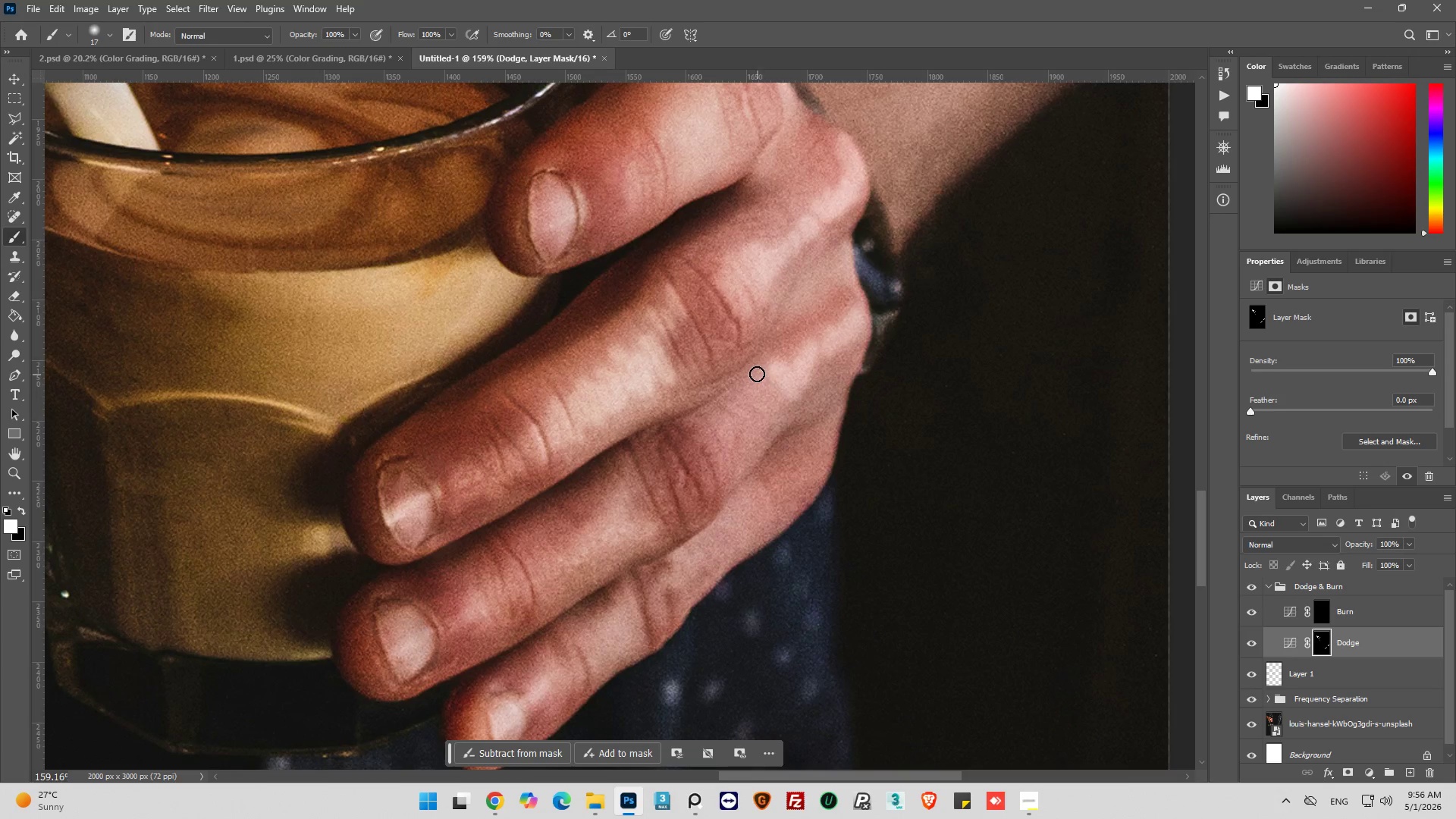 
left_click_drag(start_coordinate=[757, 374], to_coordinate=[776, 410])
 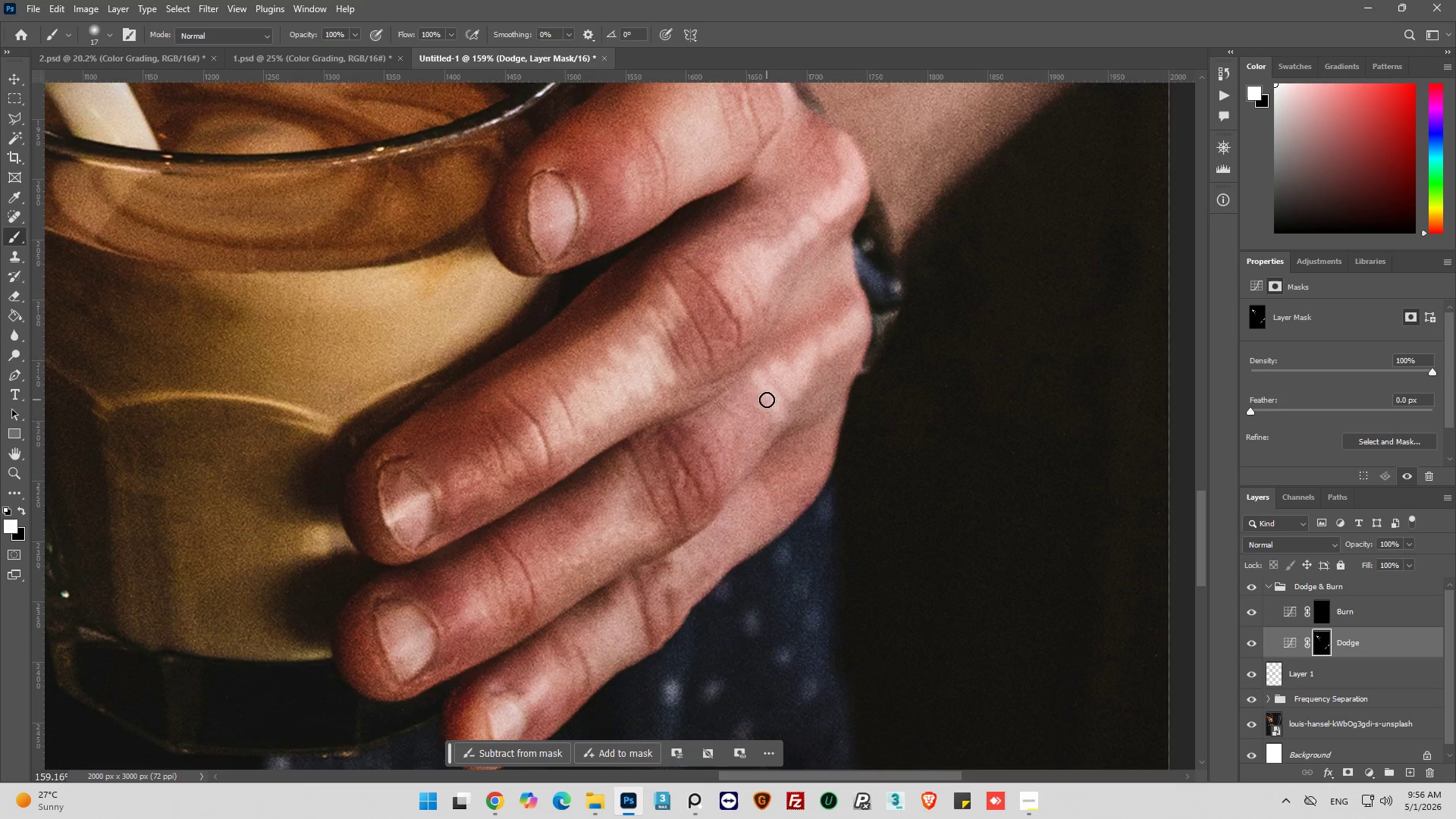 
left_click_drag(start_coordinate=[767, 400], to_coordinate=[723, 436])
 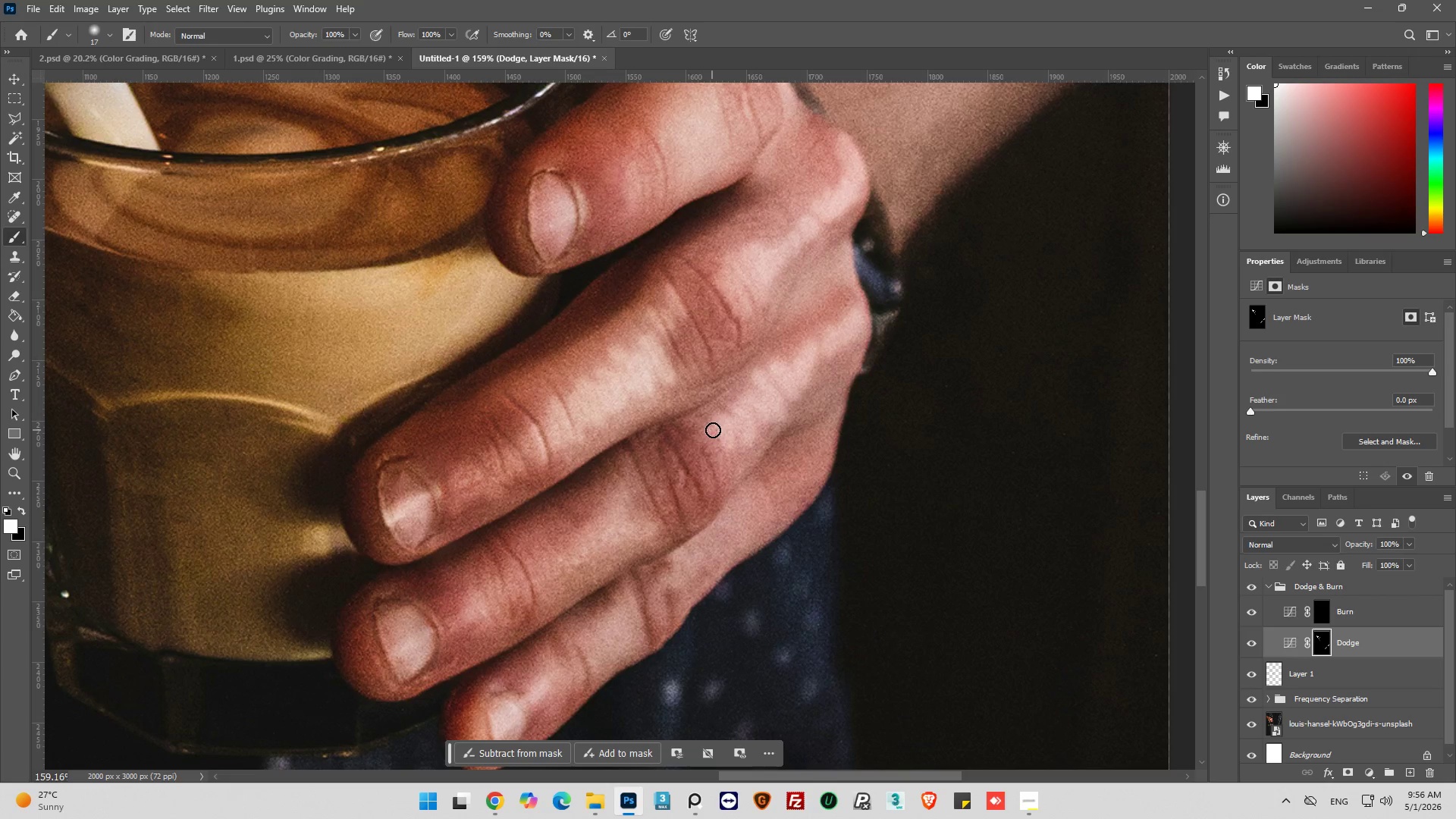 
left_click_drag(start_coordinate=[712, 430], to_coordinate=[726, 462])
 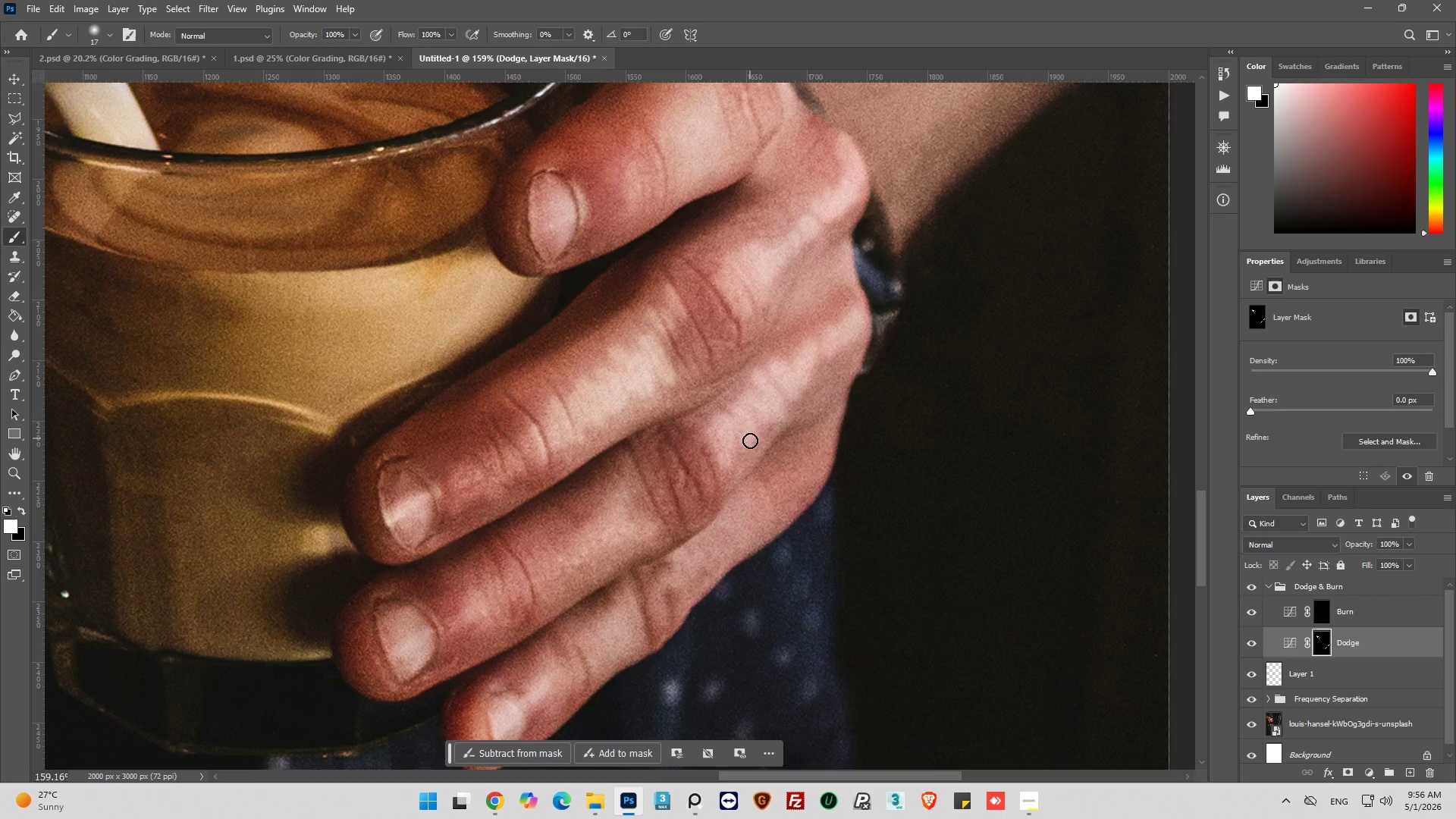 
left_click_drag(start_coordinate=[750, 443], to_coordinate=[747, 452])
 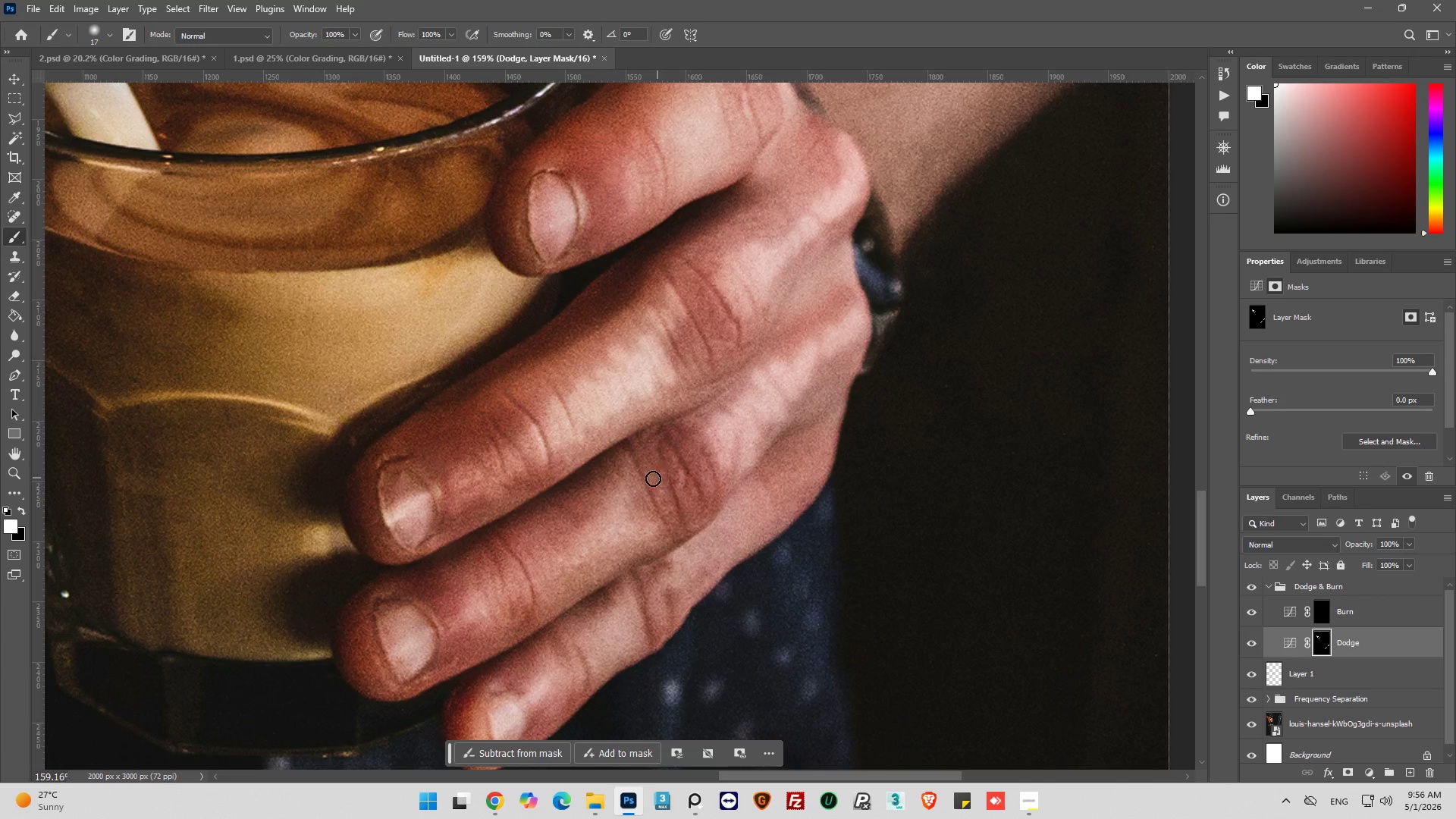 
left_click_drag(start_coordinate=[635, 485], to_coordinate=[544, 543])
 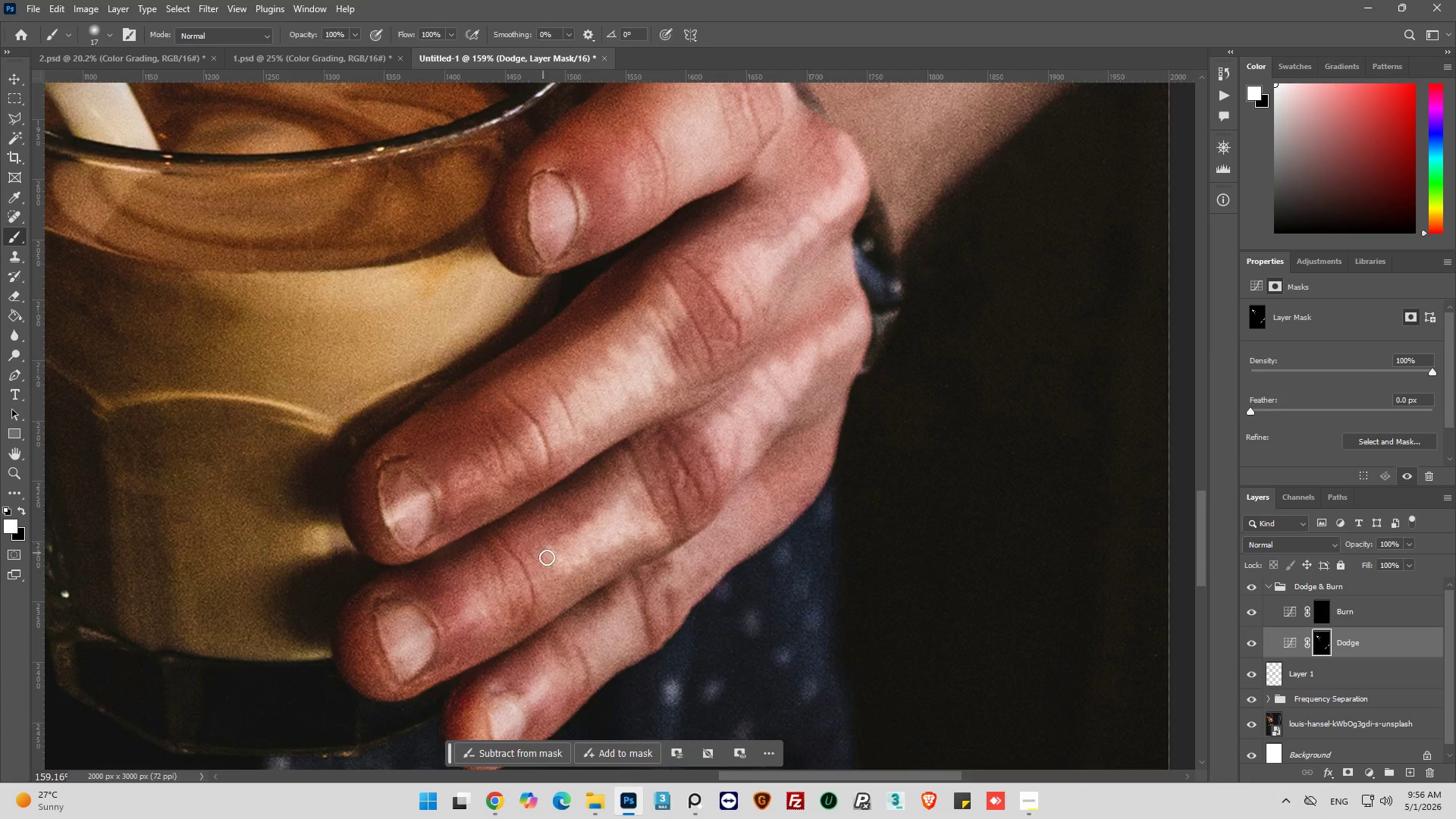 
left_click_drag(start_coordinate=[545, 556], to_coordinate=[529, 563])
 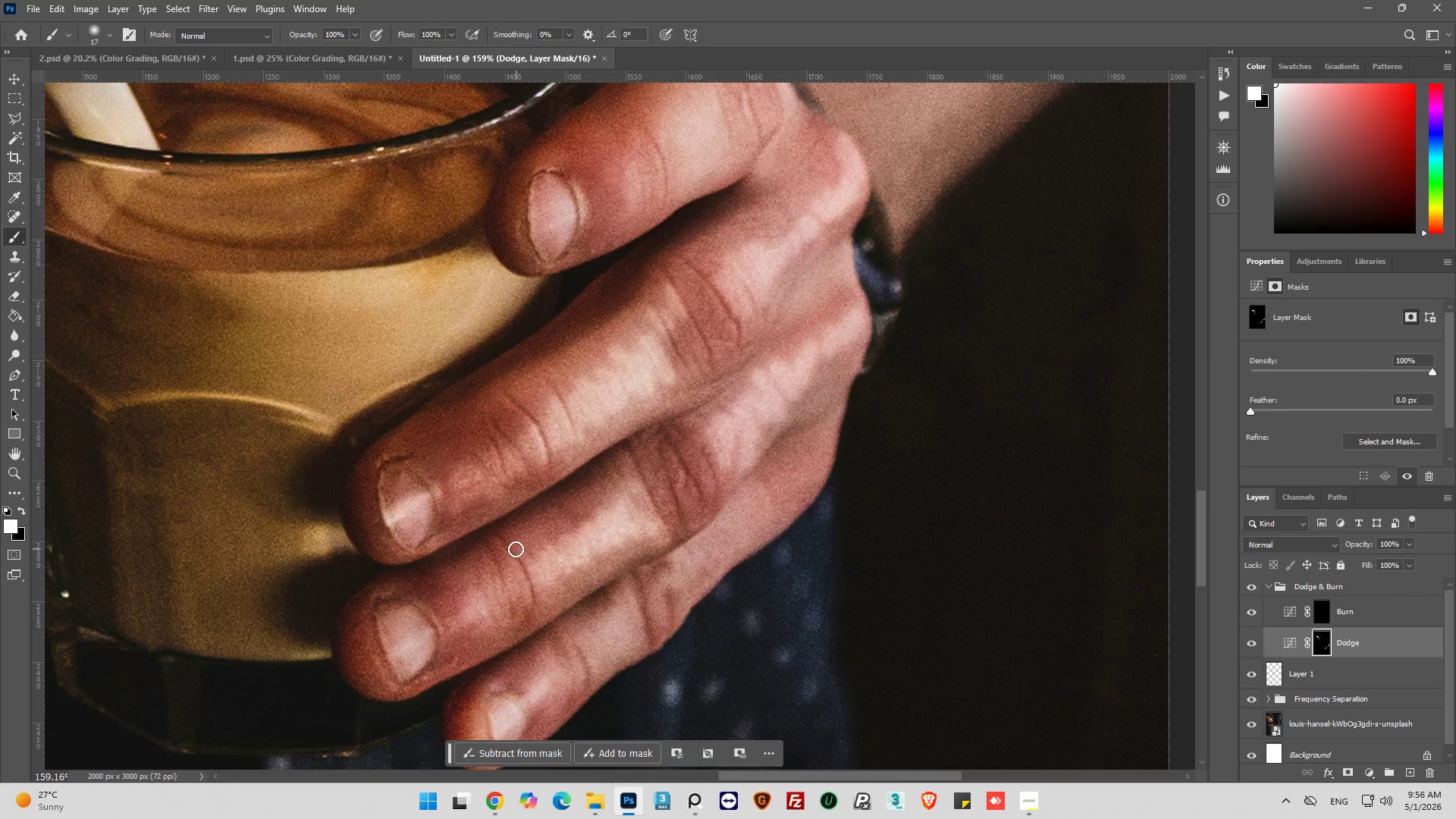 
left_click_drag(start_coordinate=[516, 549], to_coordinate=[491, 595])
 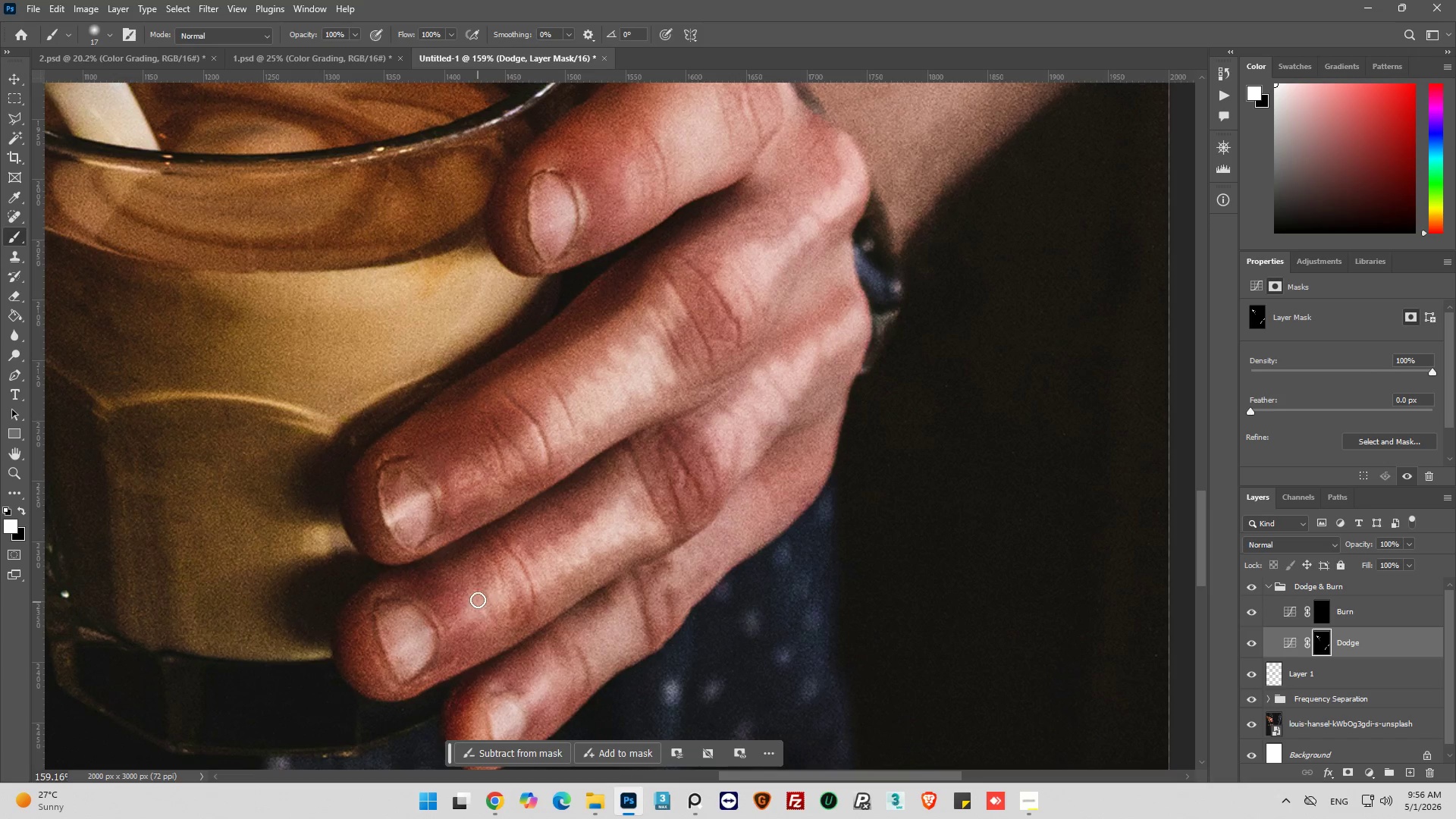 
left_click_drag(start_coordinate=[478, 599], to_coordinate=[440, 629])
 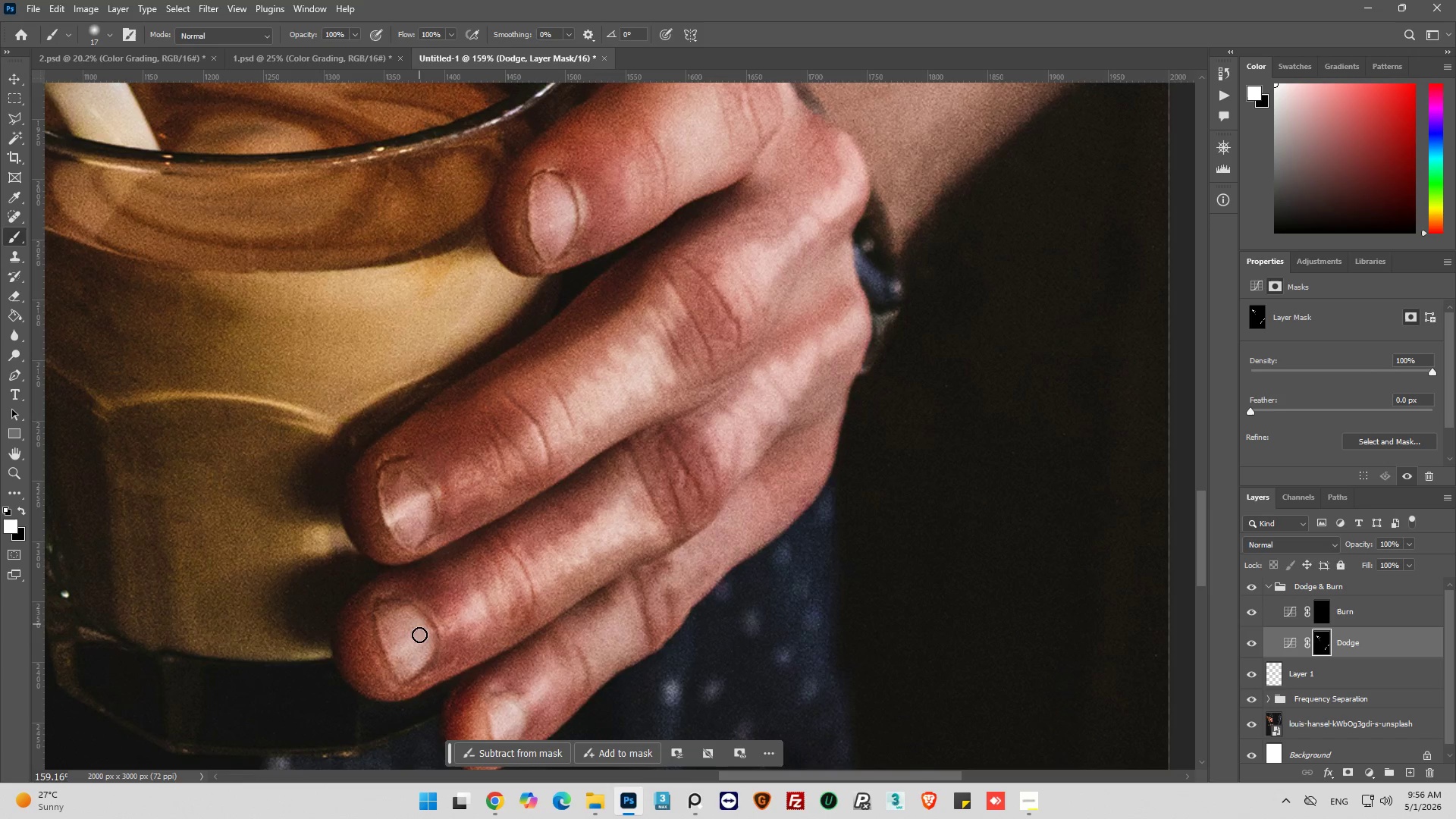 
left_click_drag(start_coordinate=[419, 624], to_coordinate=[413, 632])
 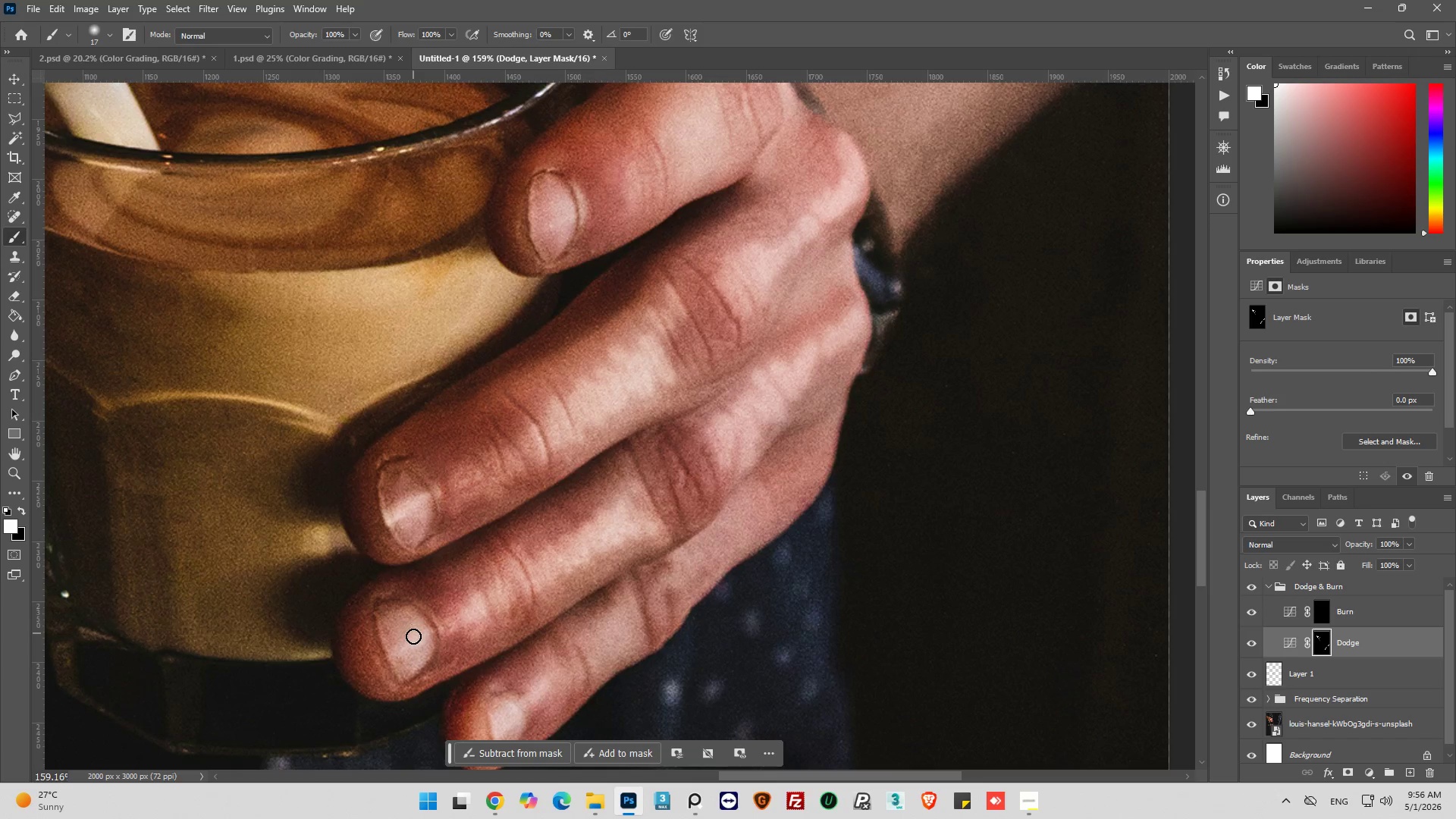 
left_click_drag(start_coordinate=[413, 634], to_coordinate=[408, 642])
 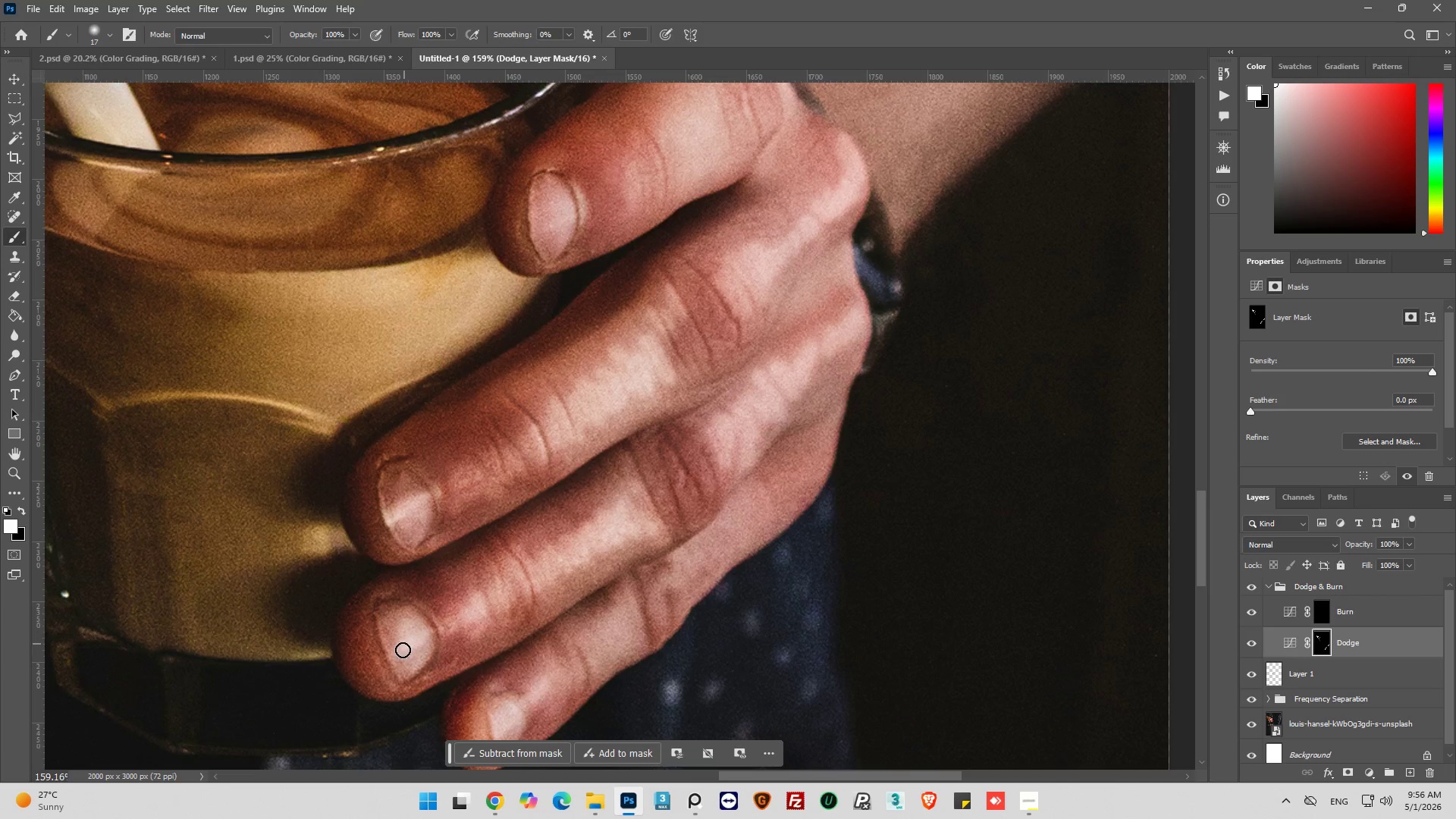 
left_click_drag(start_coordinate=[404, 644], to_coordinate=[395, 646])
 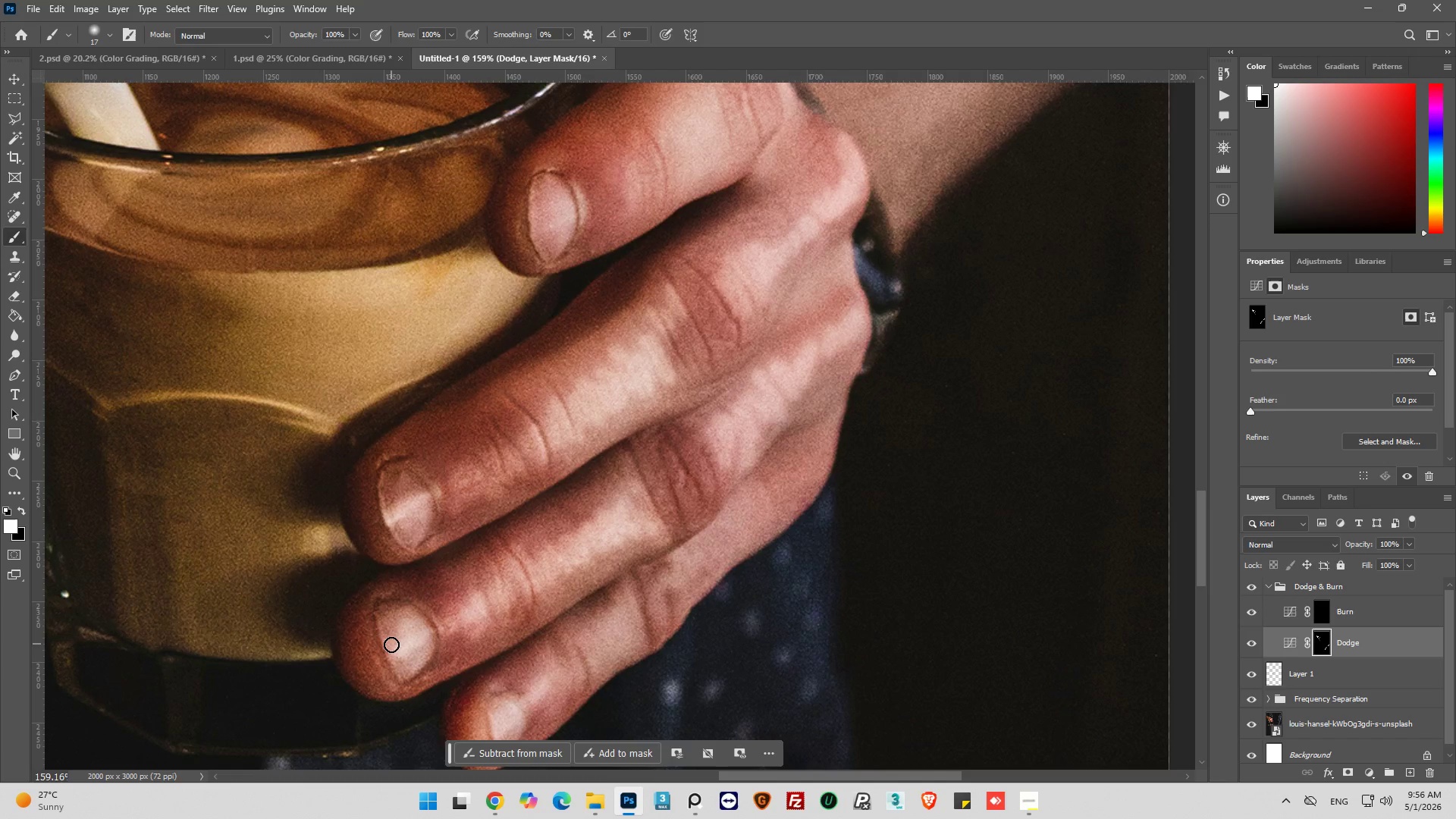 
left_click_drag(start_coordinate=[391, 644], to_coordinate=[391, 648])
 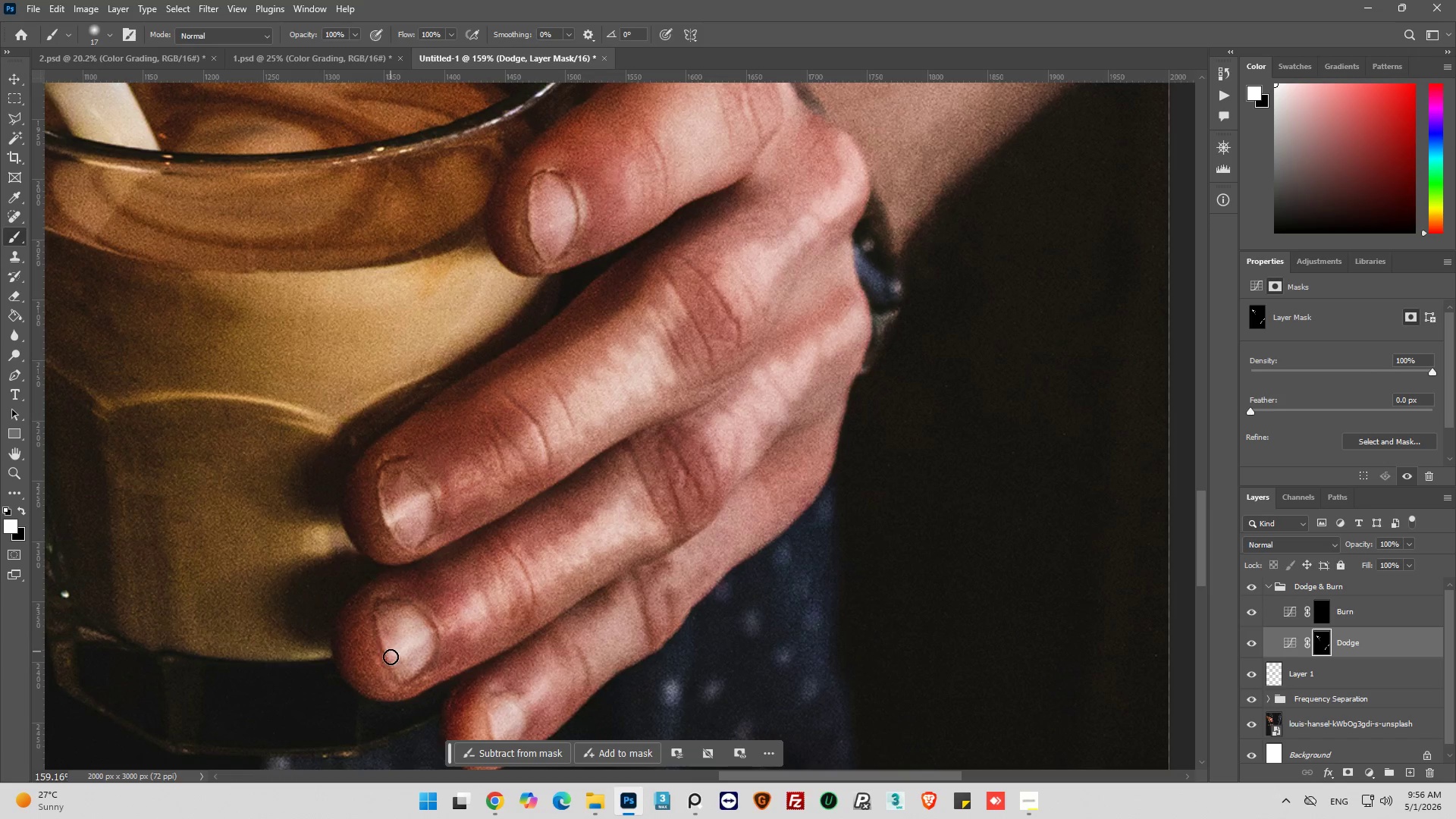 
left_click_drag(start_coordinate=[391, 651], to_coordinate=[391, 667])
 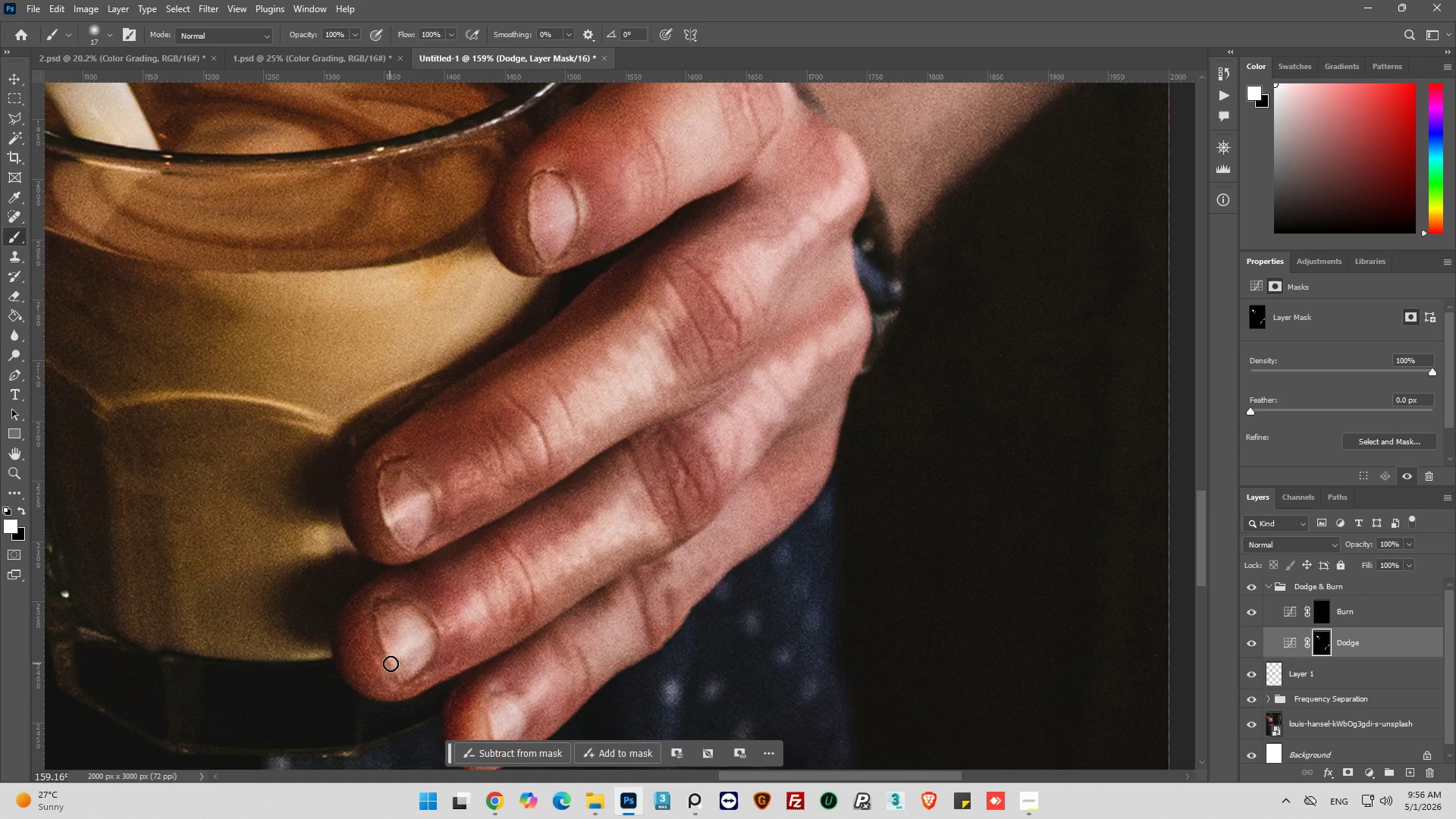 
left_click_drag(start_coordinate=[390, 664], to_coordinate=[395, 658])
 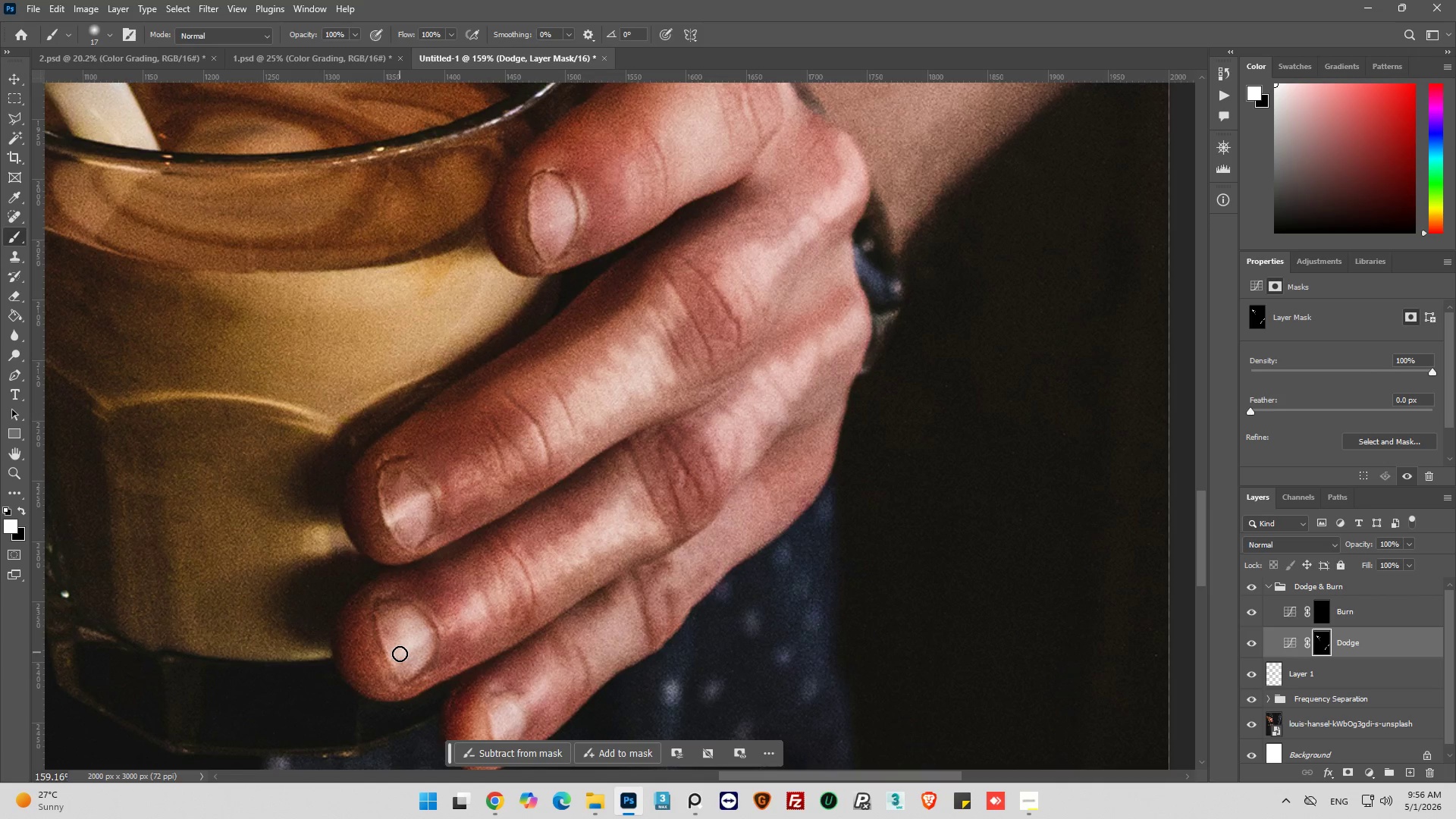 
left_click_drag(start_coordinate=[400, 652], to_coordinate=[400, 656])
 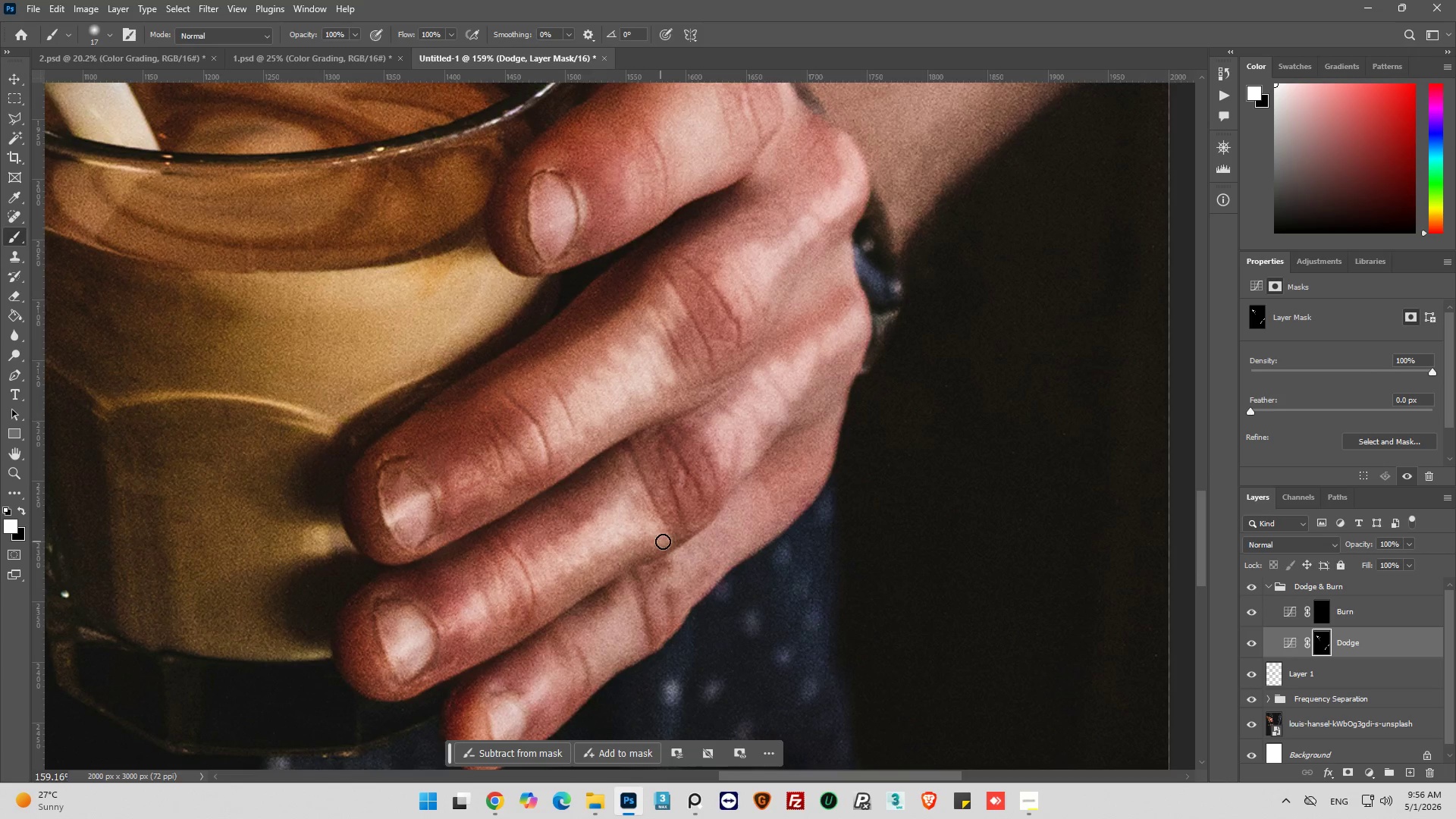 
key(Alt+AltLeft)
 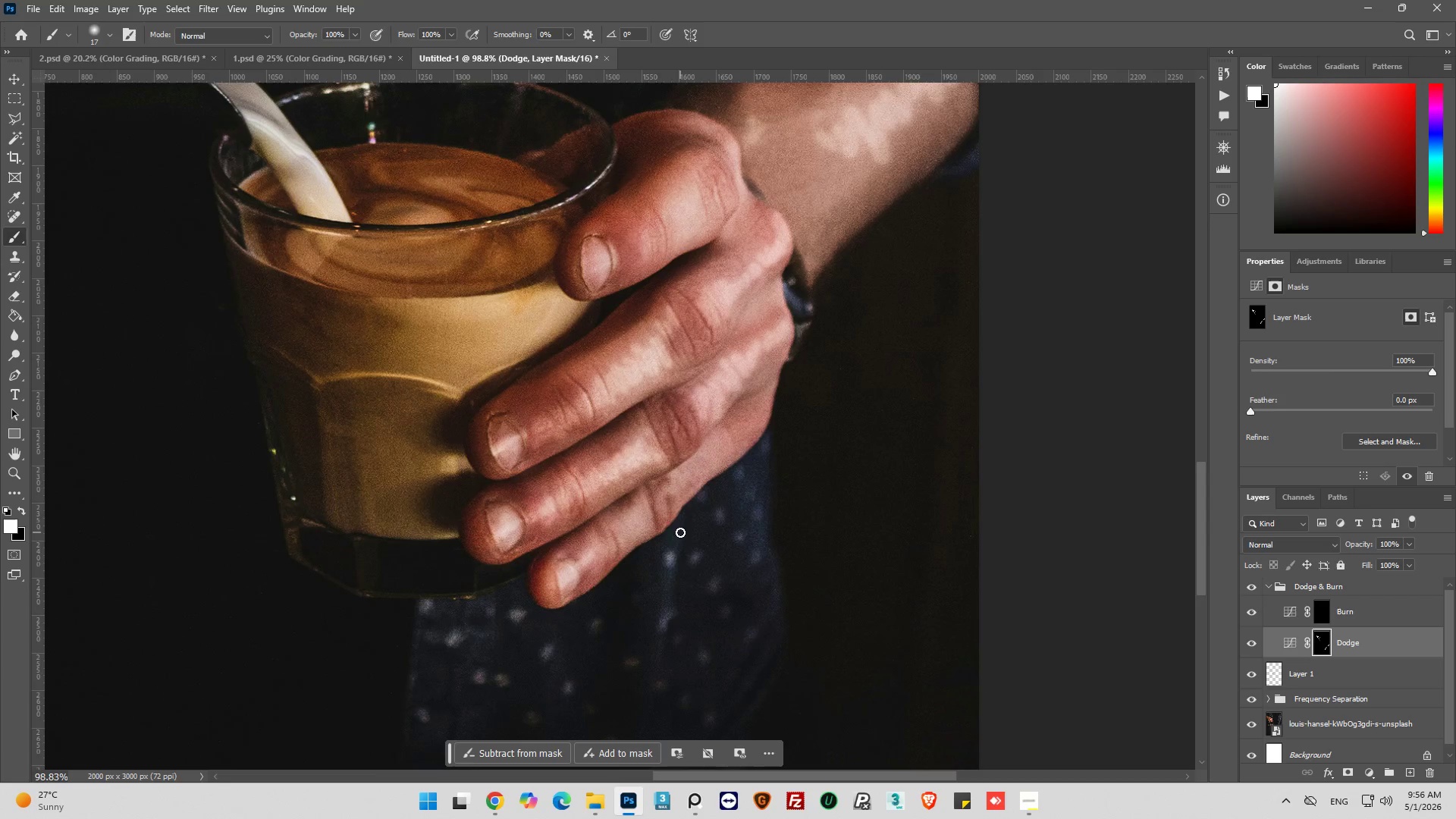 
hold_key(key=AltLeft, duration=0.31)
scroll: coordinate [664, 569], scroll_direction: down, amount: 6.0
 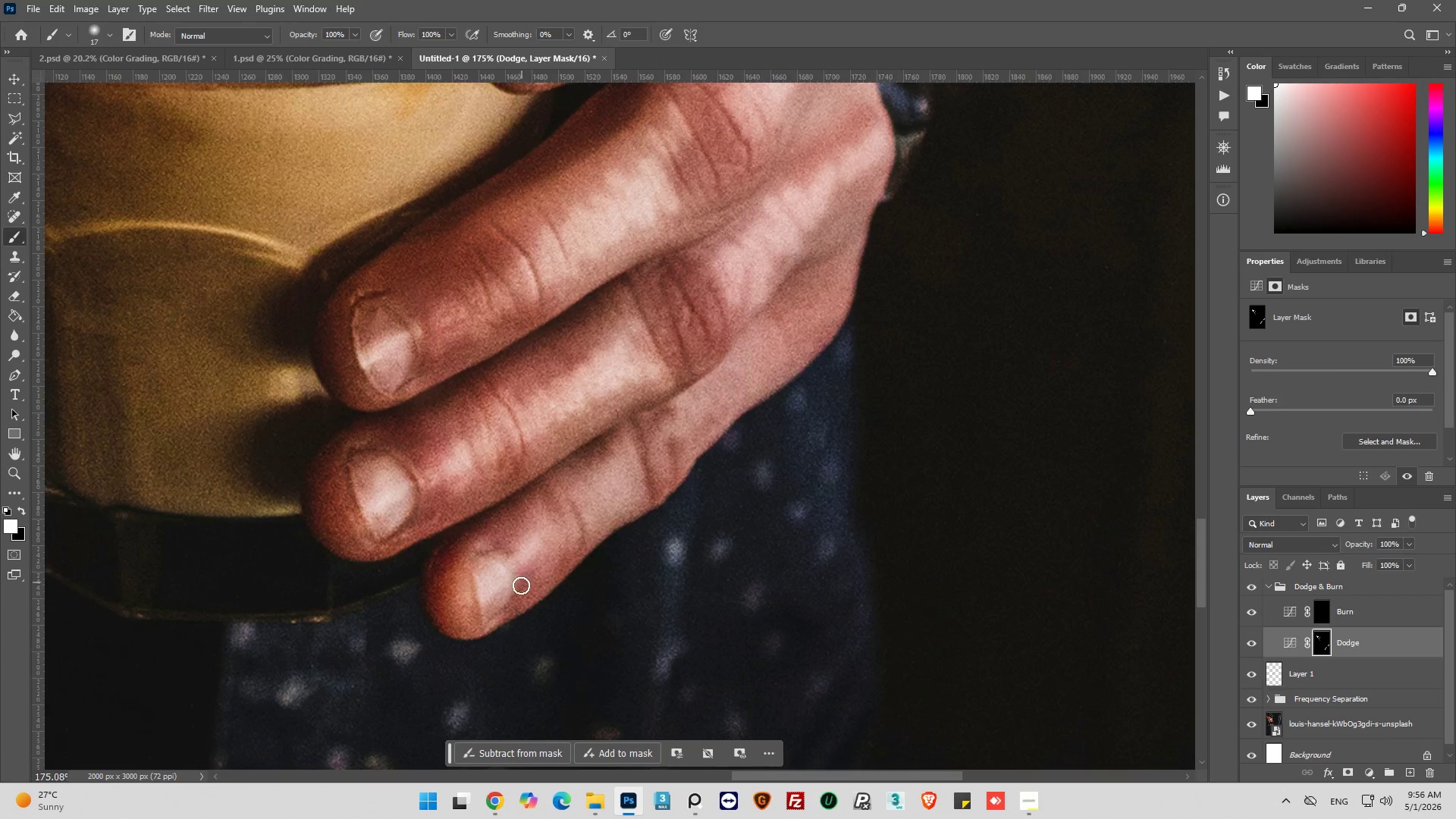 
left_click_drag(start_coordinate=[488, 582], to_coordinate=[485, 598])
 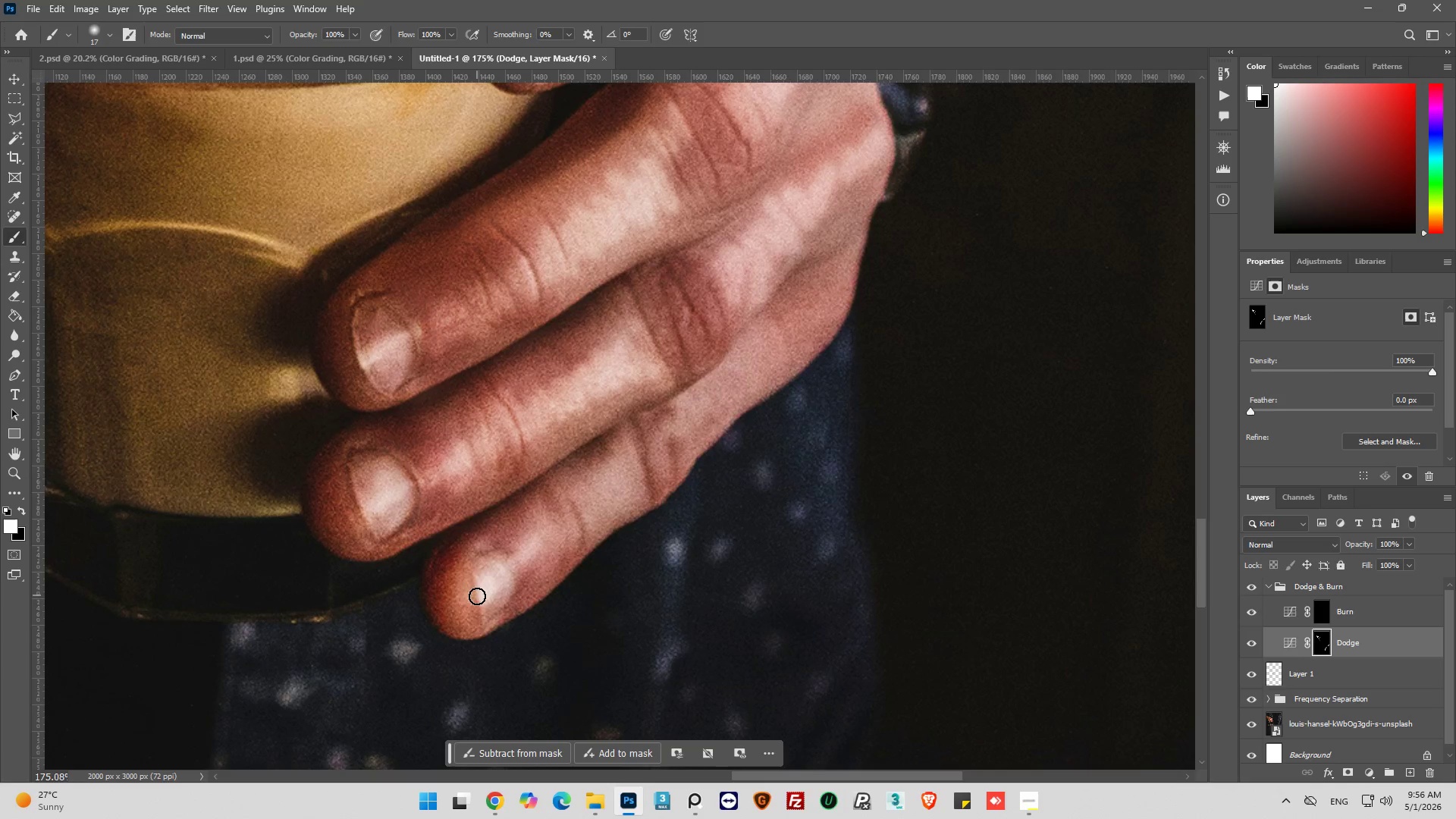 
left_click_drag(start_coordinate=[477, 595], to_coordinate=[472, 603])
 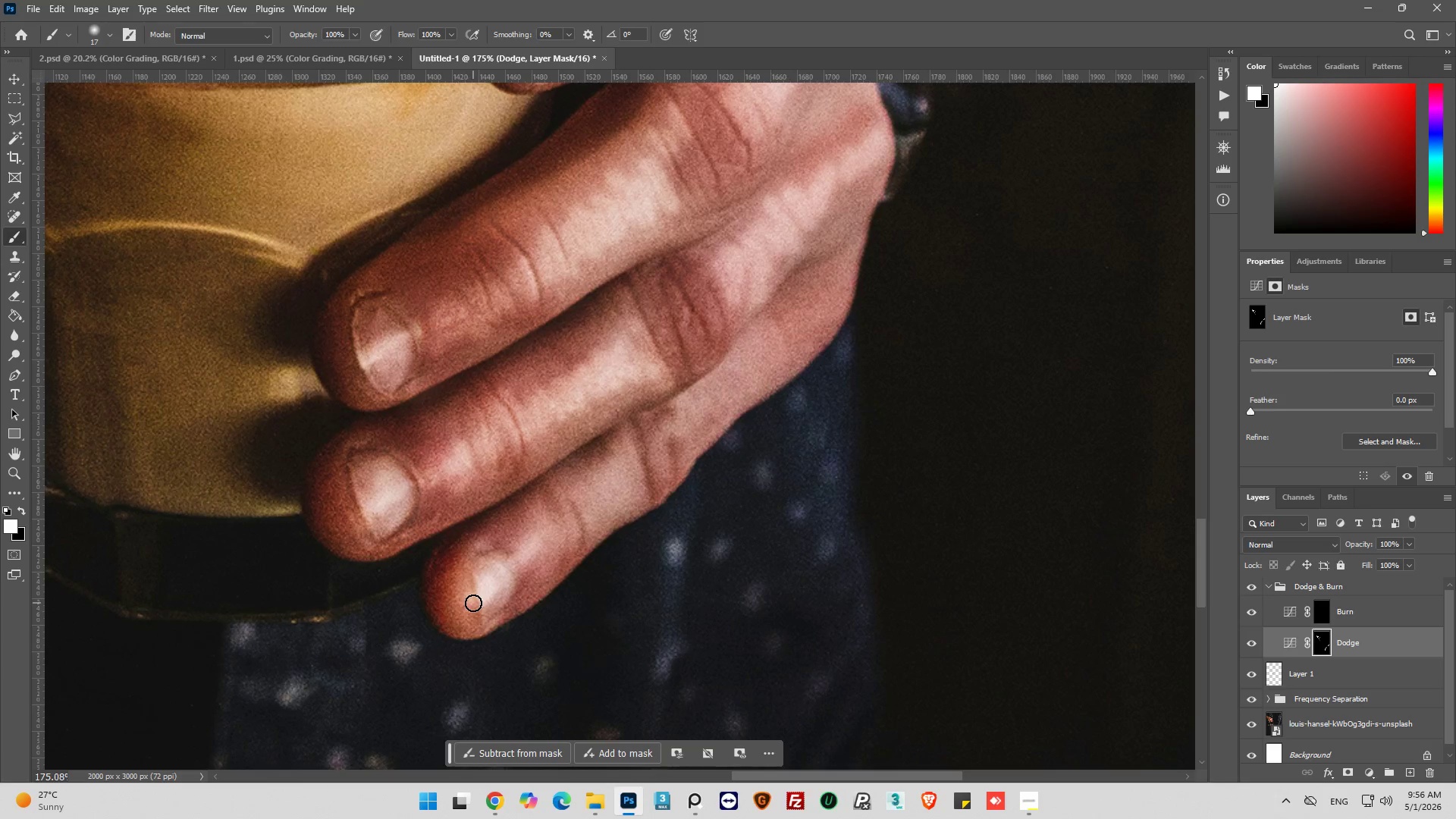 
left_click_drag(start_coordinate=[473, 603], to_coordinate=[486, 597])
 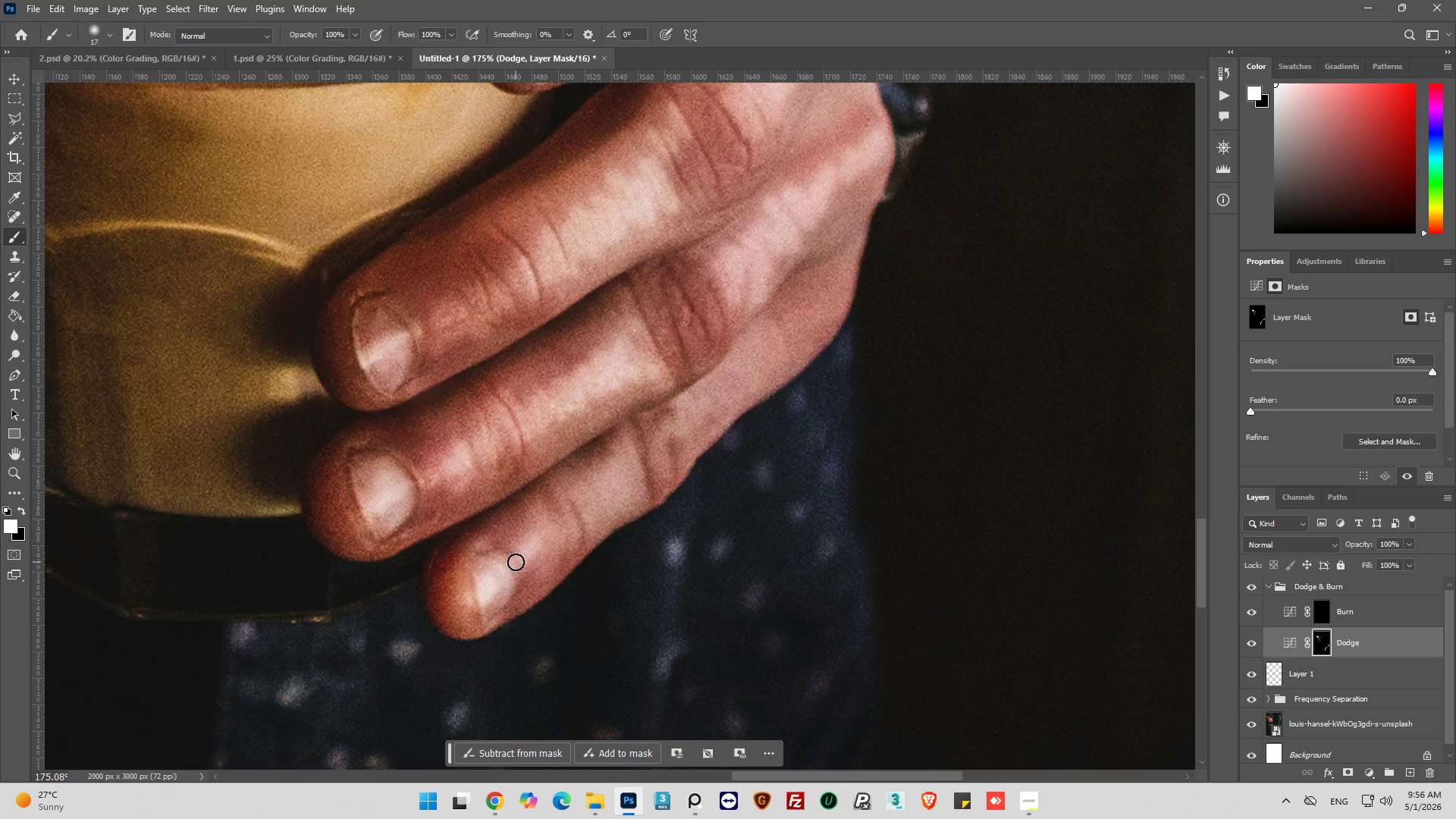 
left_click_drag(start_coordinate=[516, 562], to_coordinate=[526, 561])
 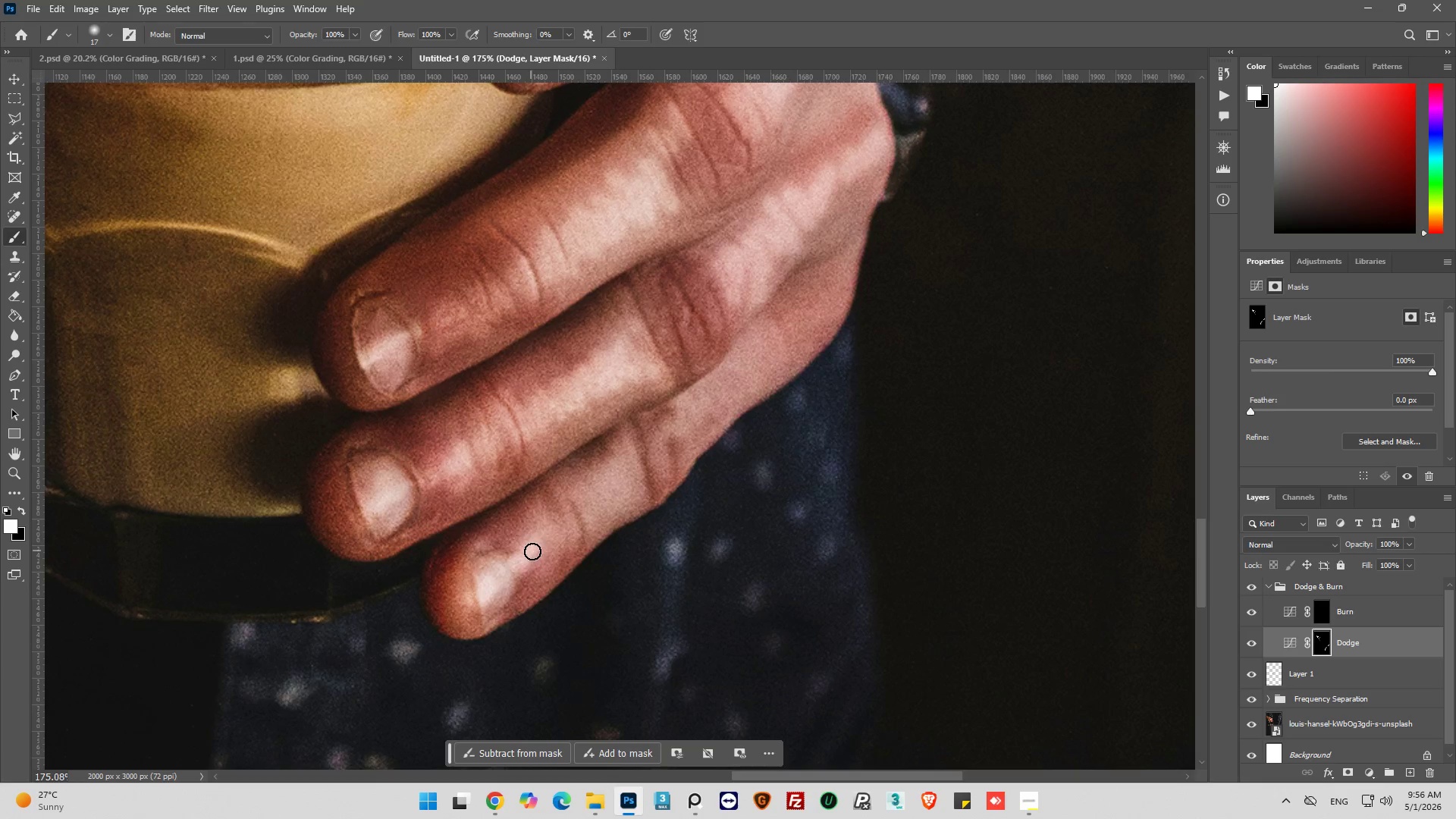 
left_click_drag(start_coordinate=[531, 551], to_coordinate=[535, 548])
 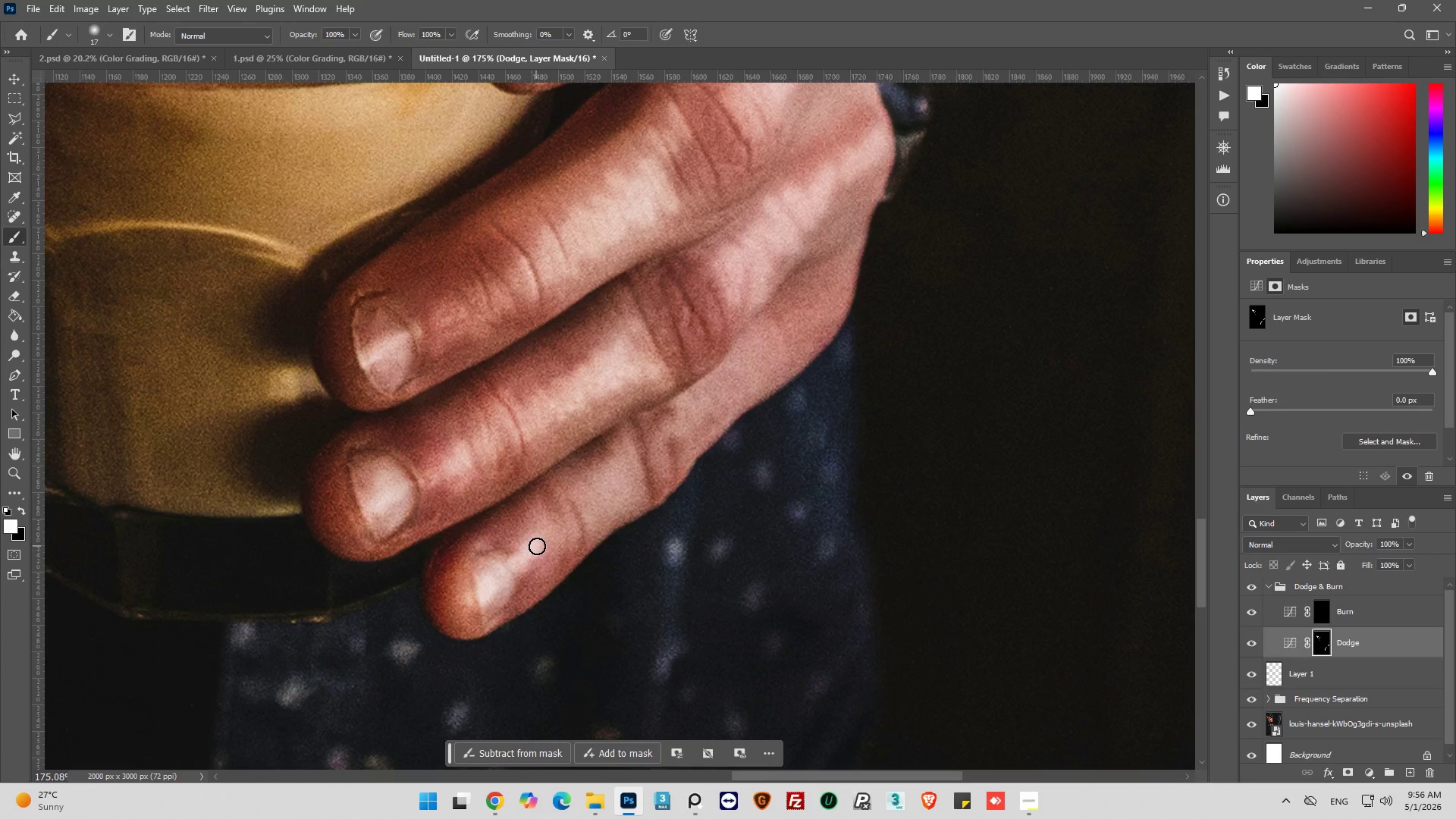 
left_click_drag(start_coordinate=[536, 546], to_coordinate=[541, 548])
 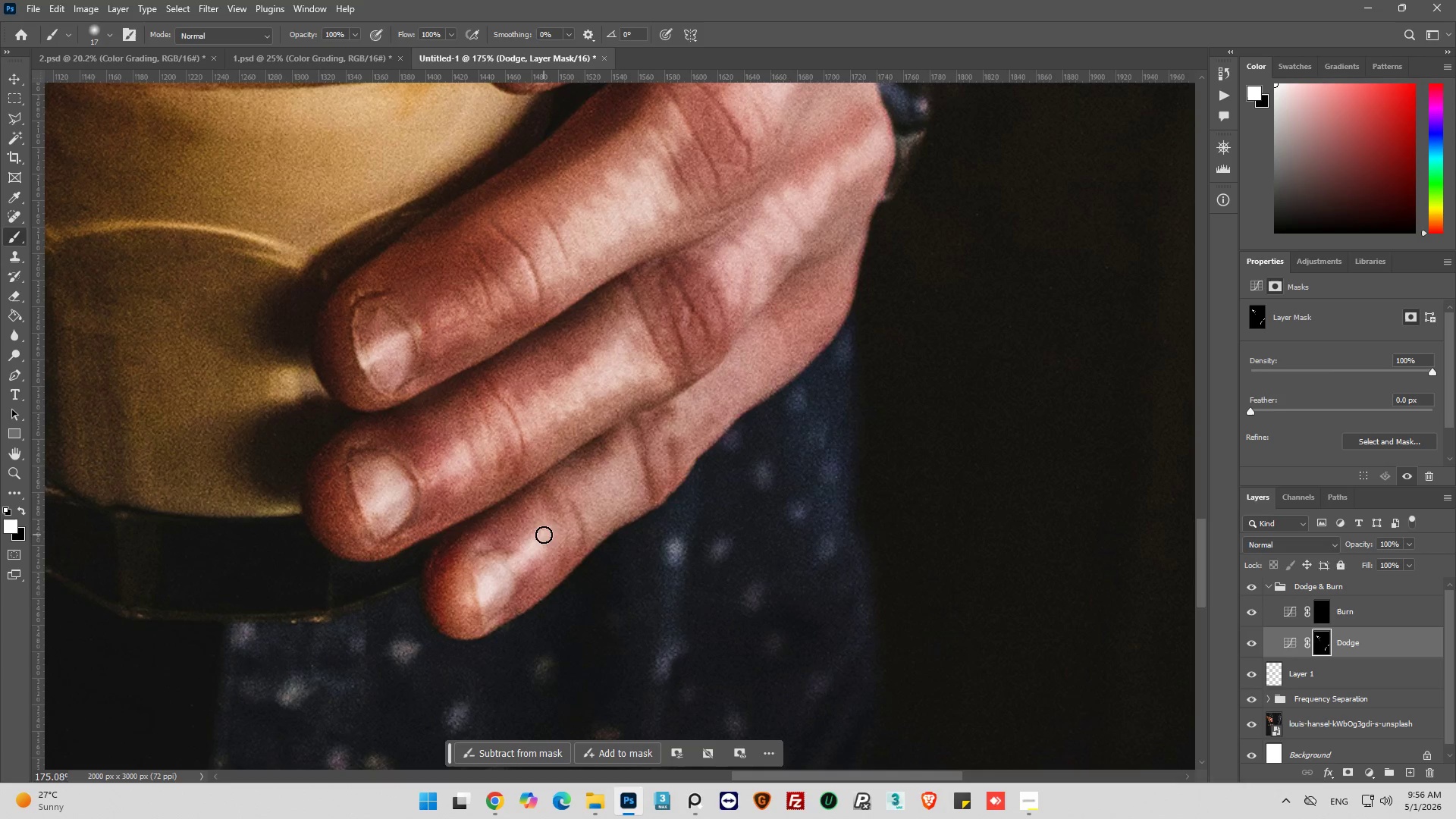 
left_click_drag(start_coordinate=[544, 535], to_coordinate=[548, 541])
 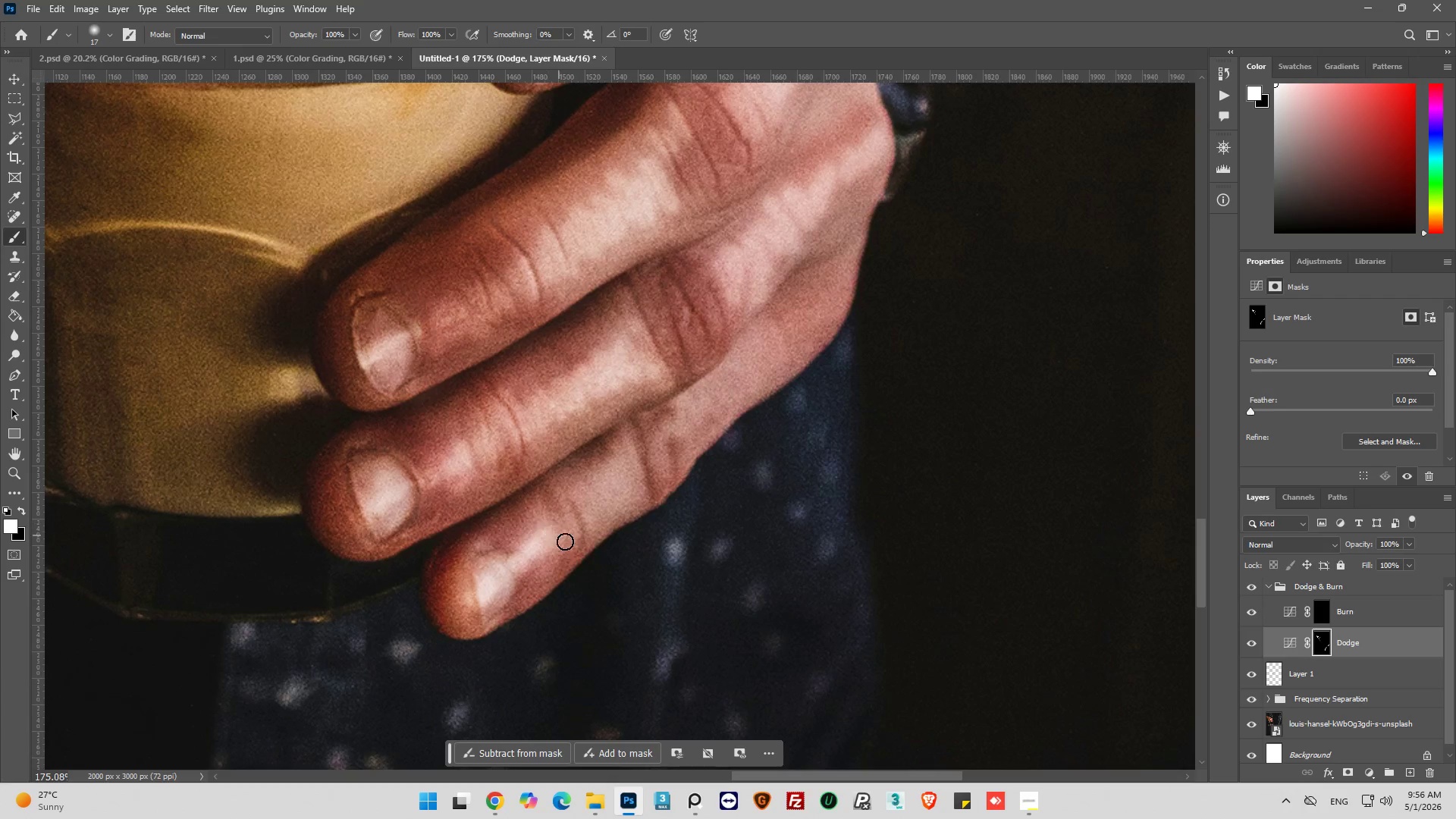 
left_click_drag(start_coordinate=[562, 537], to_coordinate=[566, 540])
 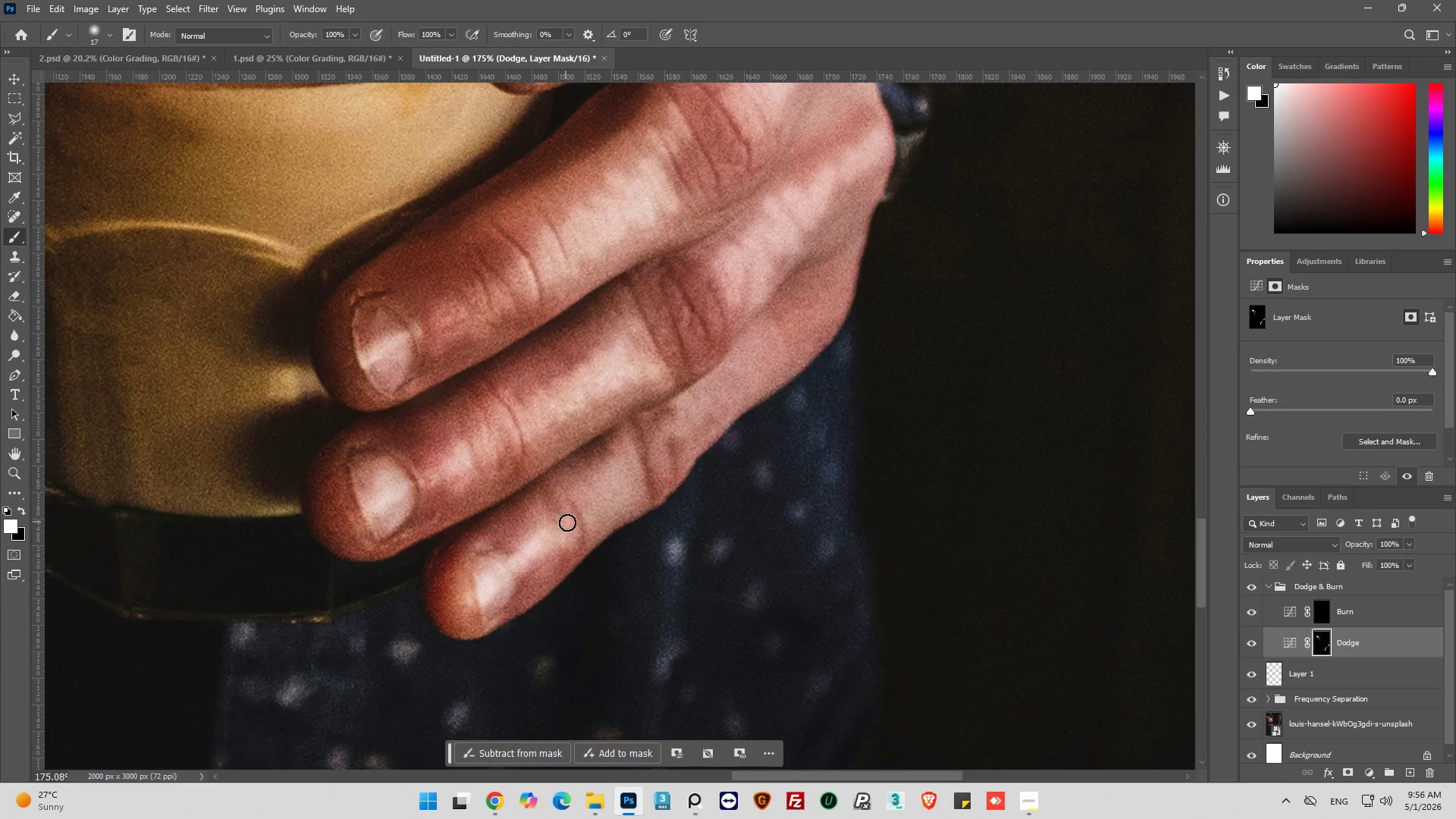 
left_click_drag(start_coordinate=[566, 522], to_coordinate=[573, 534])
 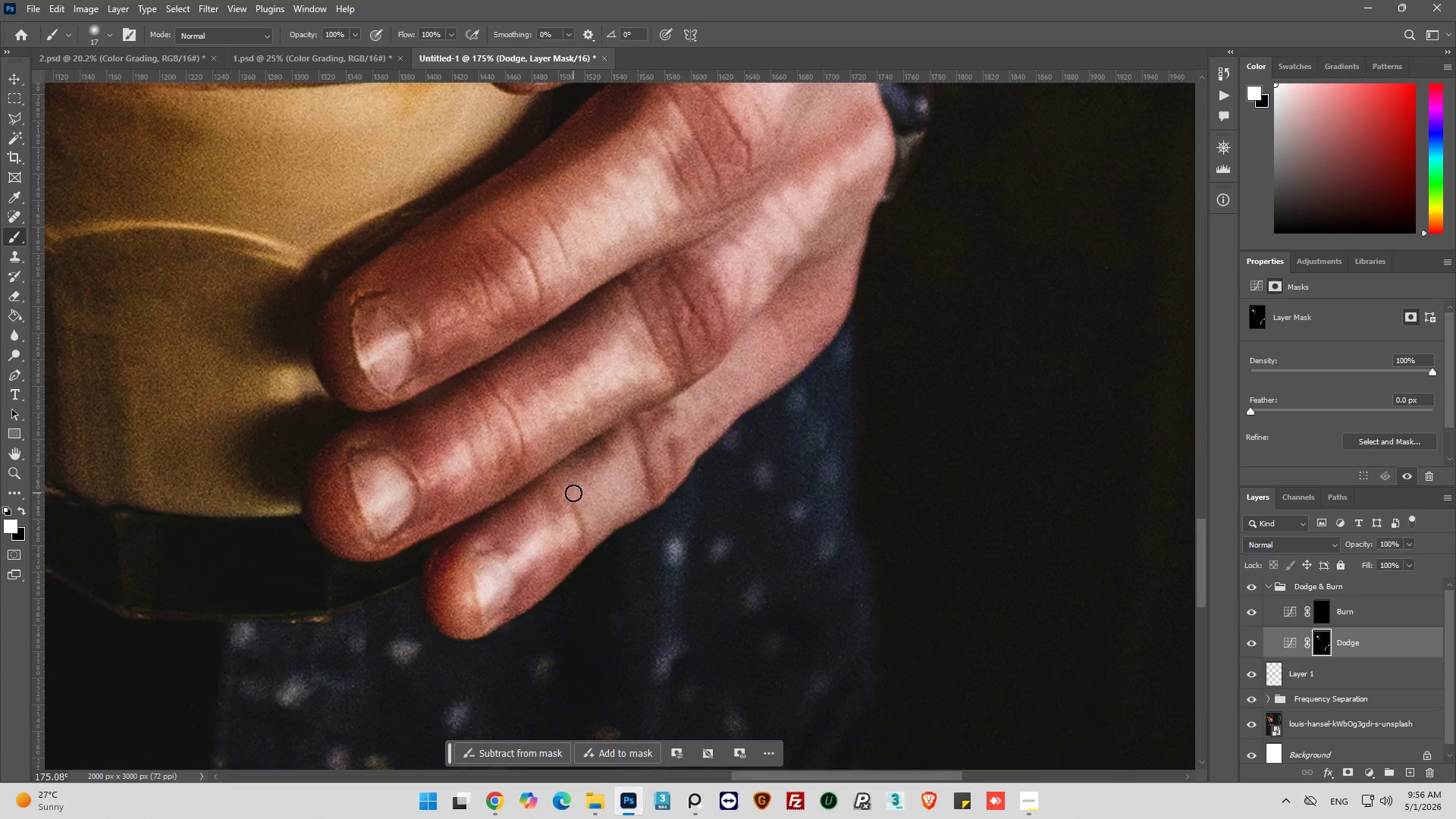 
left_click_drag(start_coordinate=[573, 493], to_coordinate=[597, 522])
 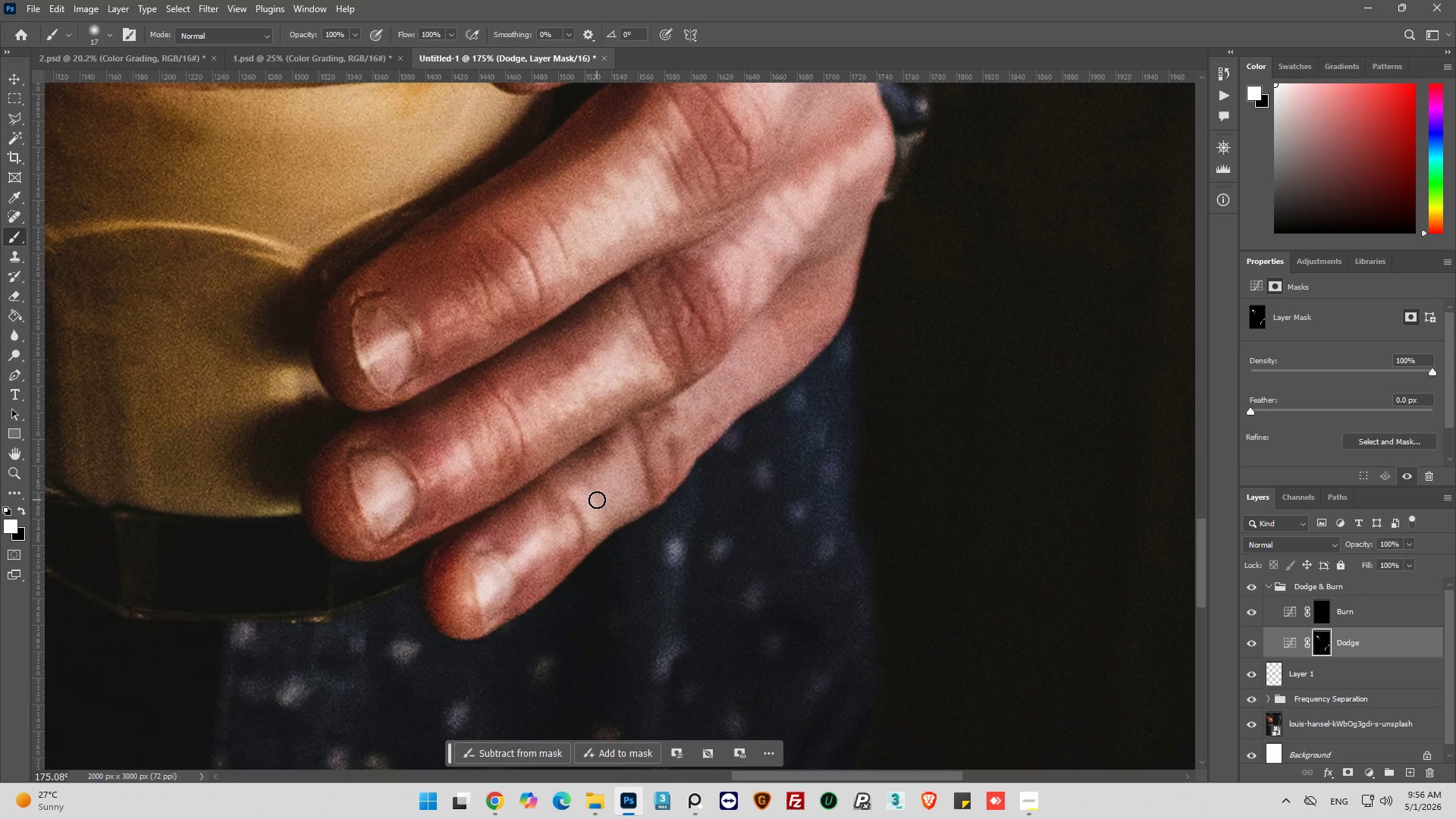 
left_click_drag(start_coordinate=[597, 500], to_coordinate=[603, 508])
 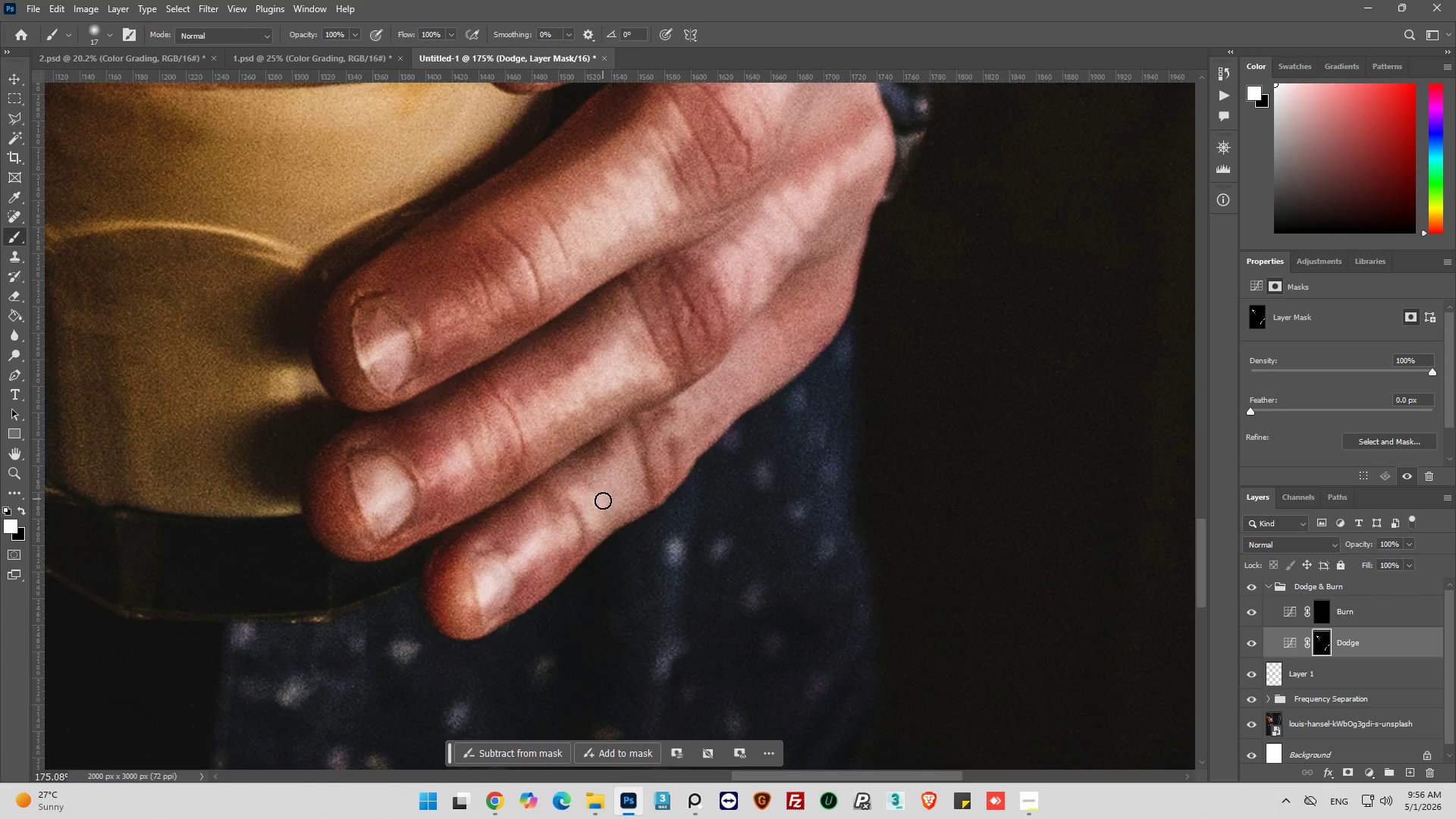 
left_click_drag(start_coordinate=[603, 500], to_coordinate=[610, 499])
 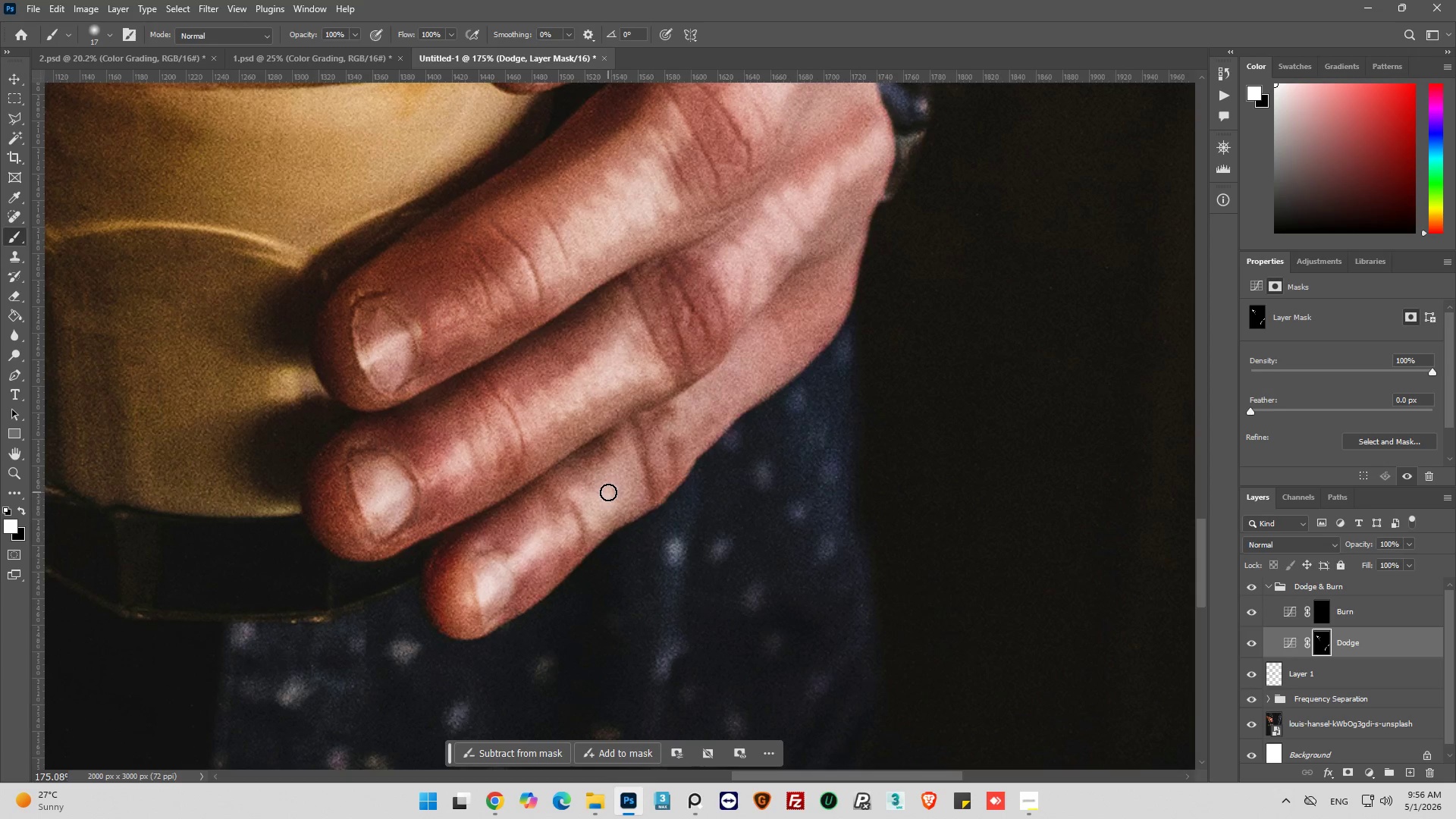 
left_click_drag(start_coordinate=[608, 492], to_coordinate=[609, 488])
 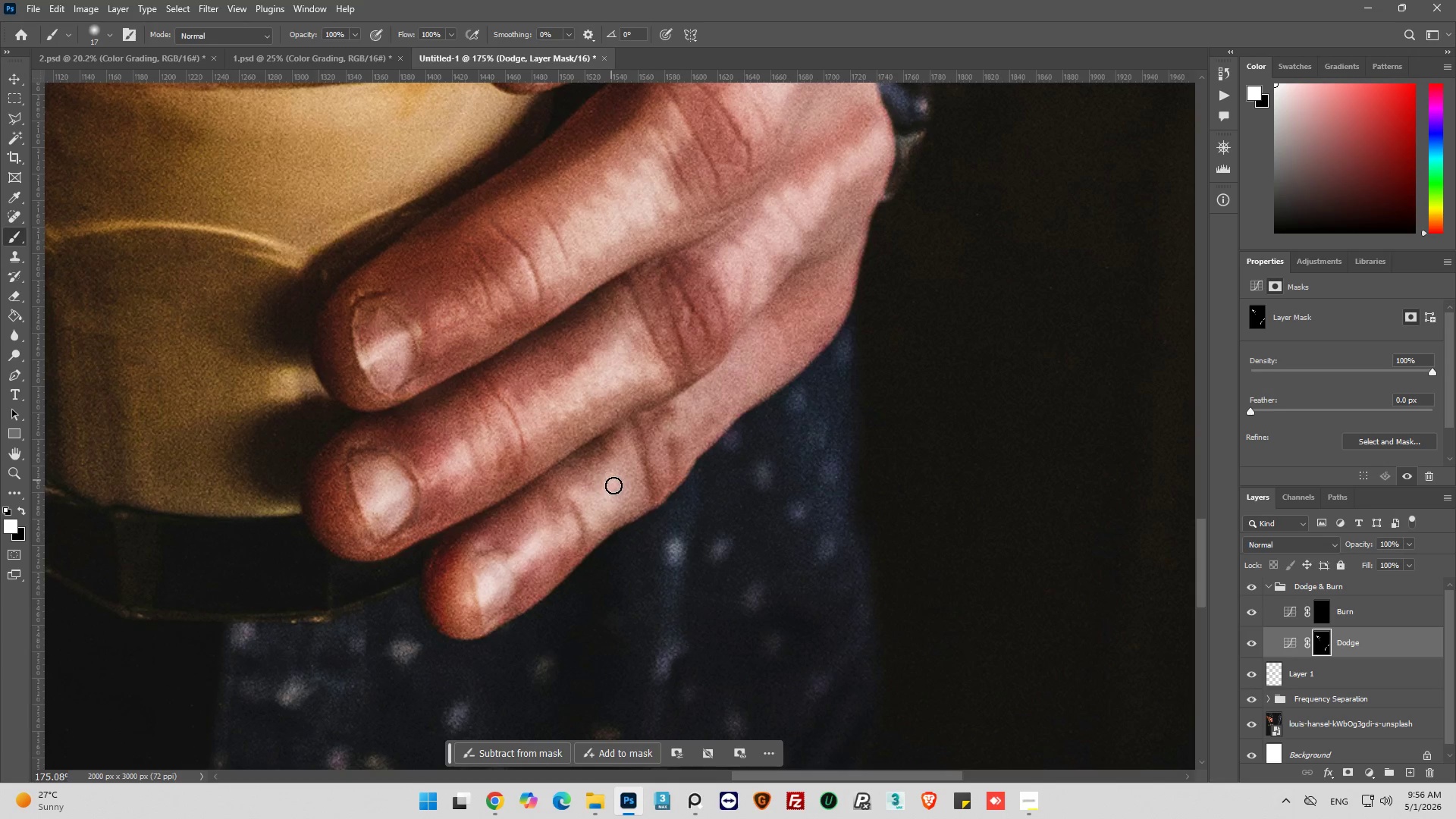 
left_click_drag(start_coordinate=[611, 480], to_coordinate=[617, 488])
 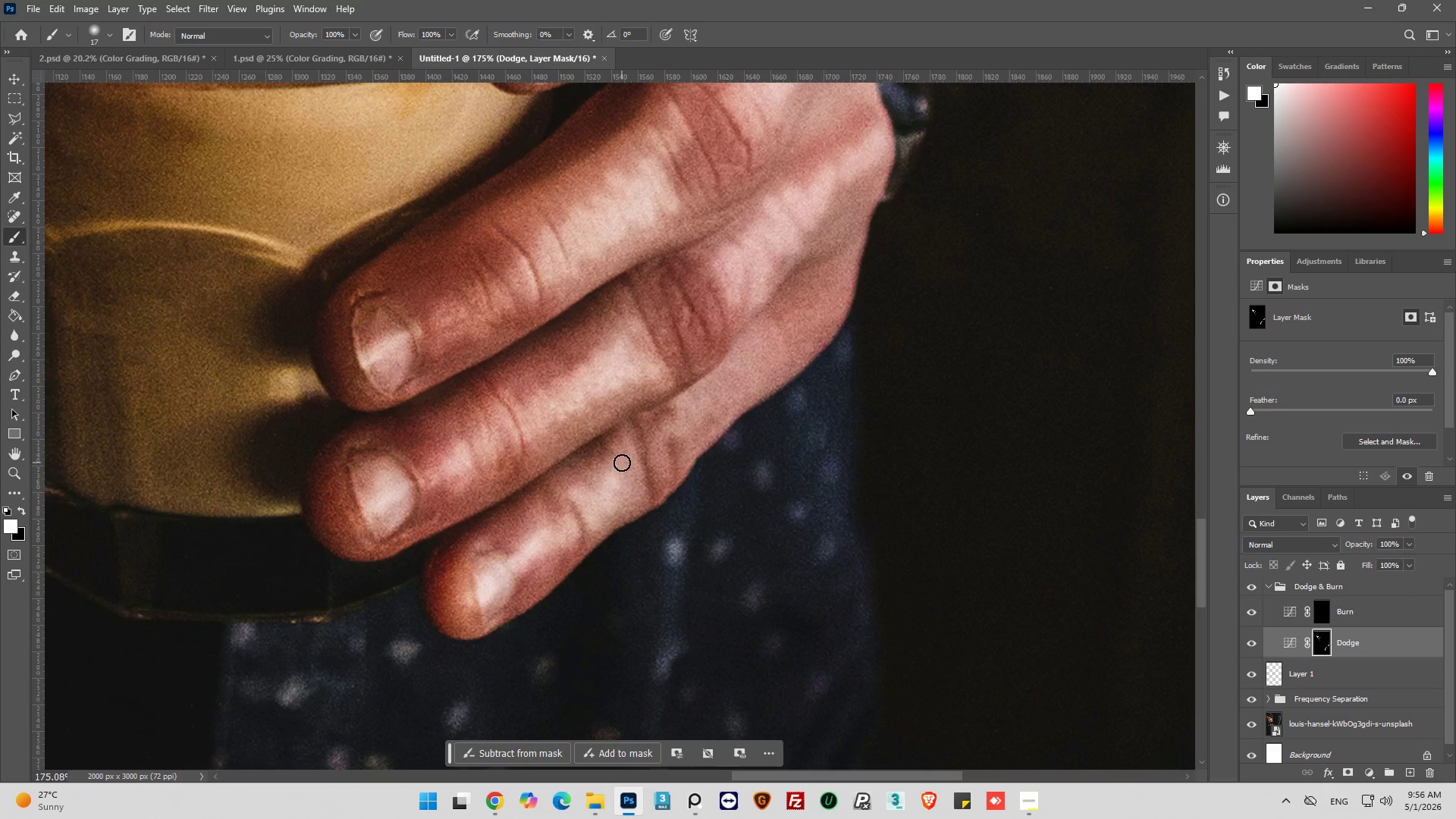 
left_click_drag(start_coordinate=[622, 463], to_coordinate=[631, 481])
 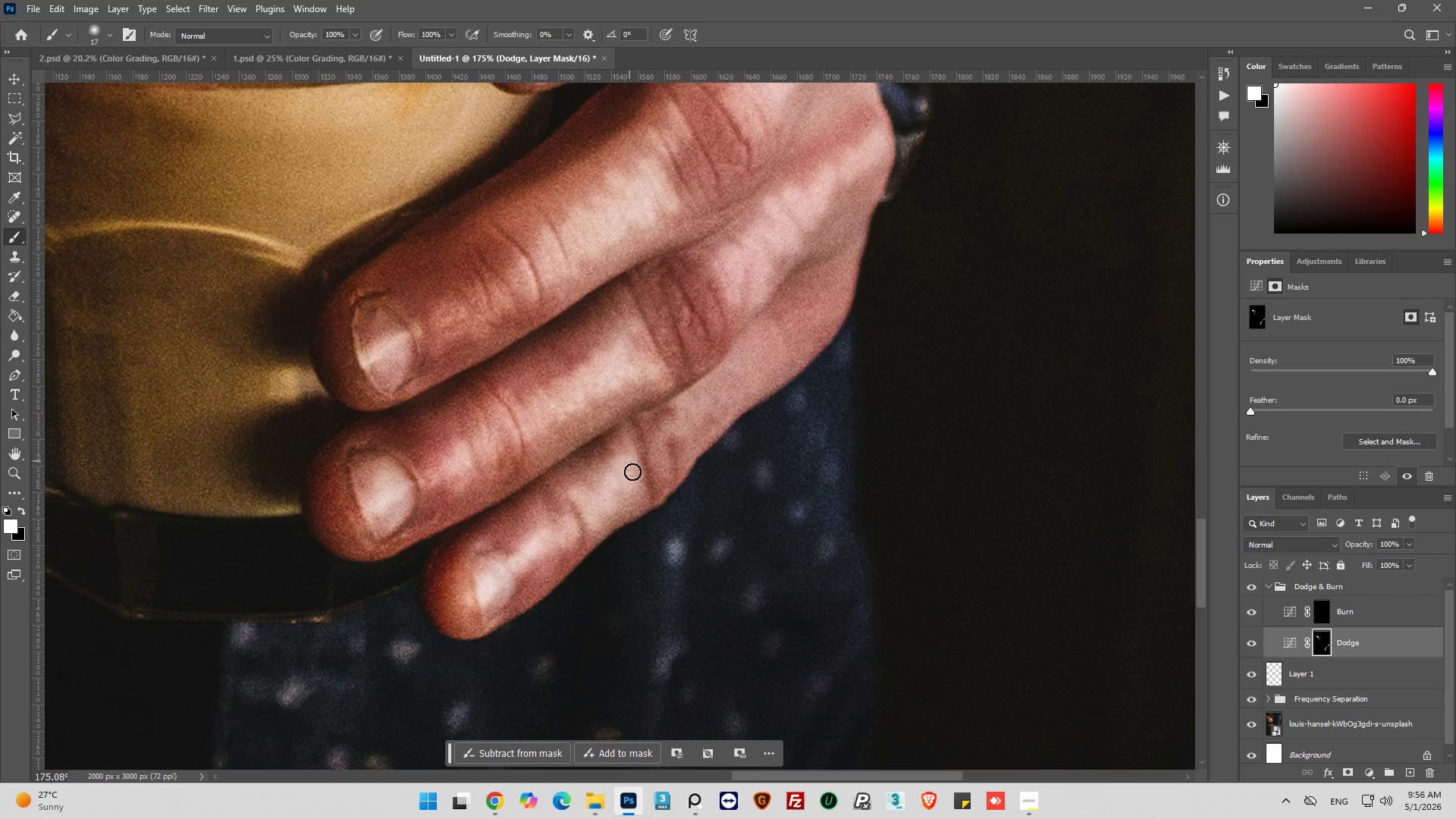 
left_click_drag(start_coordinate=[629, 461], to_coordinate=[633, 469])
 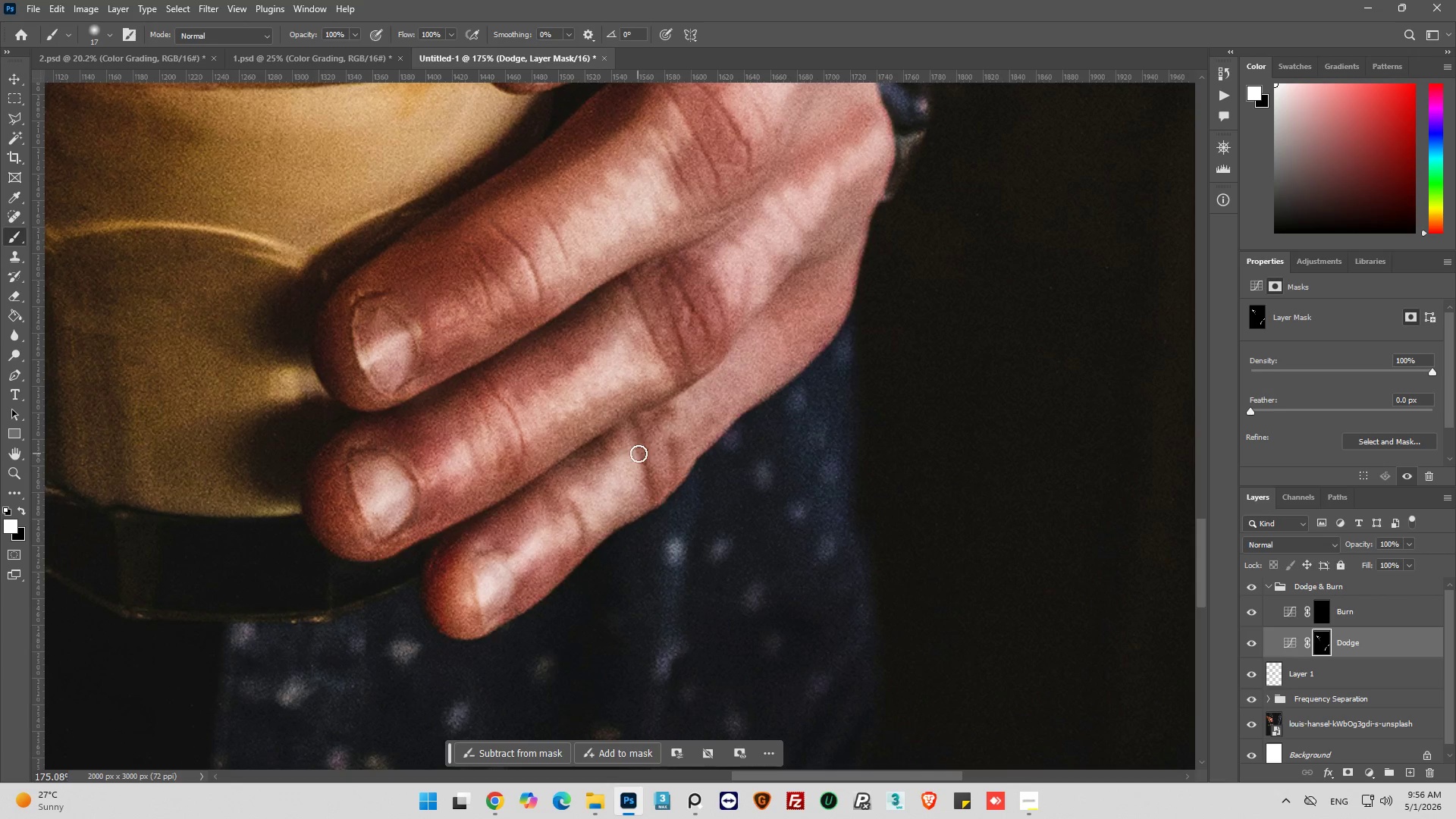 
left_click_drag(start_coordinate=[639, 453], to_coordinate=[643, 467])
 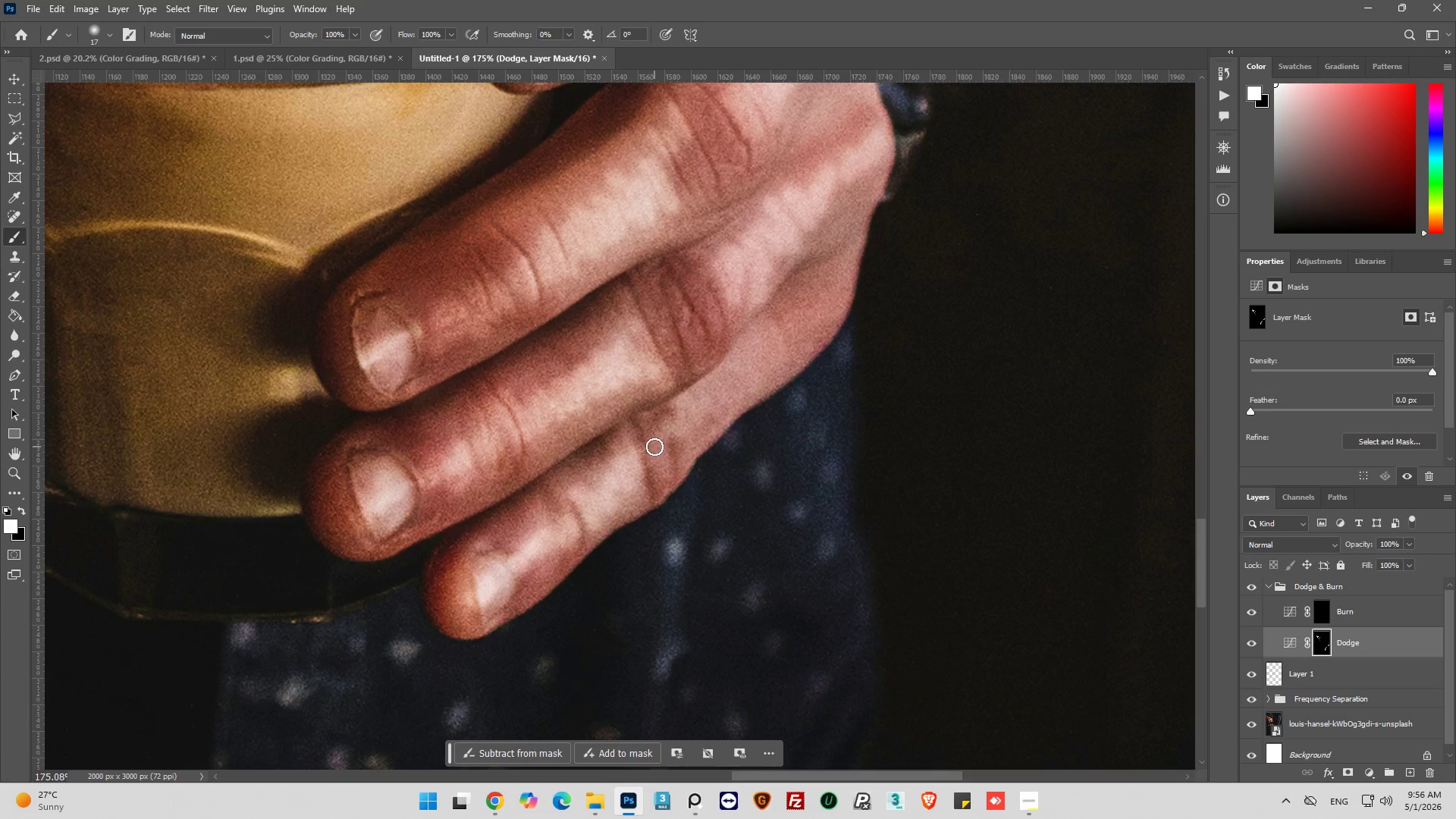 
left_click_drag(start_coordinate=[654, 447], to_coordinate=[661, 460])
 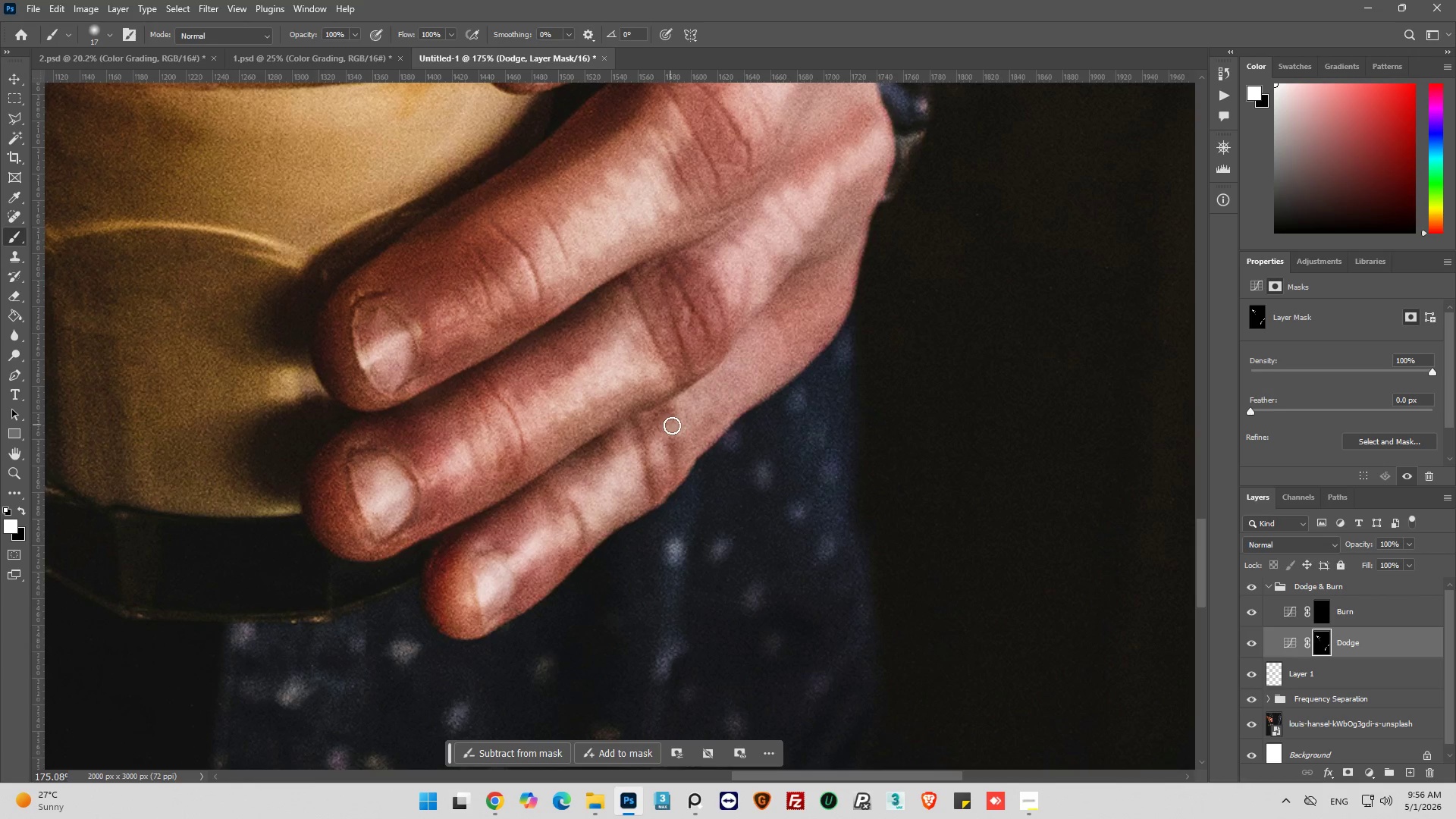 
left_click_drag(start_coordinate=[672, 425], to_coordinate=[675, 433])
 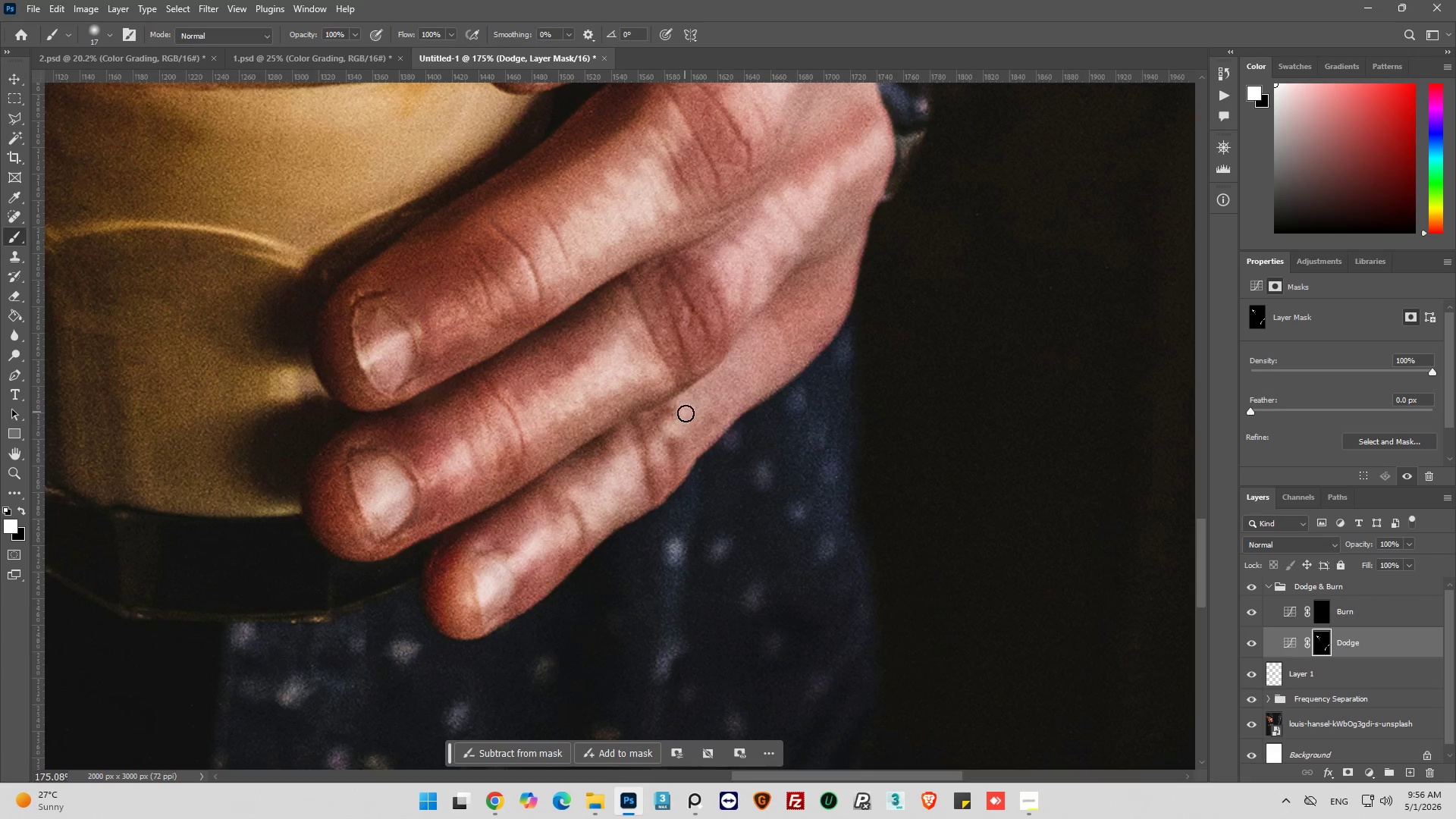 
left_click_drag(start_coordinate=[685, 412], to_coordinate=[691, 416])
 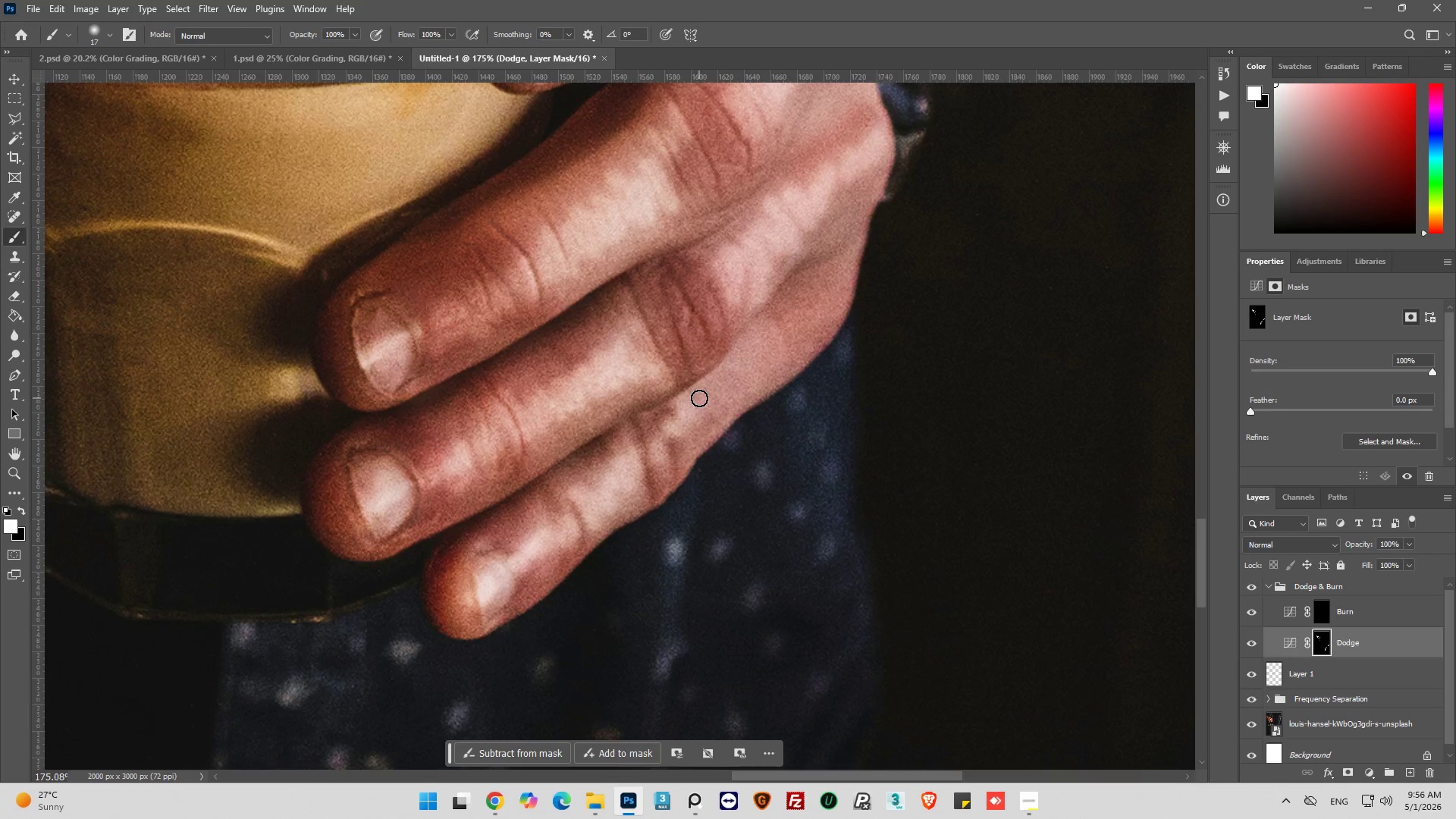 
left_click_drag(start_coordinate=[699, 398], to_coordinate=[703, 411])
 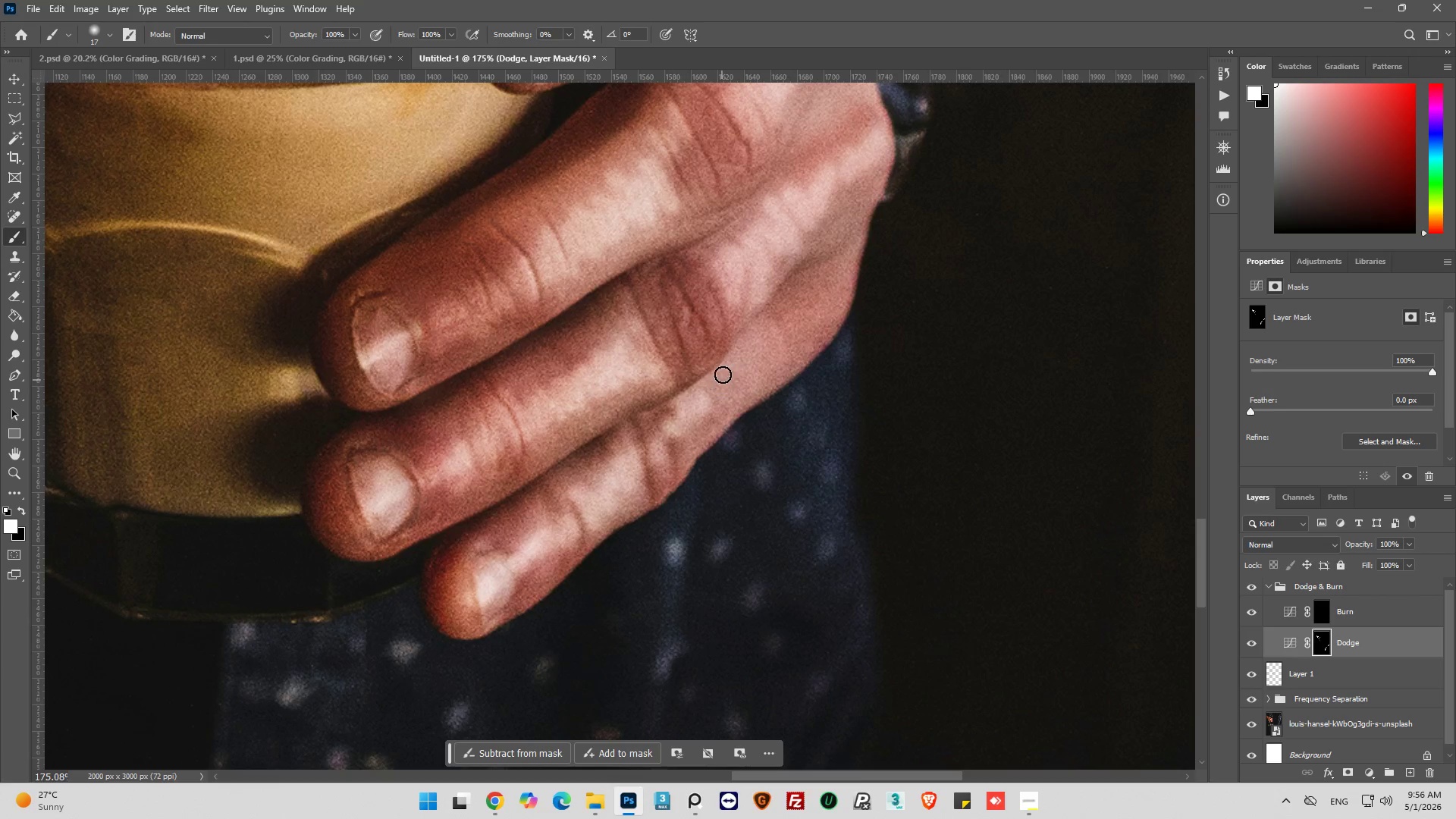 
left_click_drag(start_coordinate=[740, 357], to_coordinate=[695, 401])
 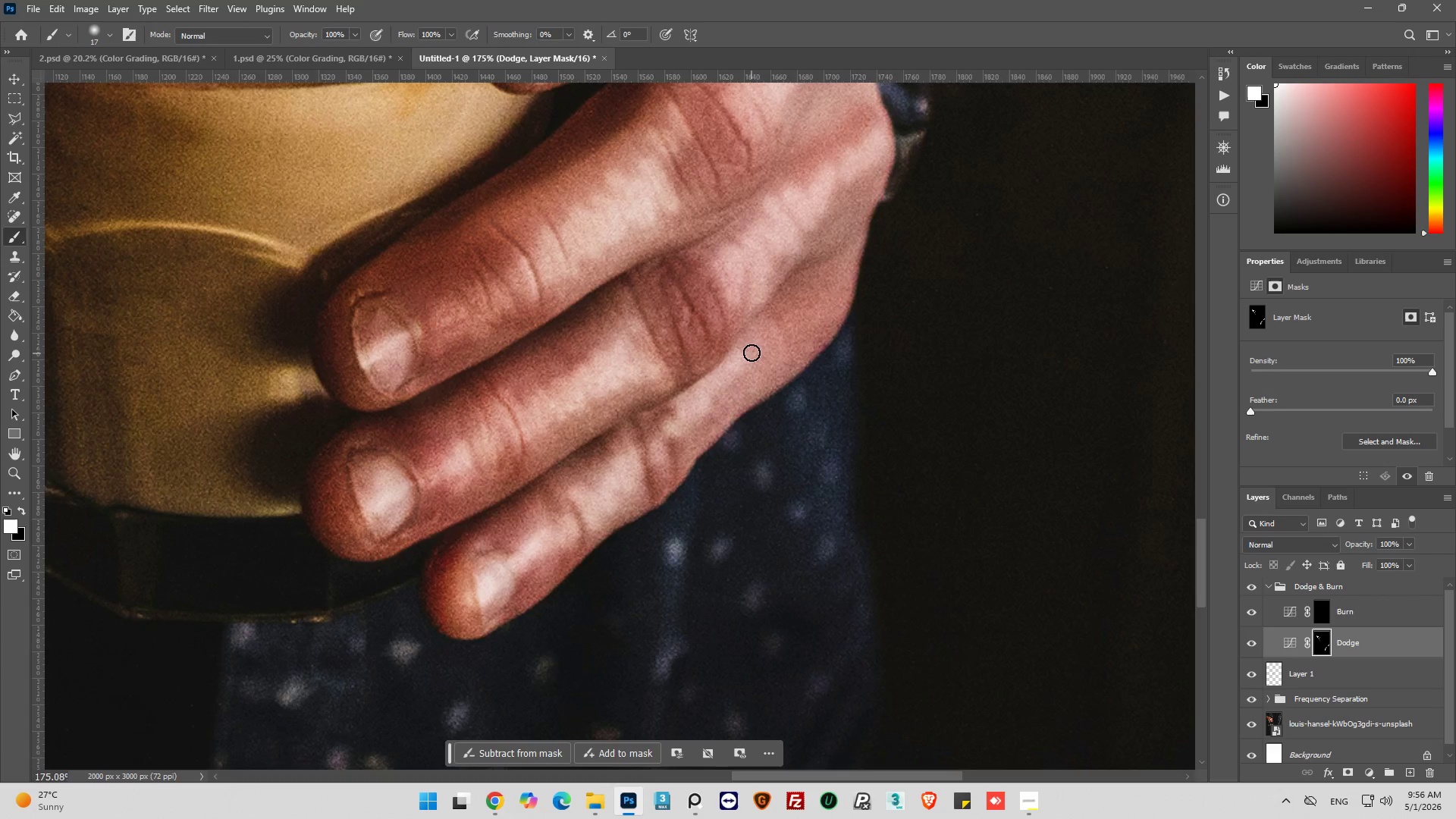 
left_click_drag(start_coordinate=[753, 350], to_coordinate=[761, 367])
 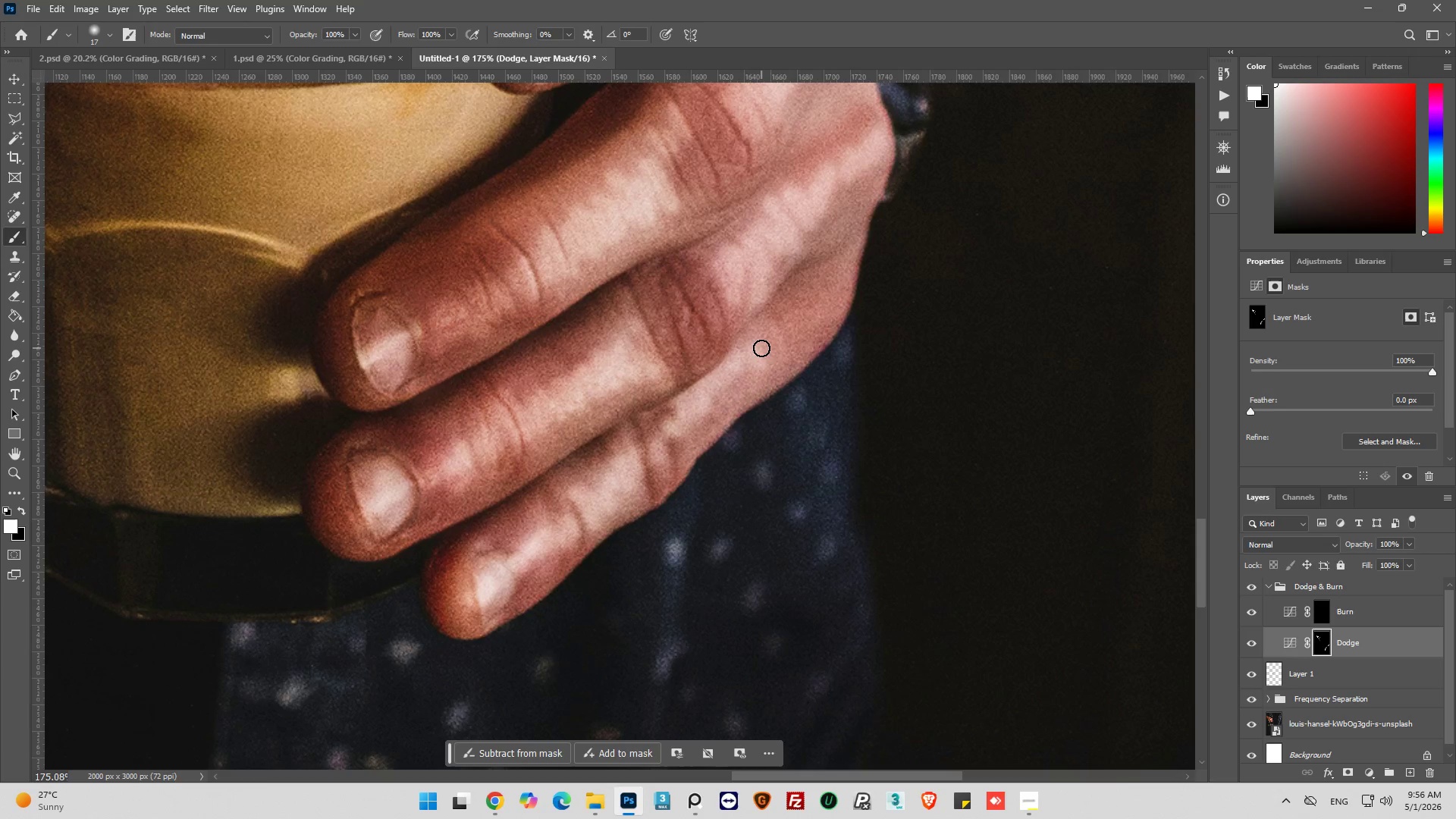 
left_click_drag(start_coordinate=[761, 348], to_coordinate=[766, 351])
 